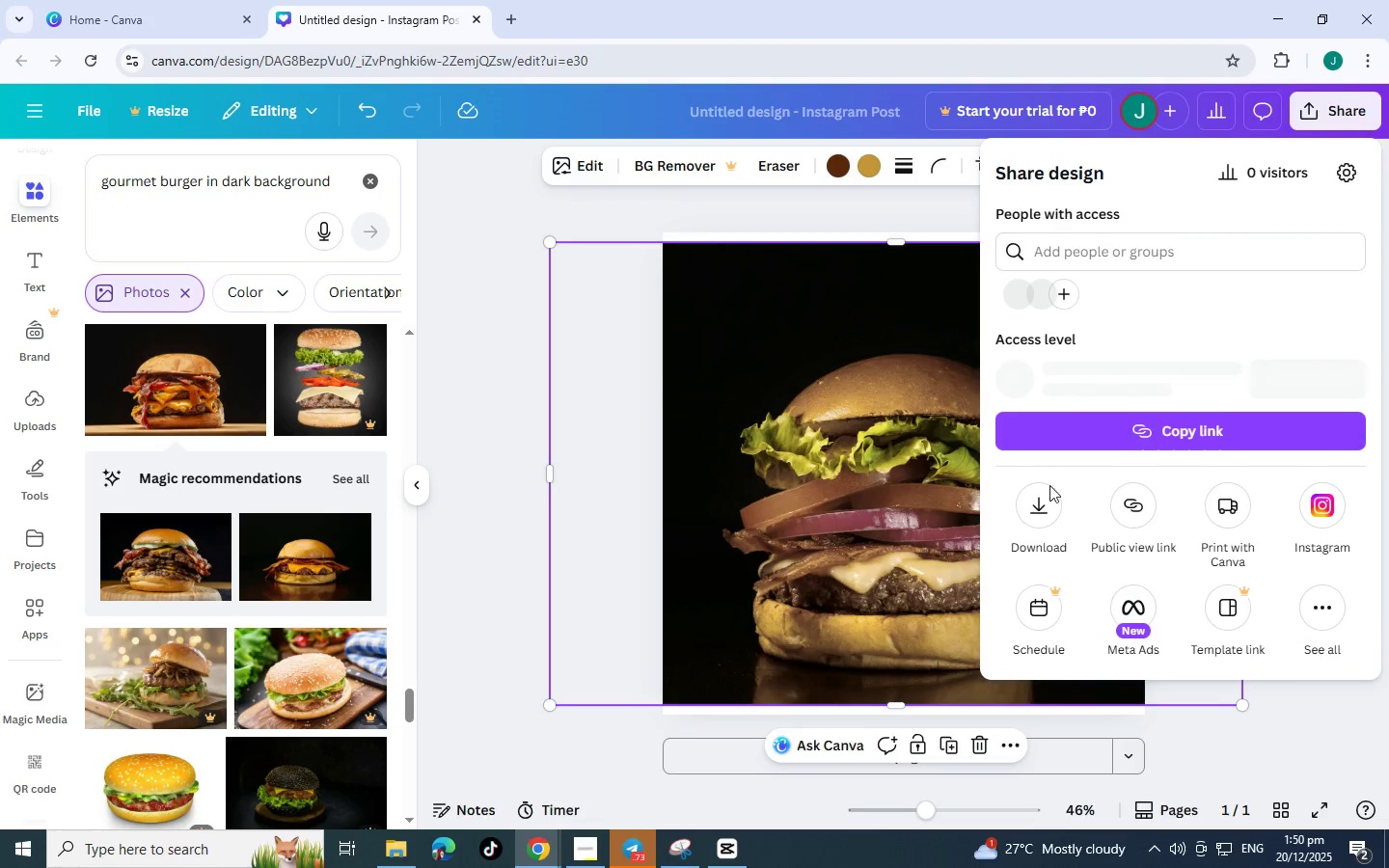 
left_click([1033, 519])
 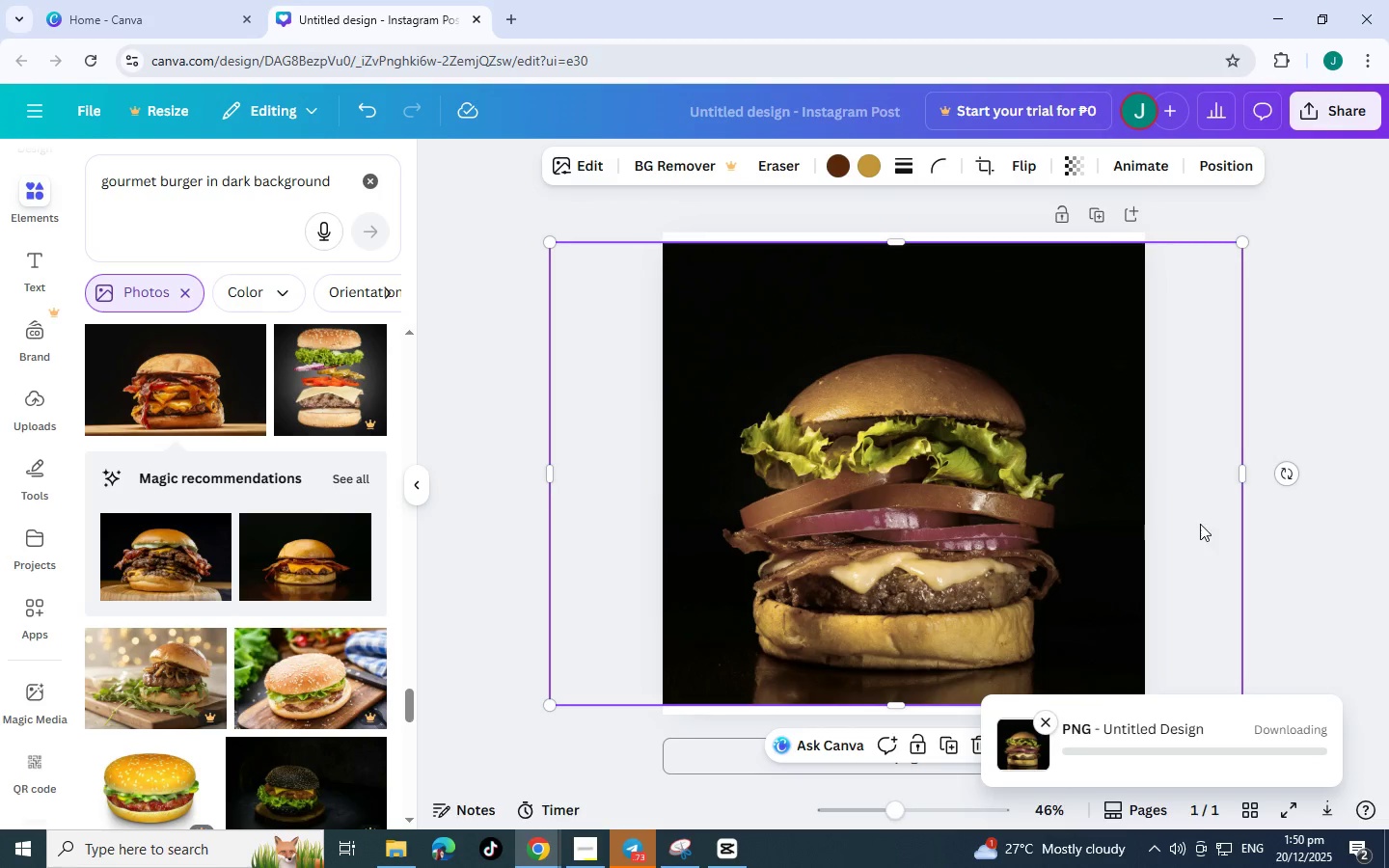 
wait(8.75)
 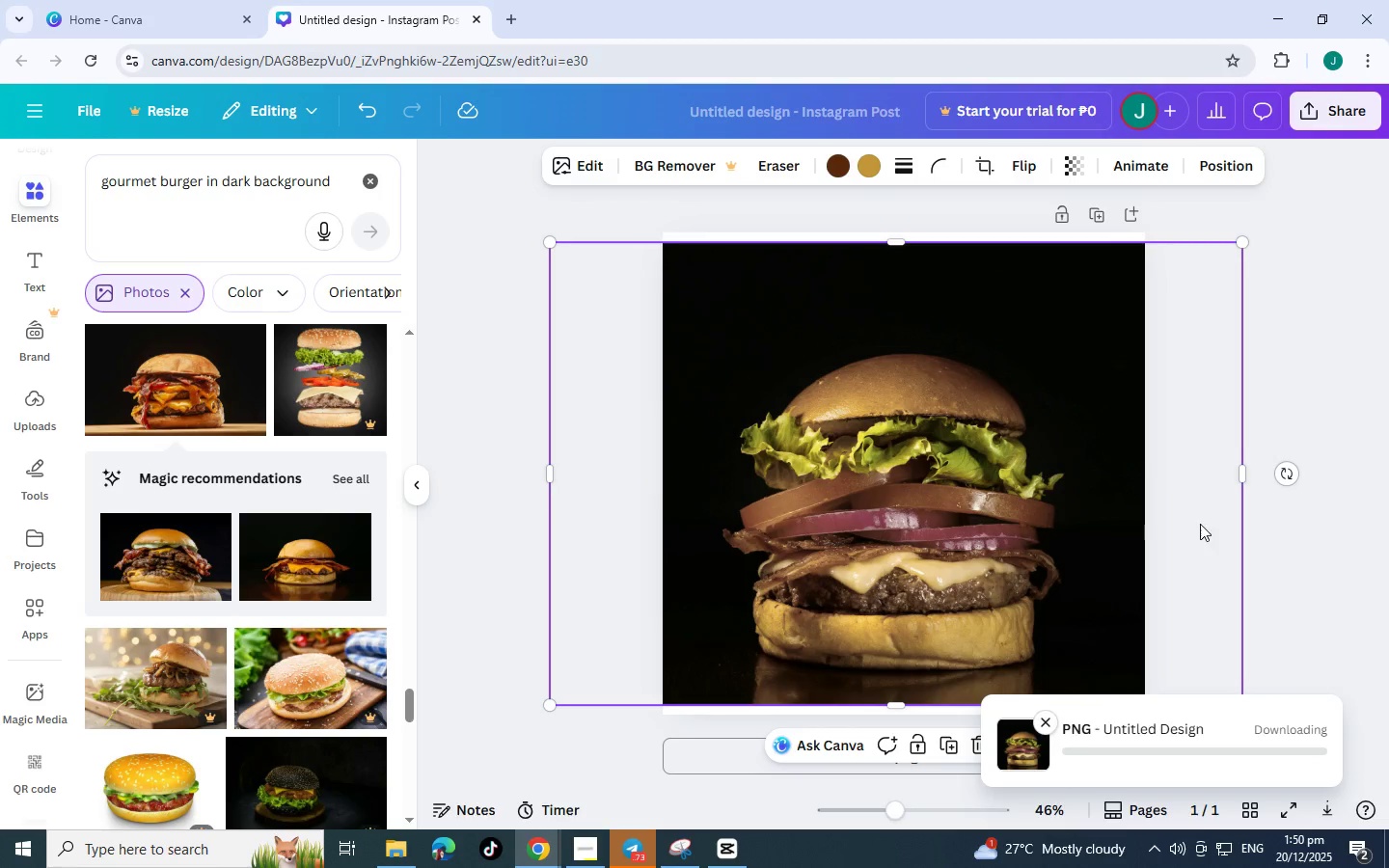 
left_click([504, 15])
 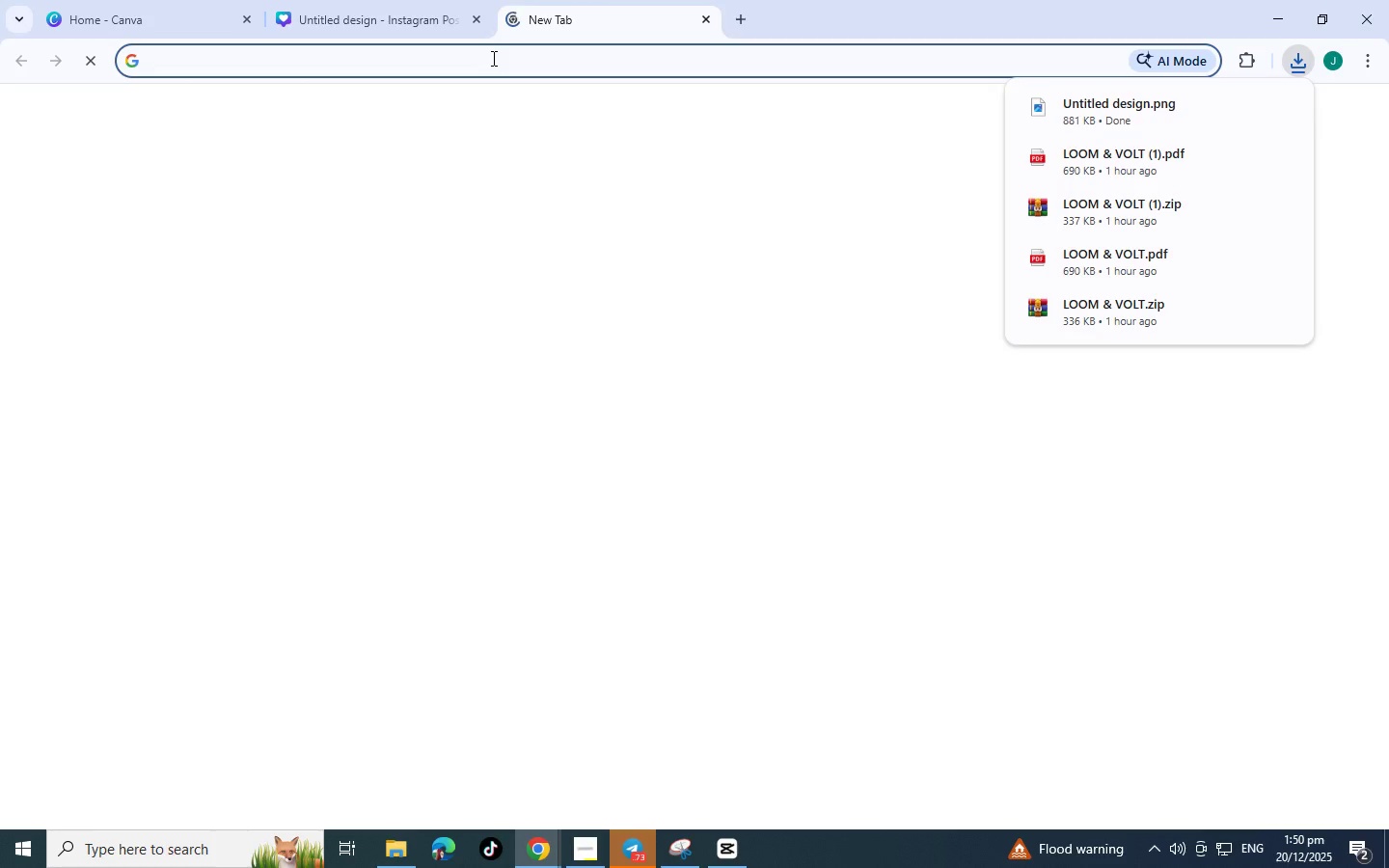 
type(remove)
 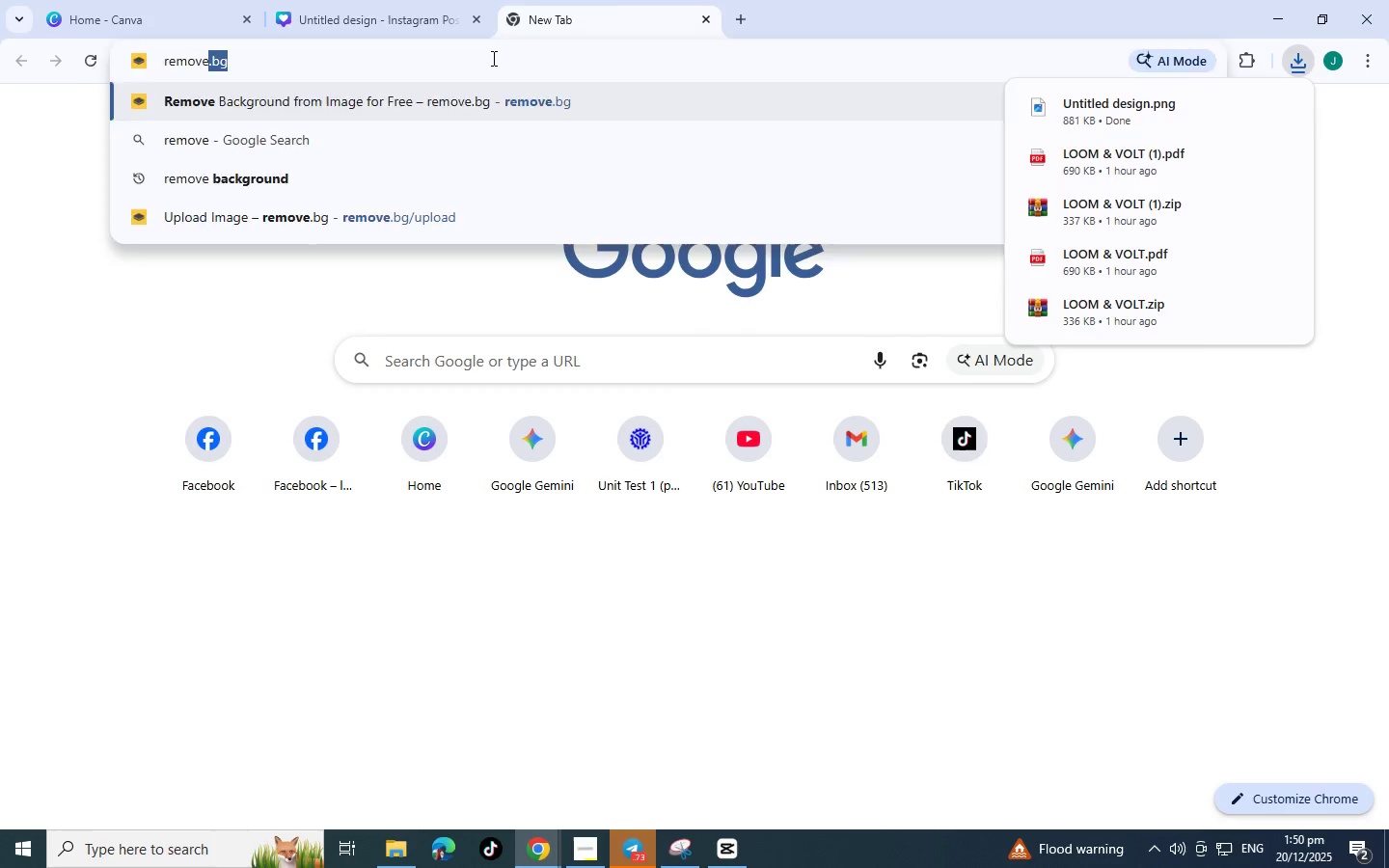 
key(Enter)
 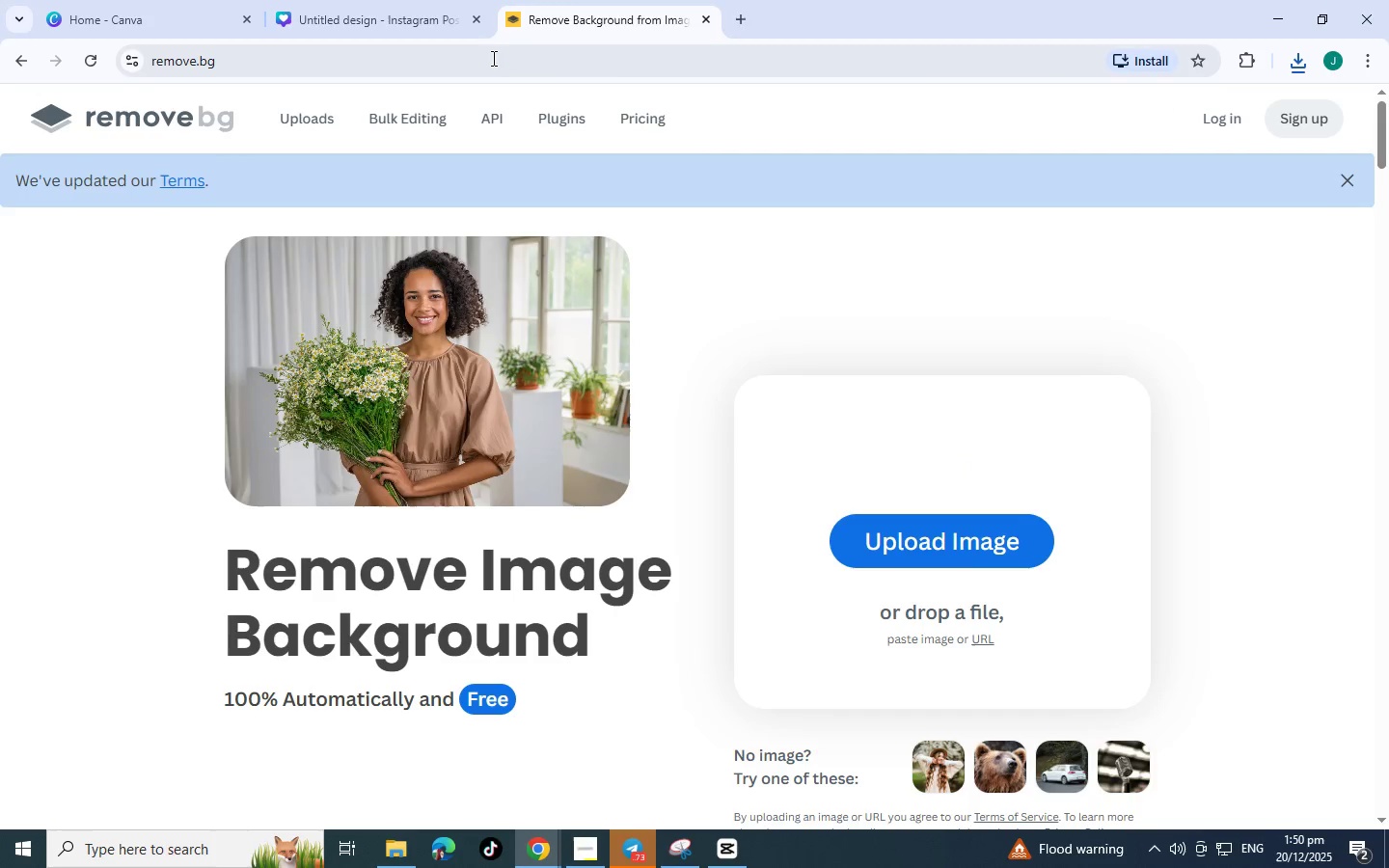 
wait(6.03)
 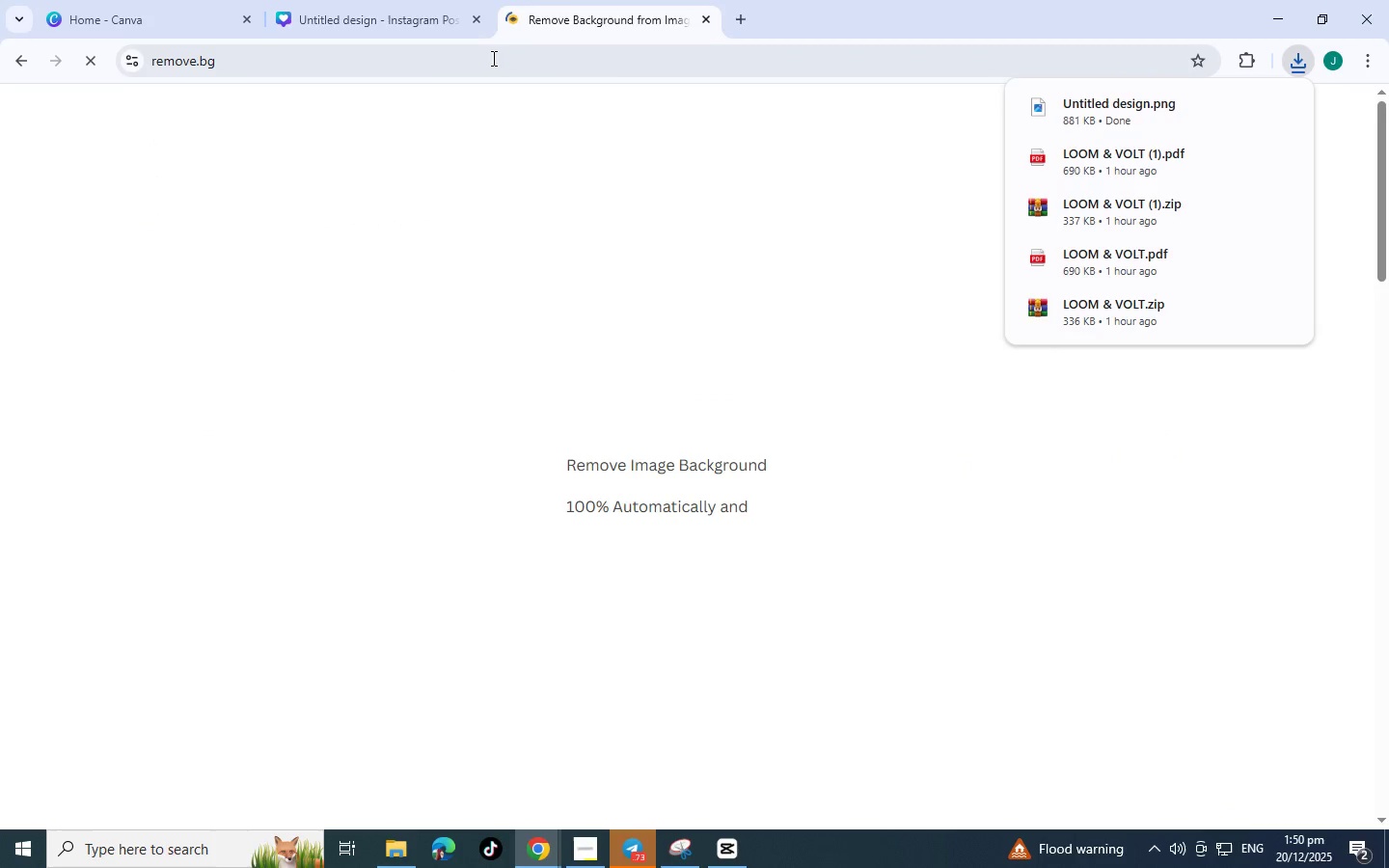 
left_click([1003, 518])
 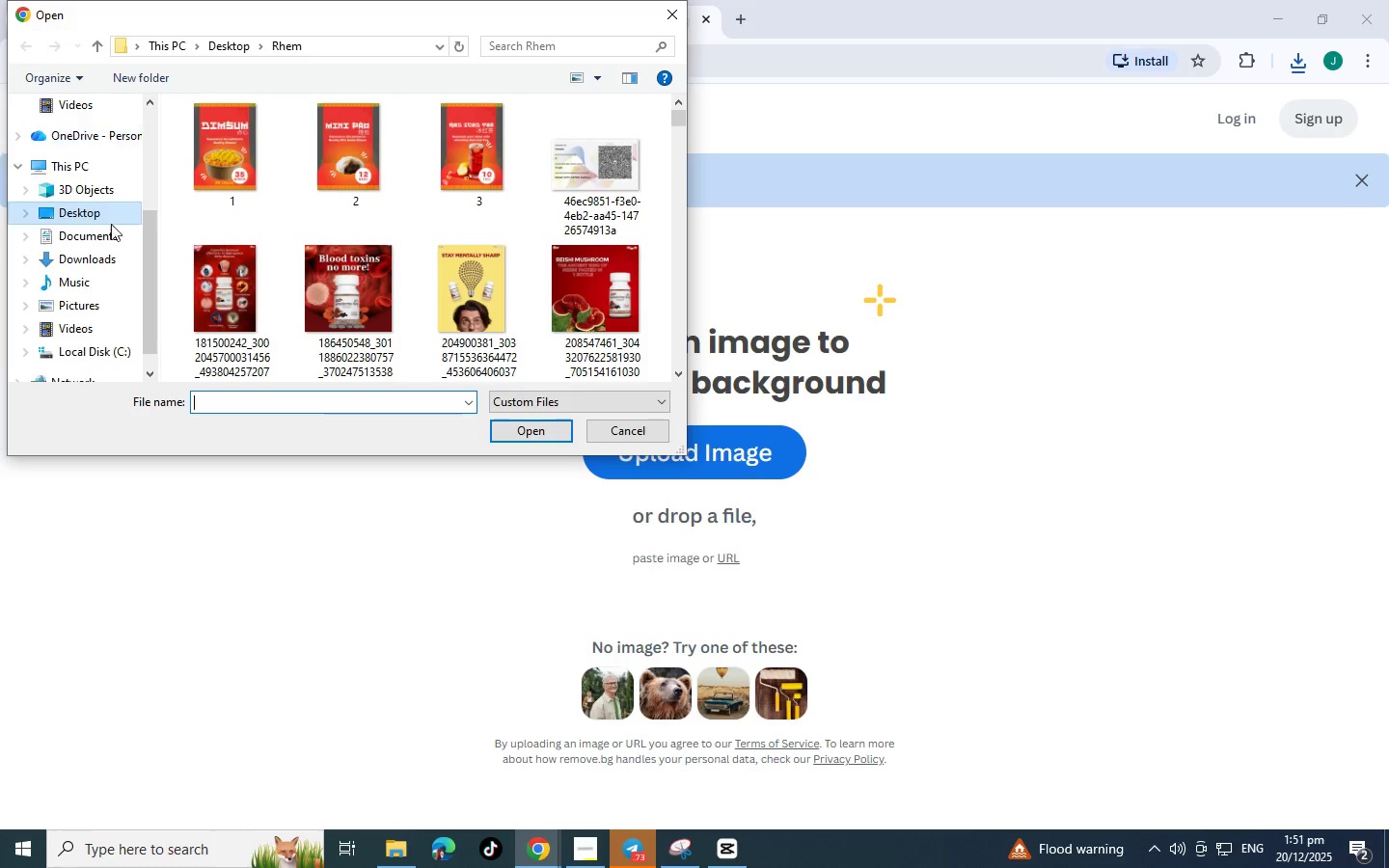 
left_click([105, 252])
 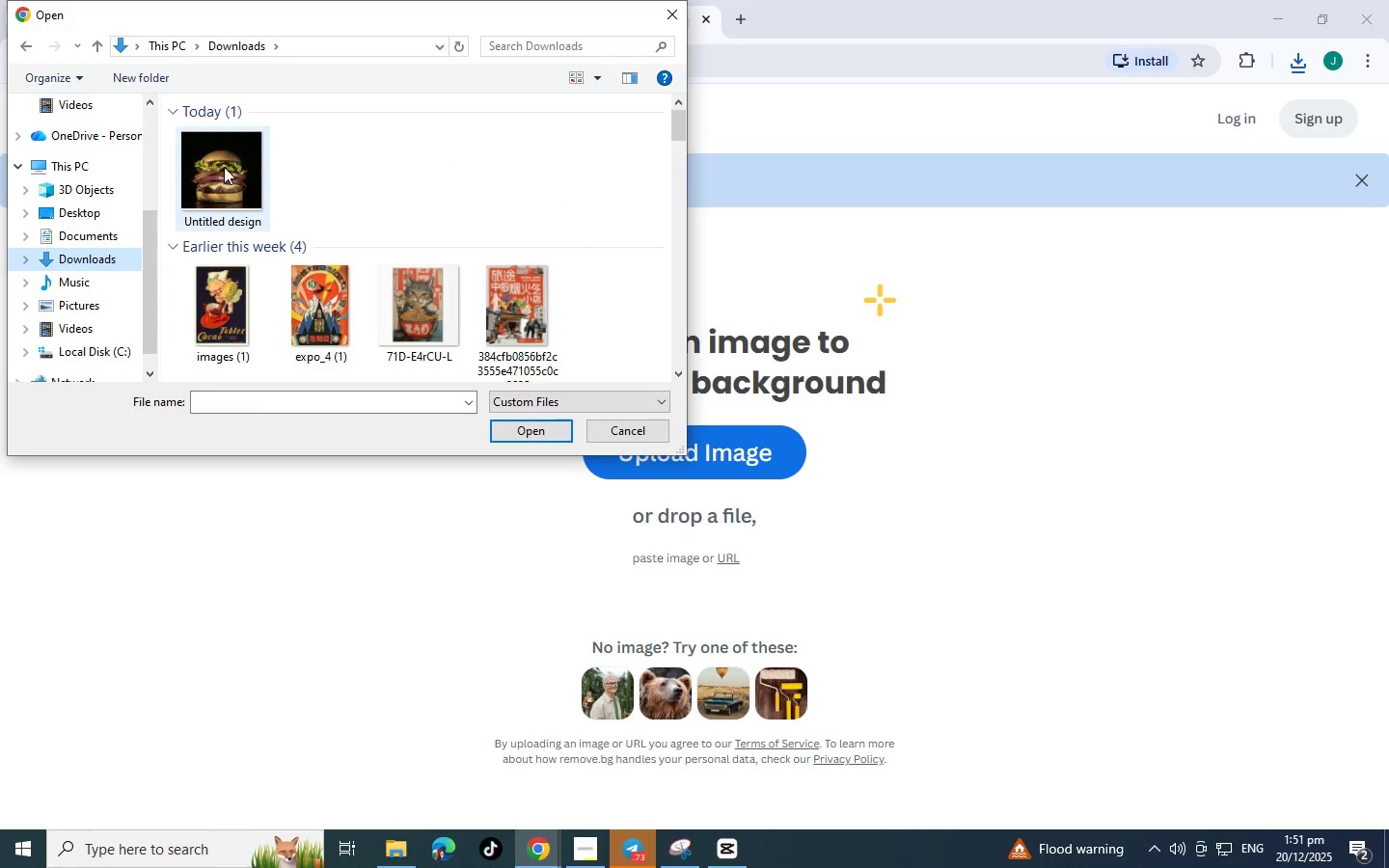 
double_click([224, 172])
 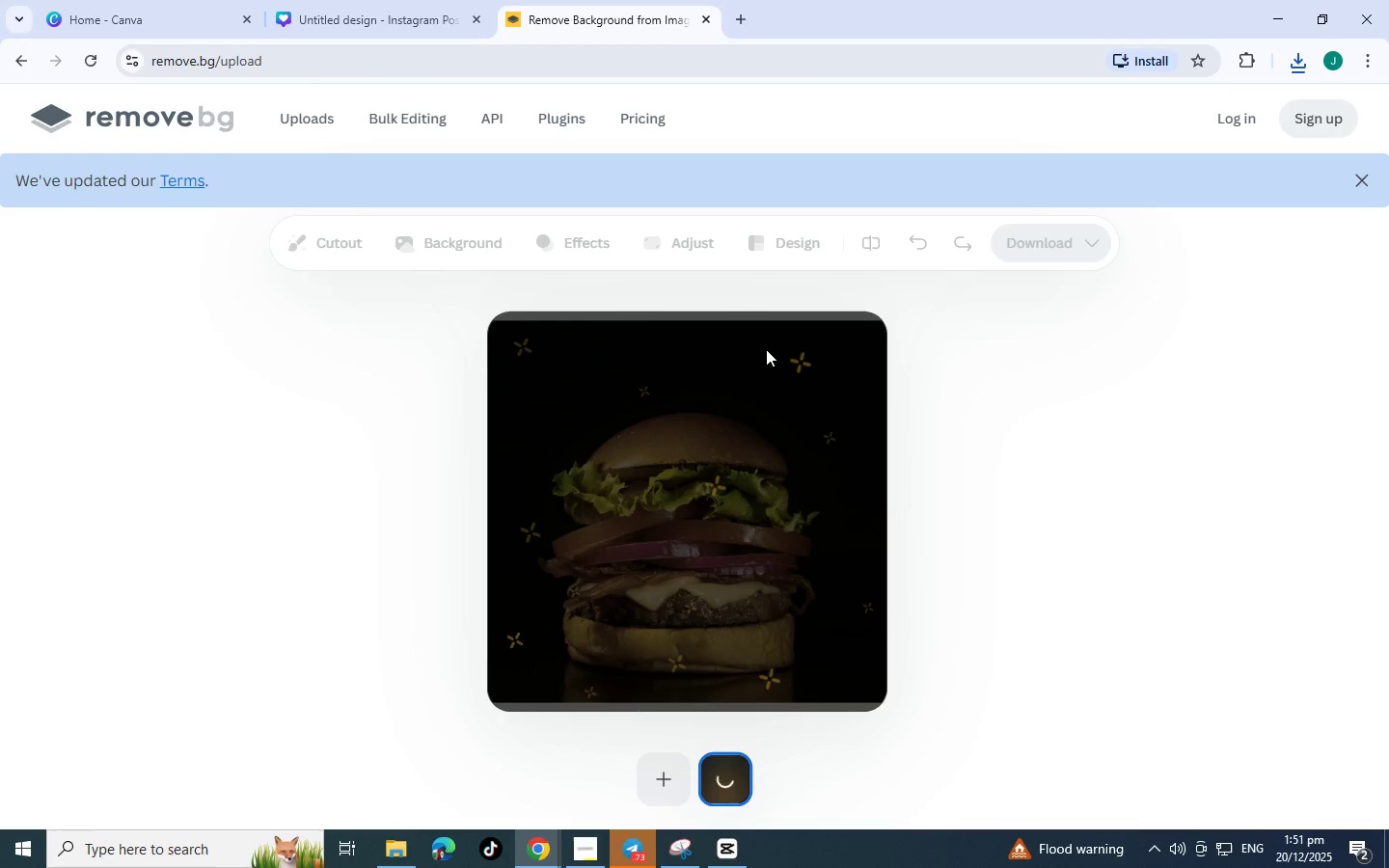 
mouse_move([776, 371])
 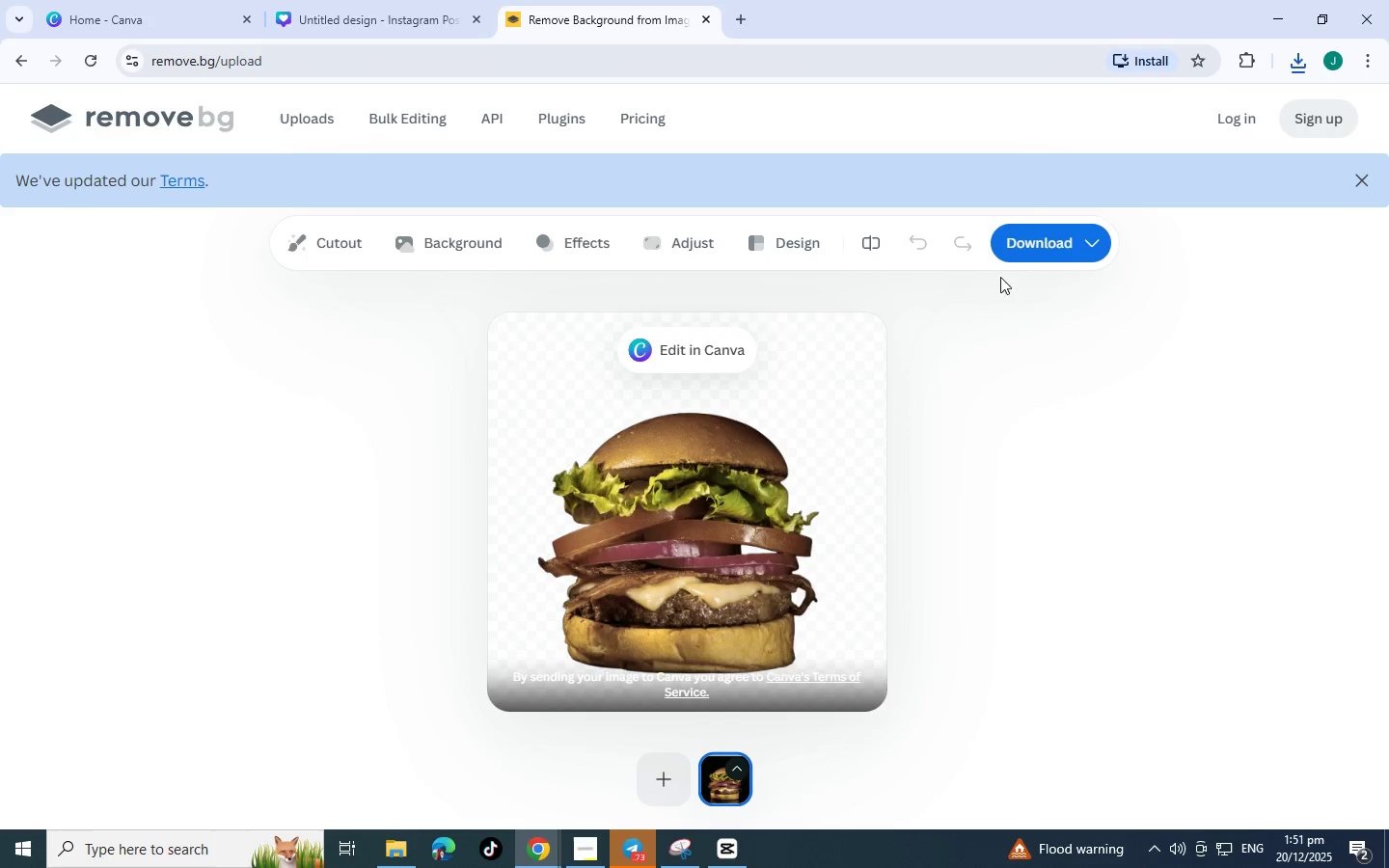 
left_click([1021, 231])
 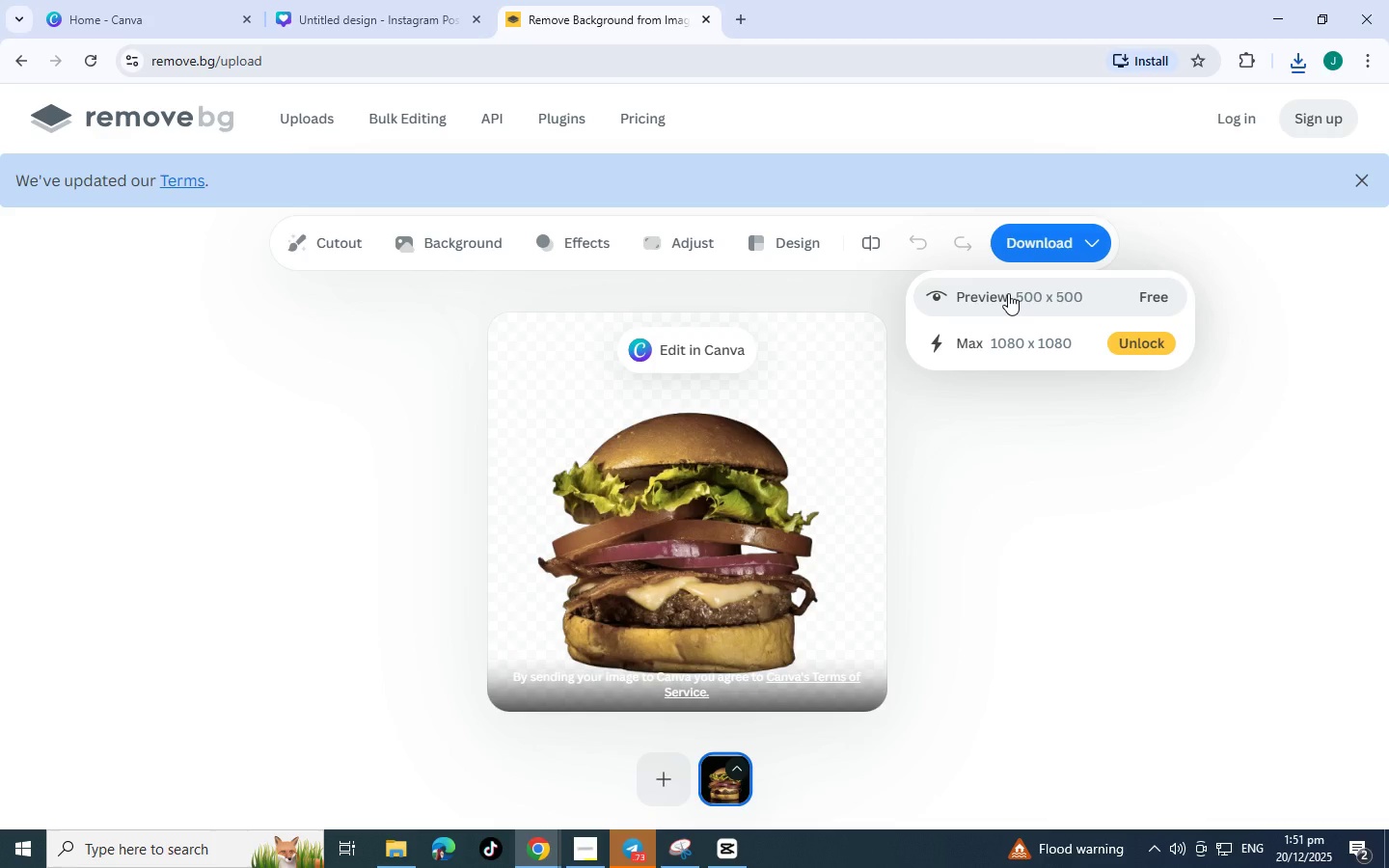 
left_click([1008, 293])
 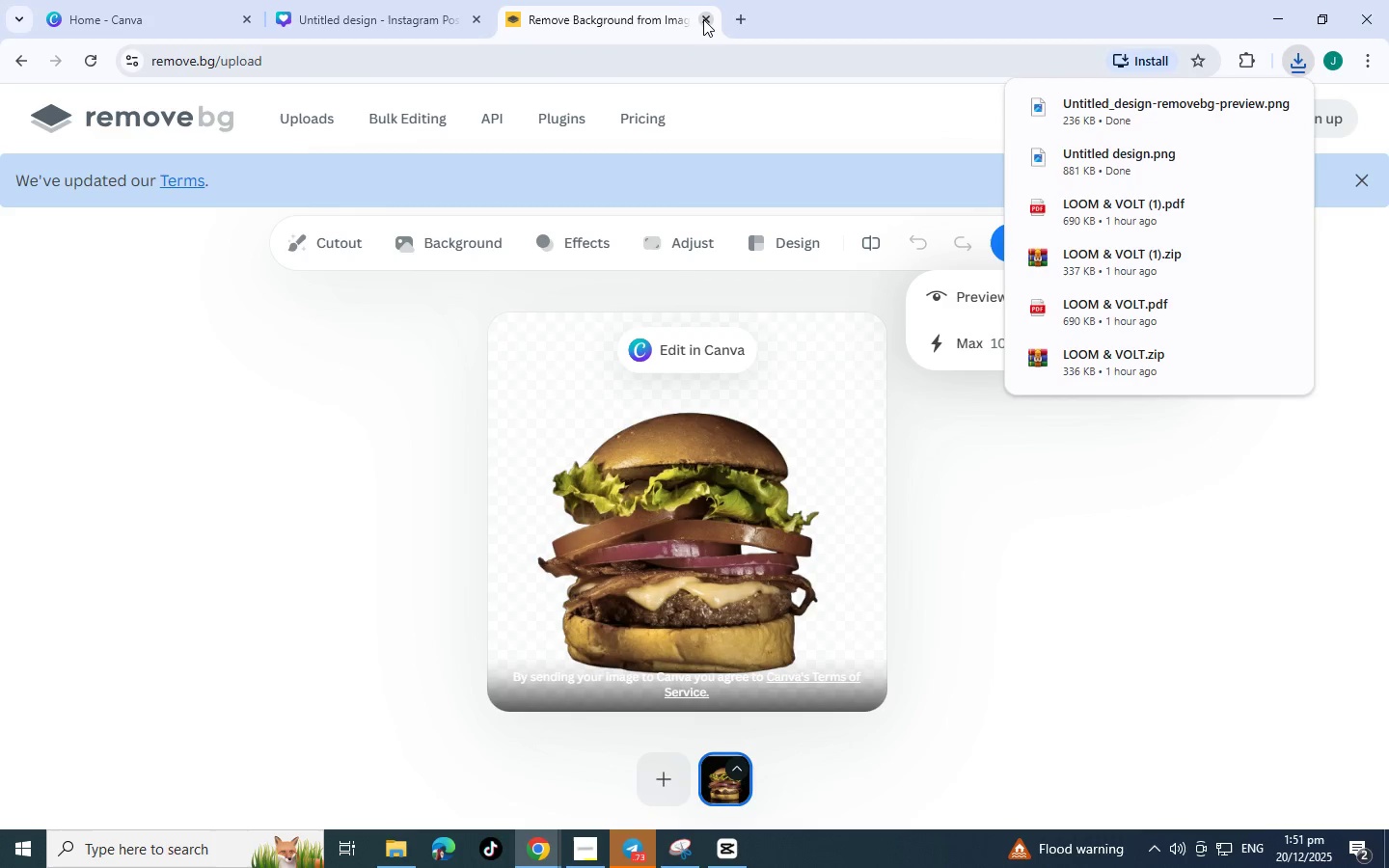 
wait(8.25)
 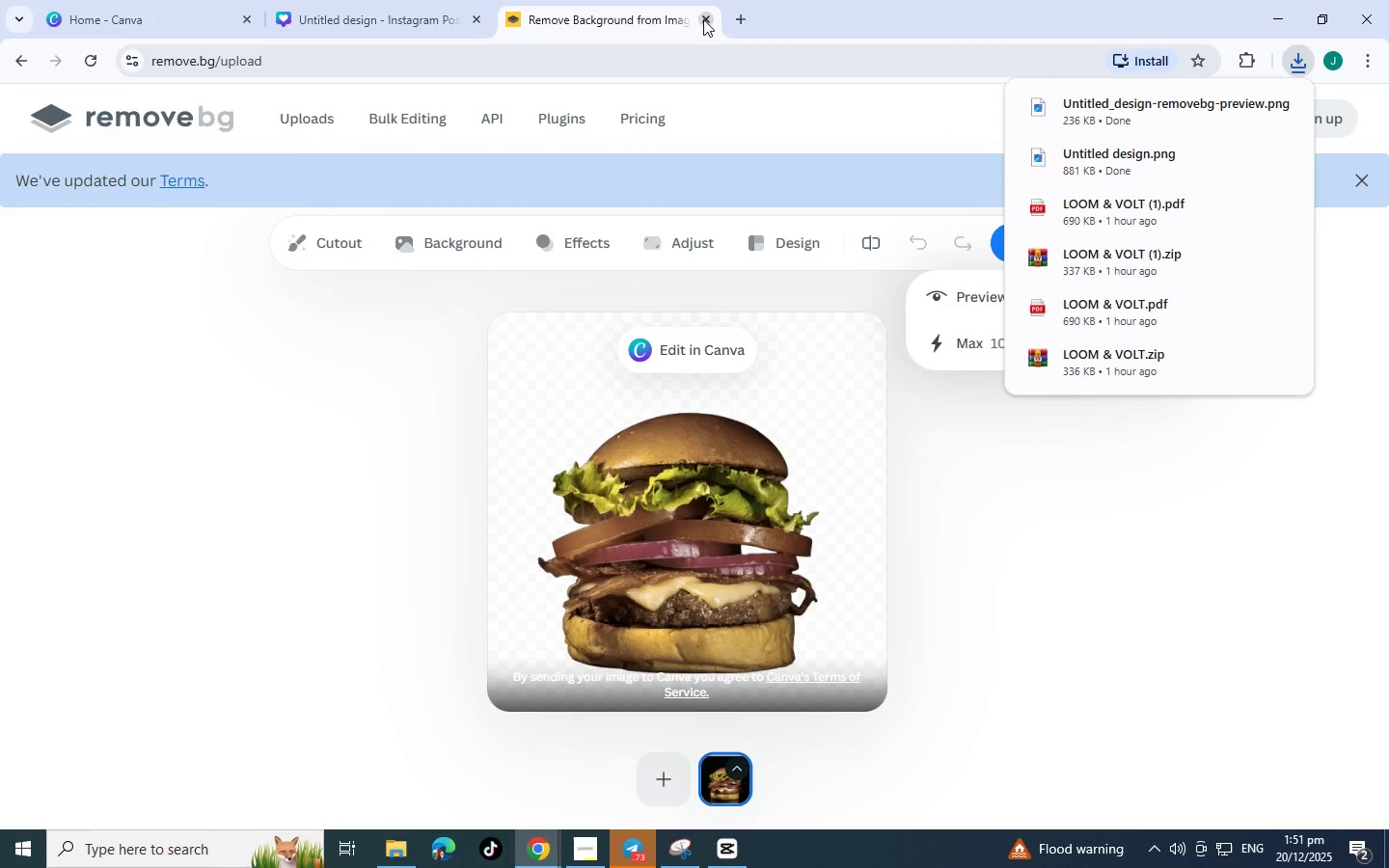 
left_click([703, 19])
 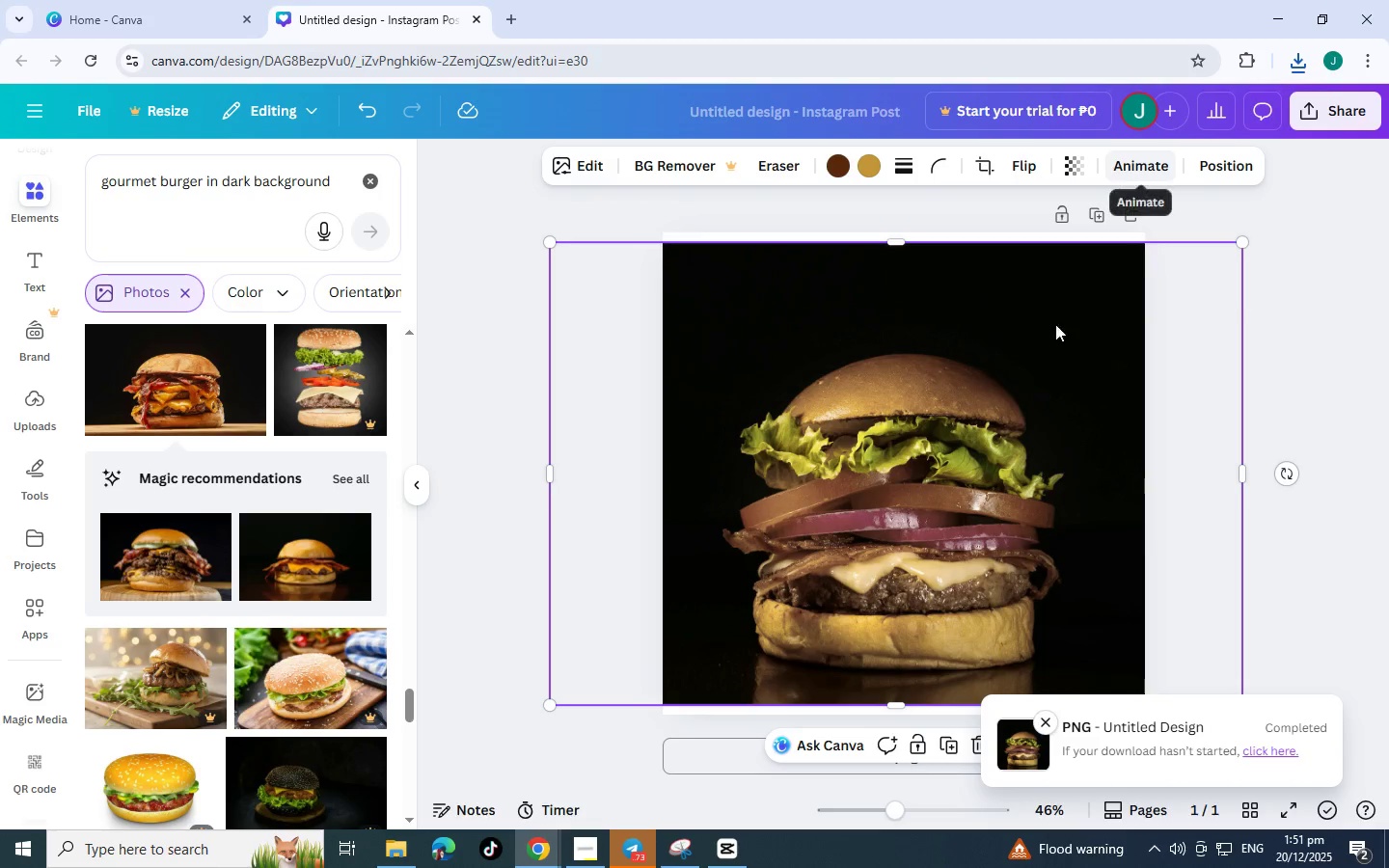 
left_click([978, 589])
 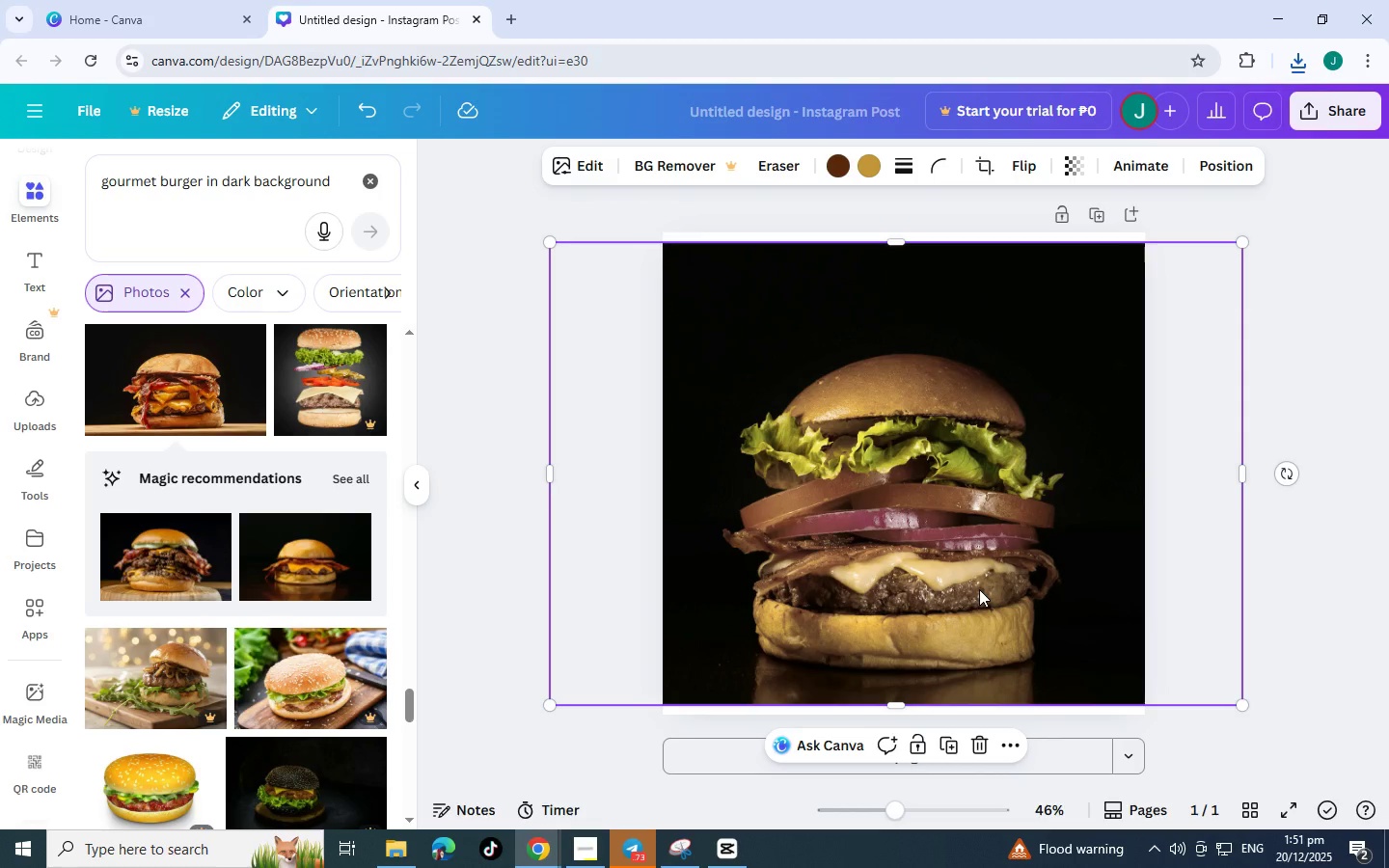 
key(Delete)
 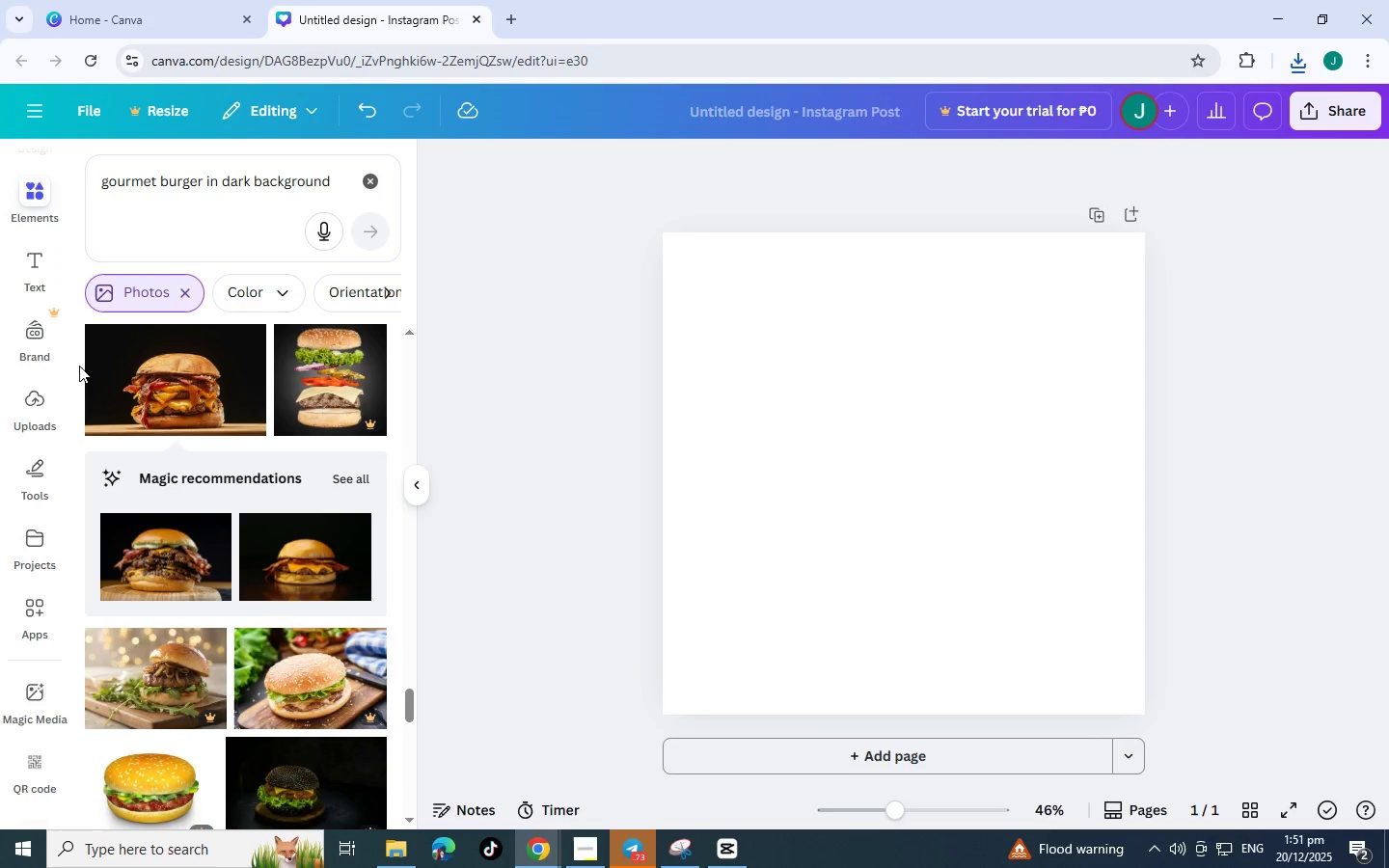 
left_click([31, 407])
 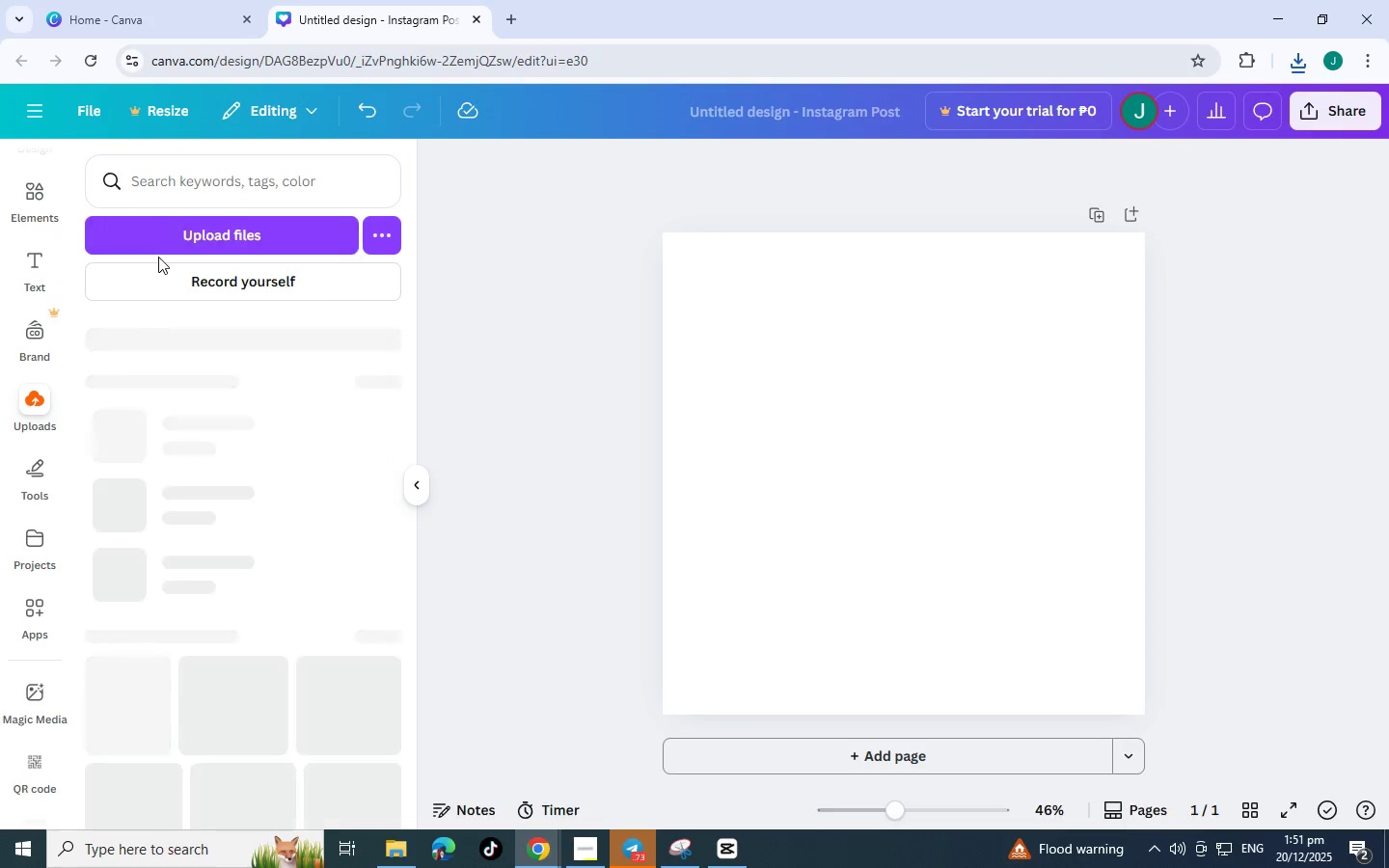 
left_click([160, 250])
 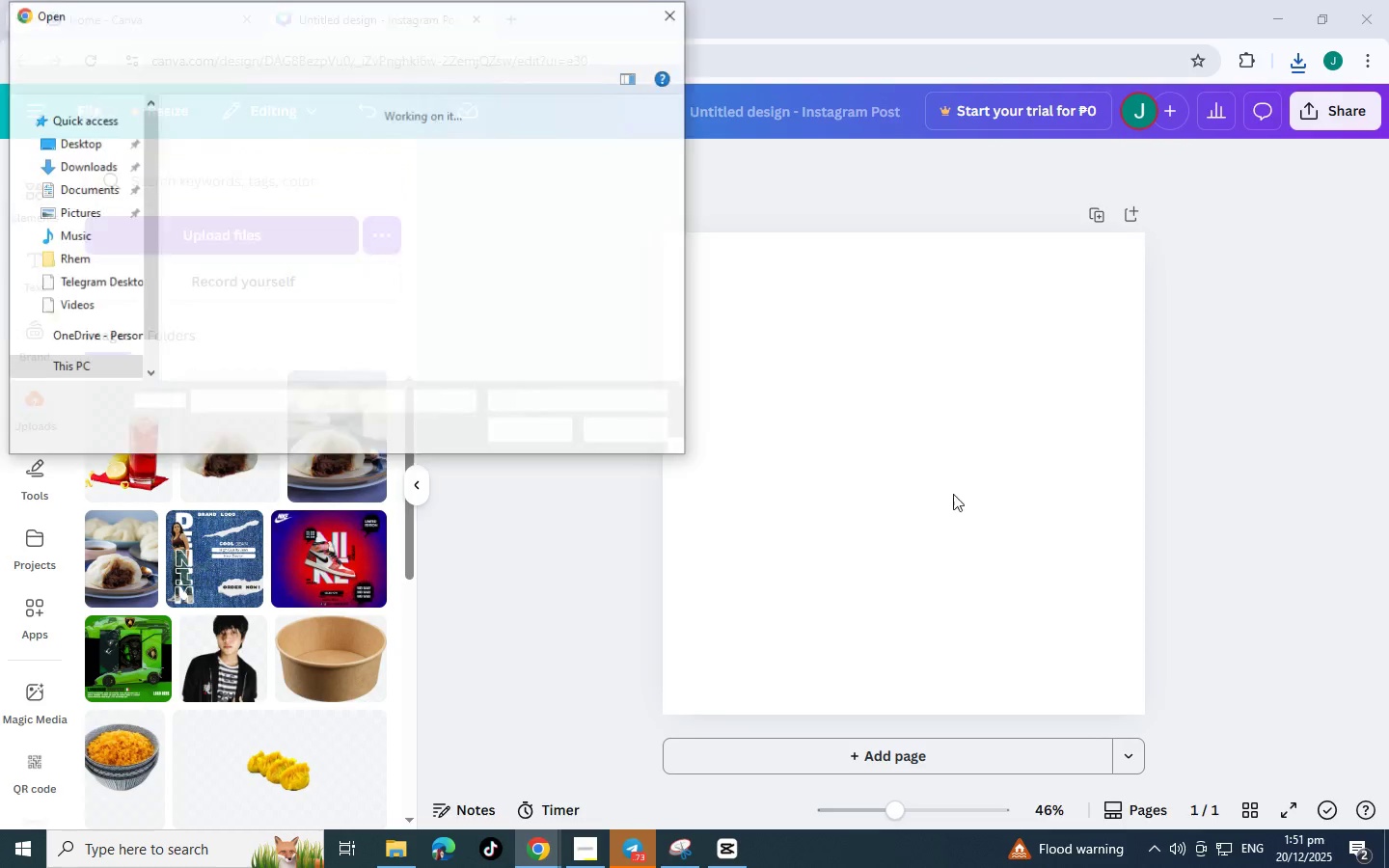 
left_click([928, 495])
 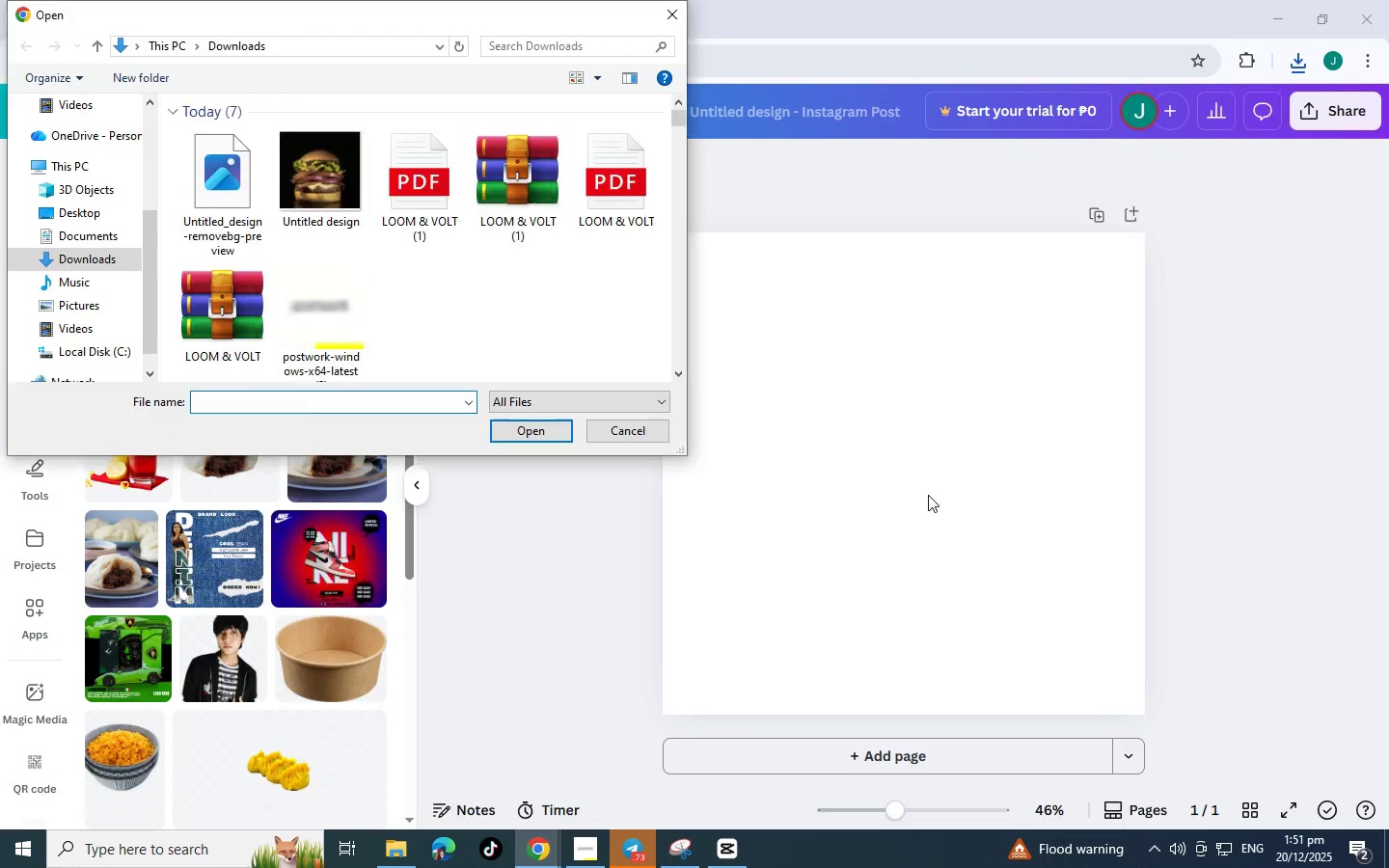 
key(Control+V)
 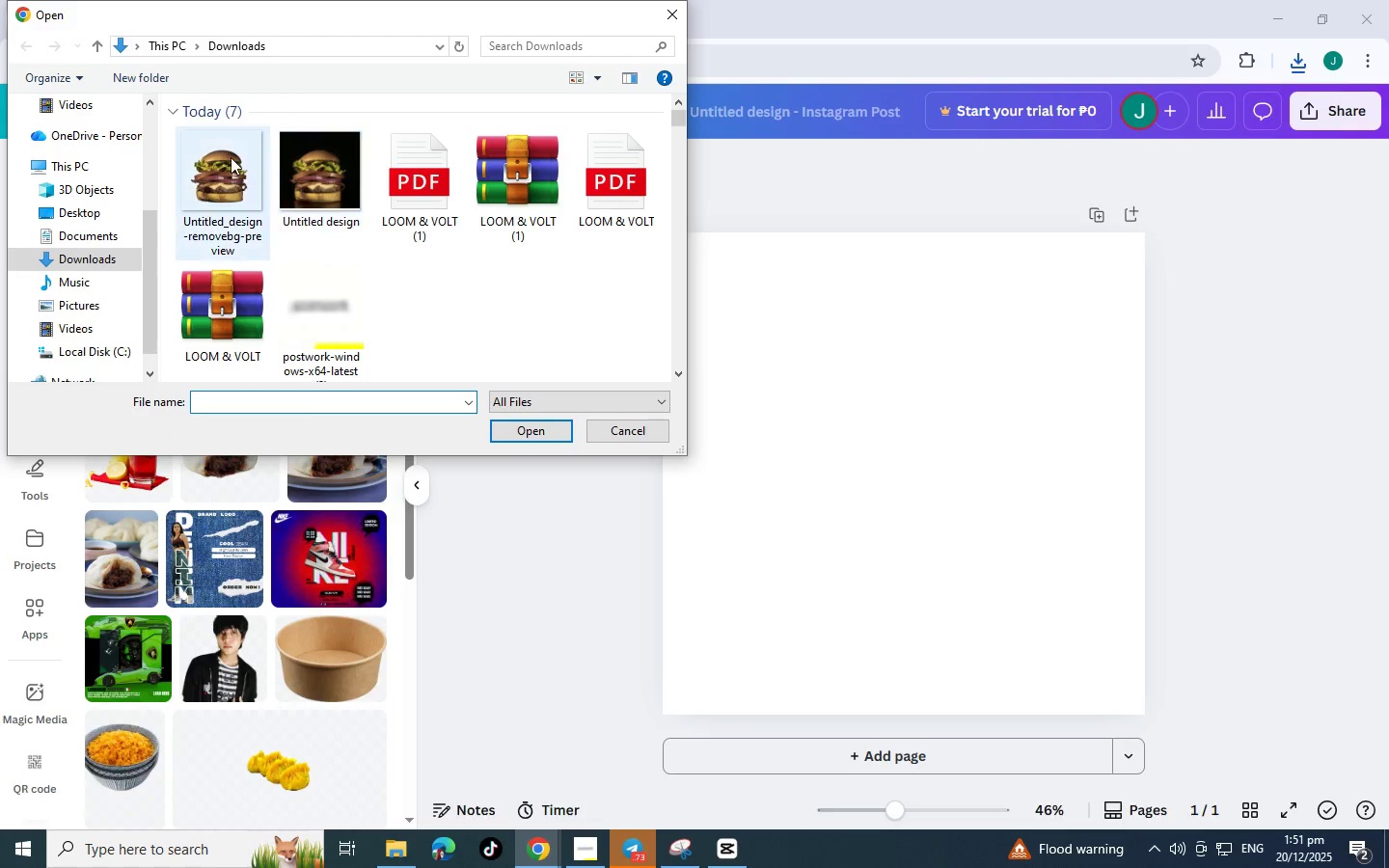 
double_click([231, 157])
 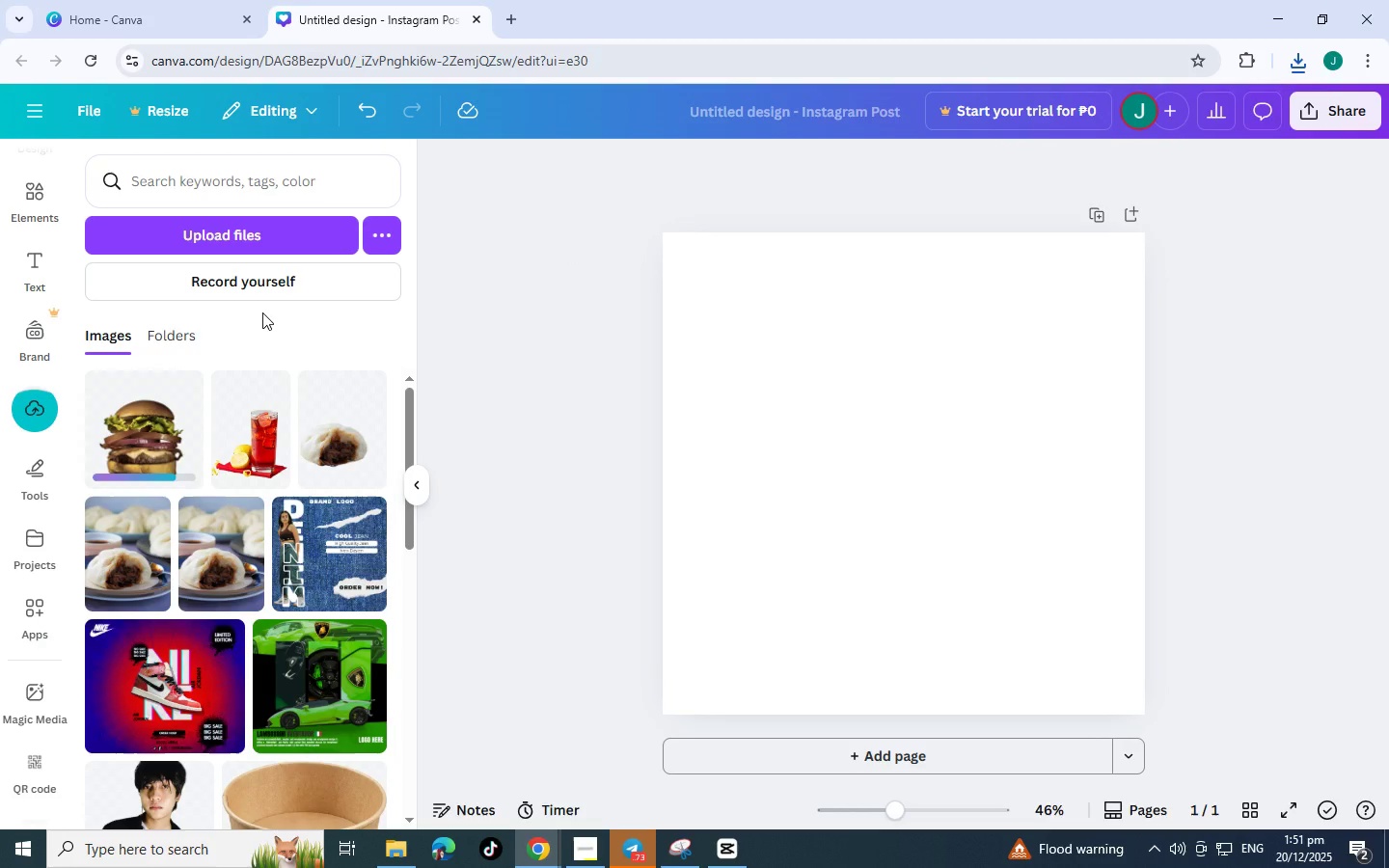 
wait(10.14)
 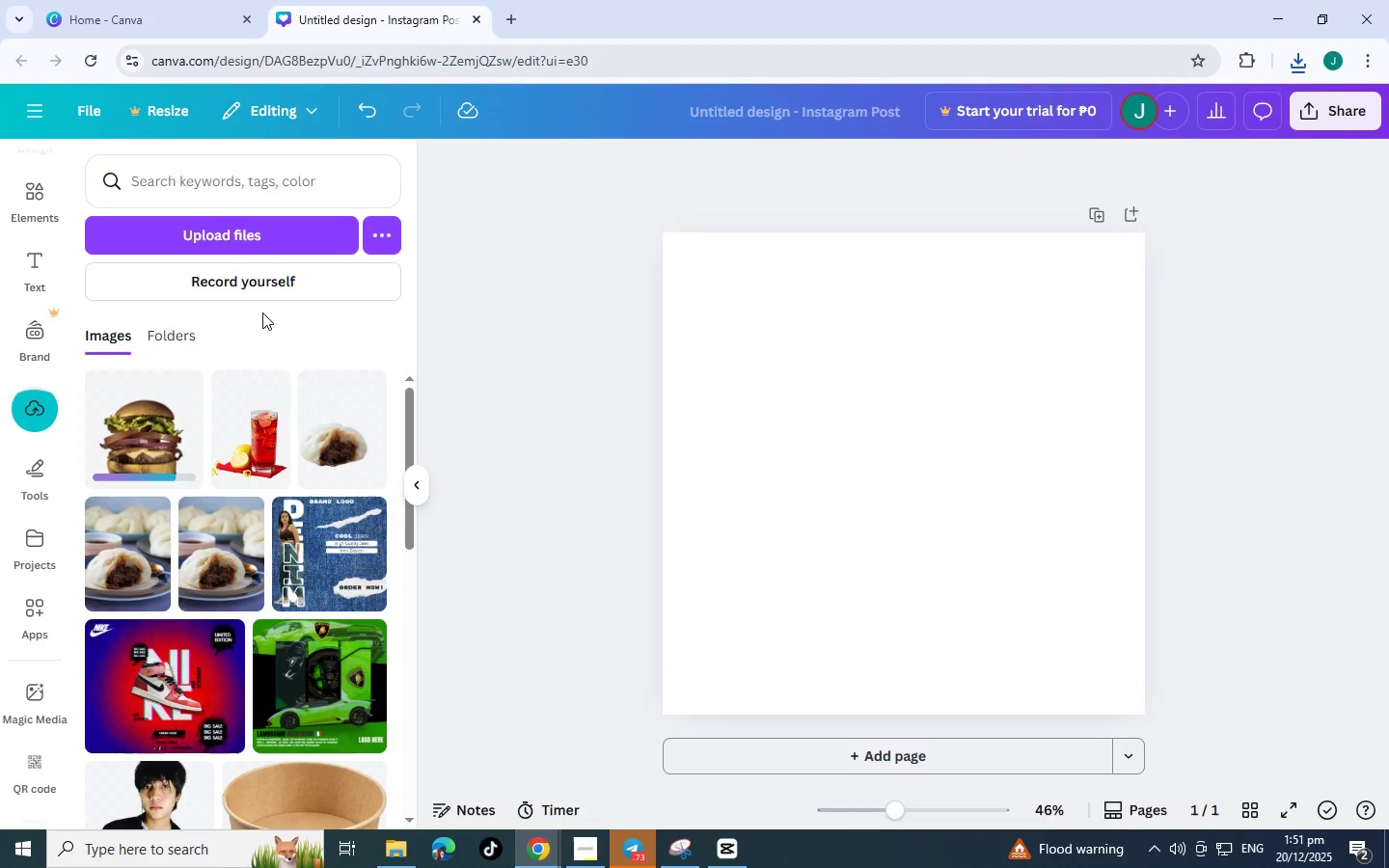 
left_click([152, 463])
 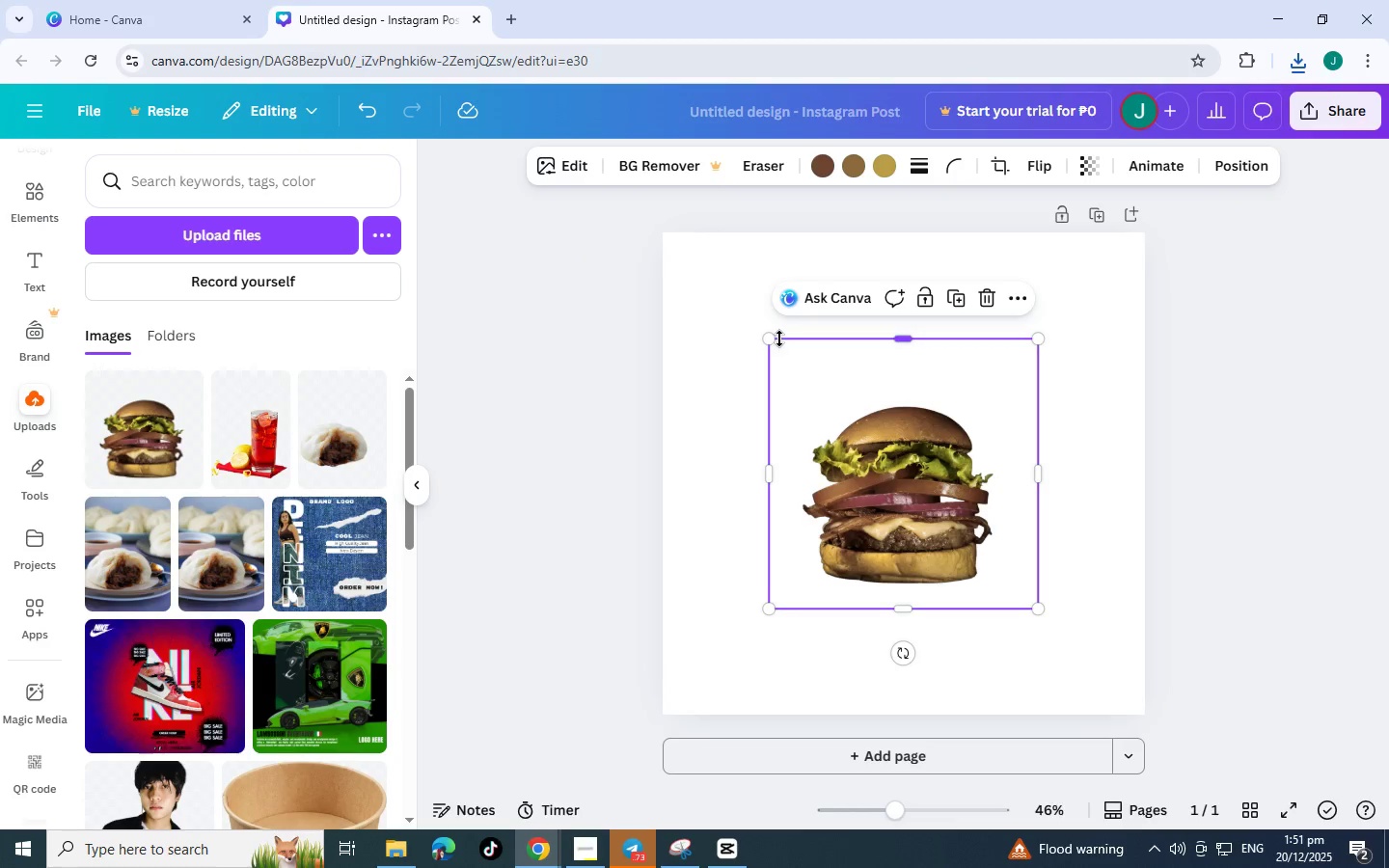 
left_click_drag(start_coordinate=[773, 339], to_coordinate=[569, 221])
 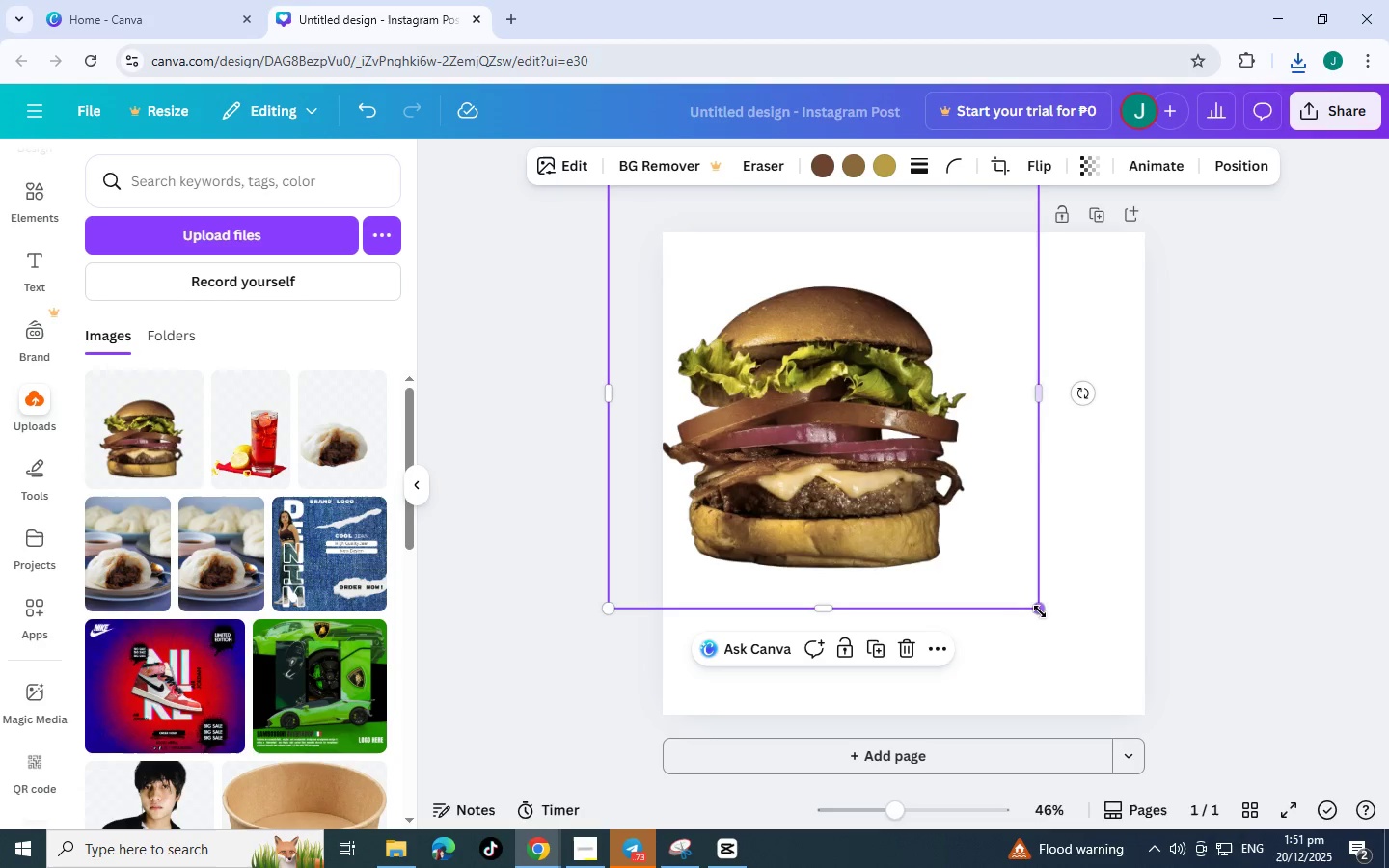 
left_click_drag(start_coordinate=[1040, 611], to_coordinate=[1185, 676])
 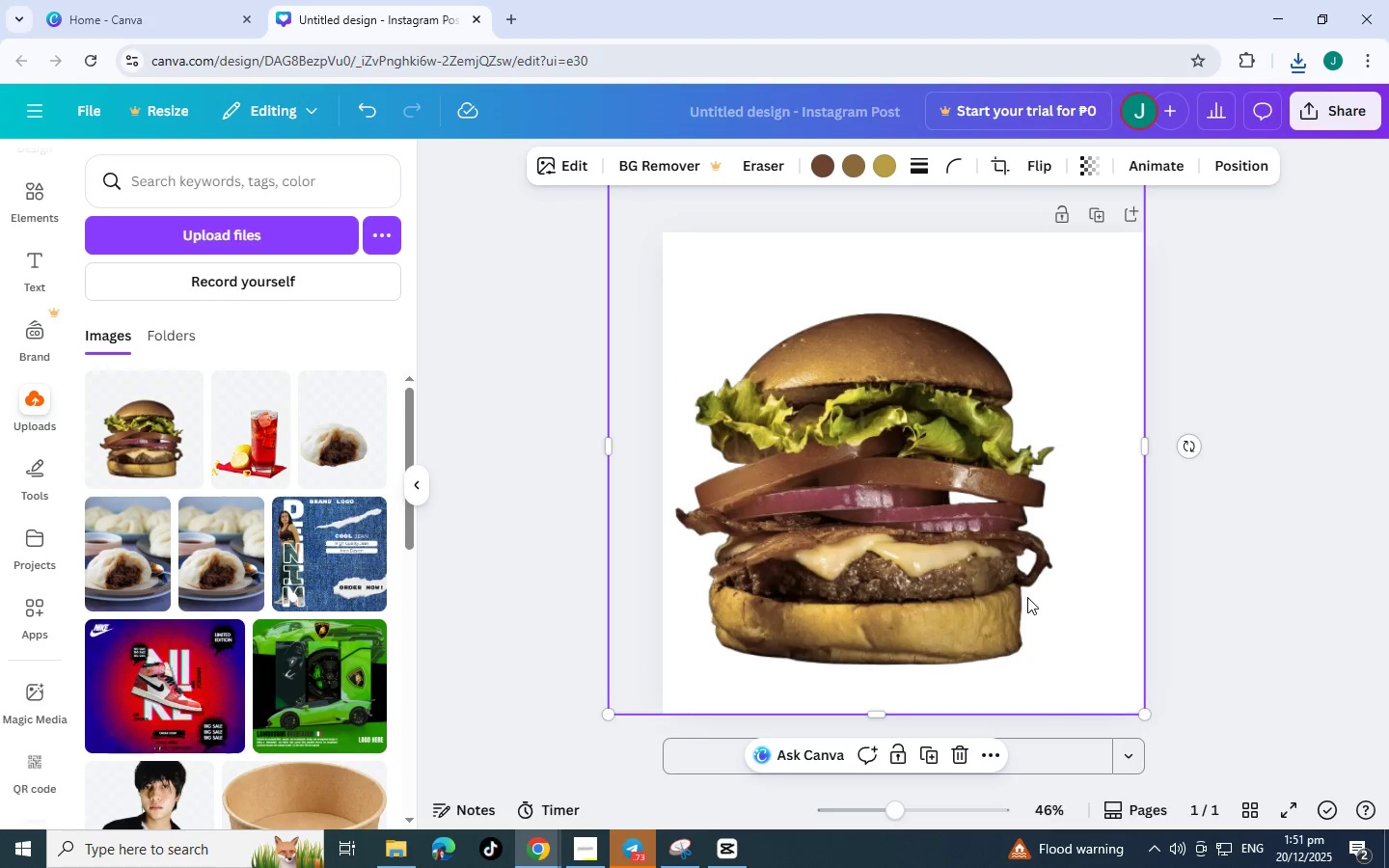 
left_click_drag(start_coordinate=[1027, 597], to_coordinate=[1060, 595])
 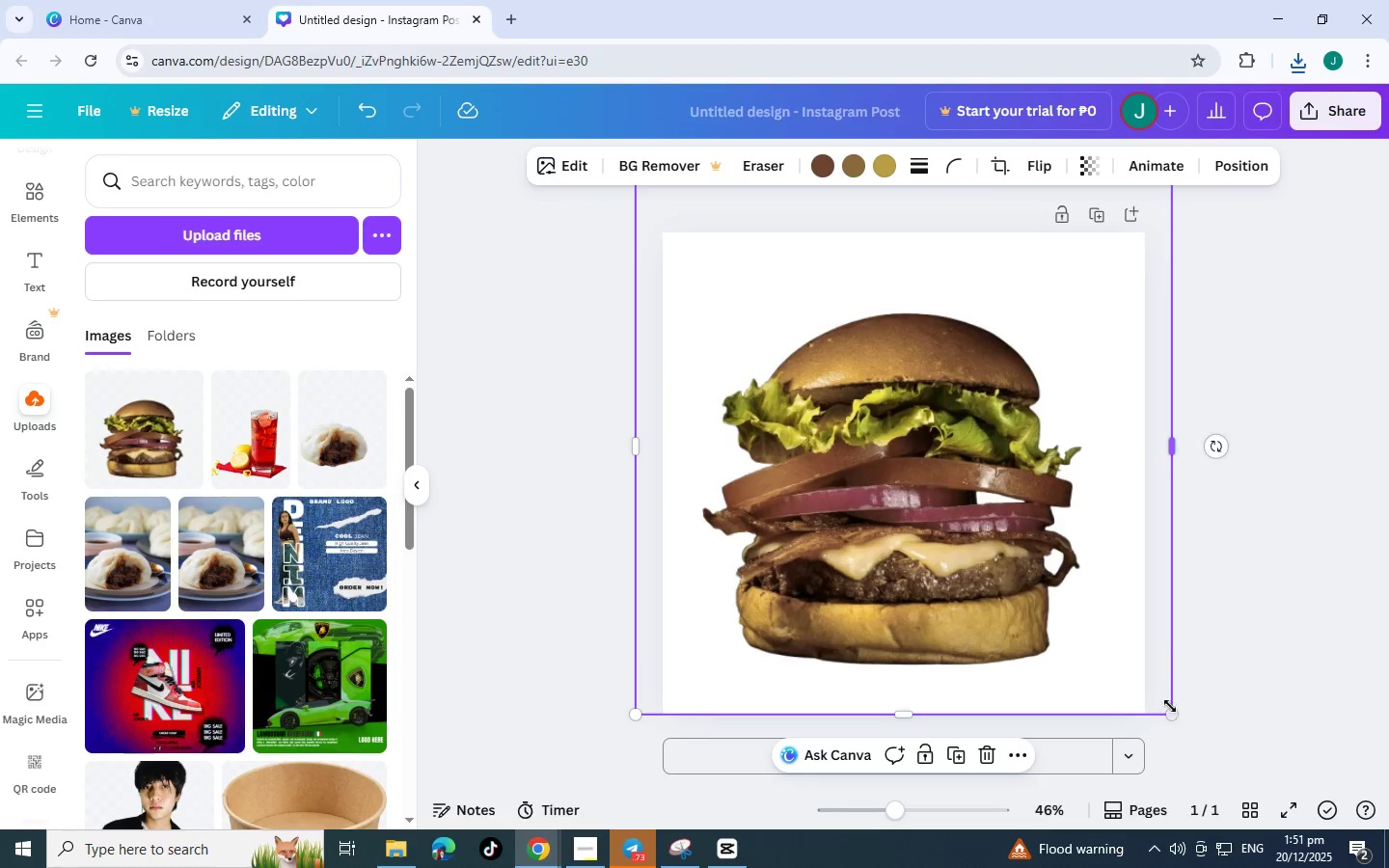 
left_click_drag(start_coordinate=[1170, 707], to_coordinate=[1061, 636])
 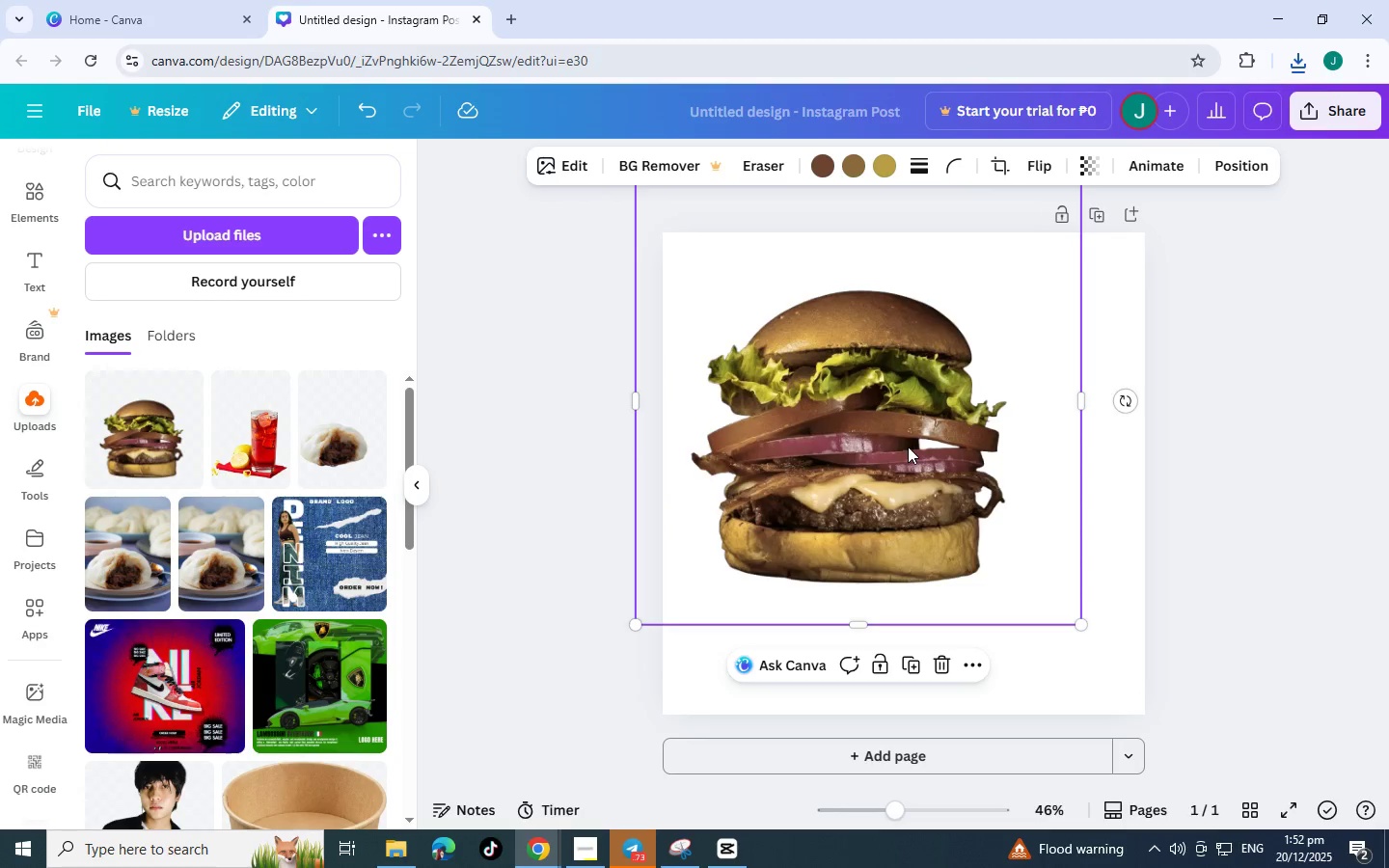 
left_click_drag(start_coordinate=[908, 447], to_coordinate=[954, 504])
 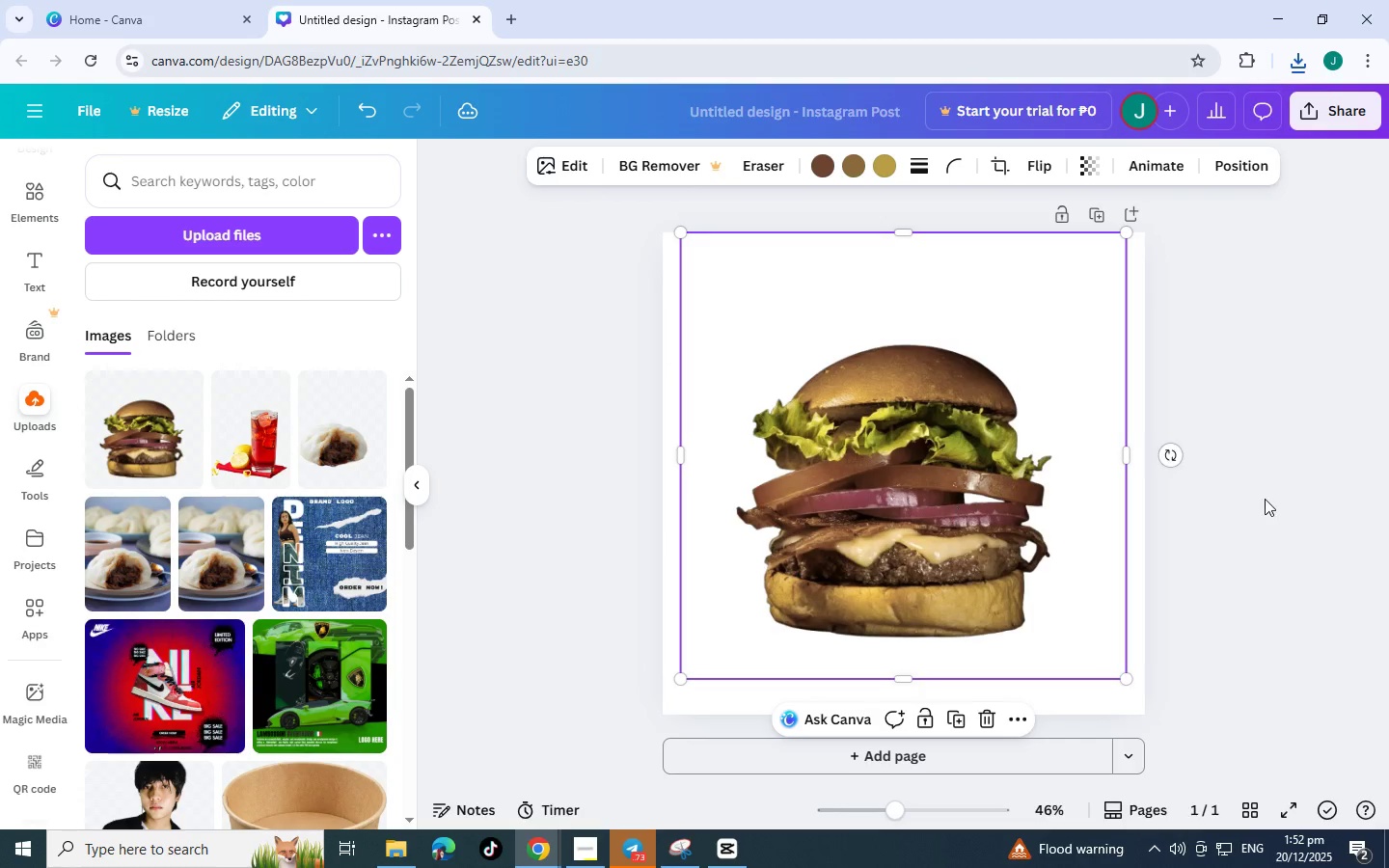 
left_click([1265, 499])
 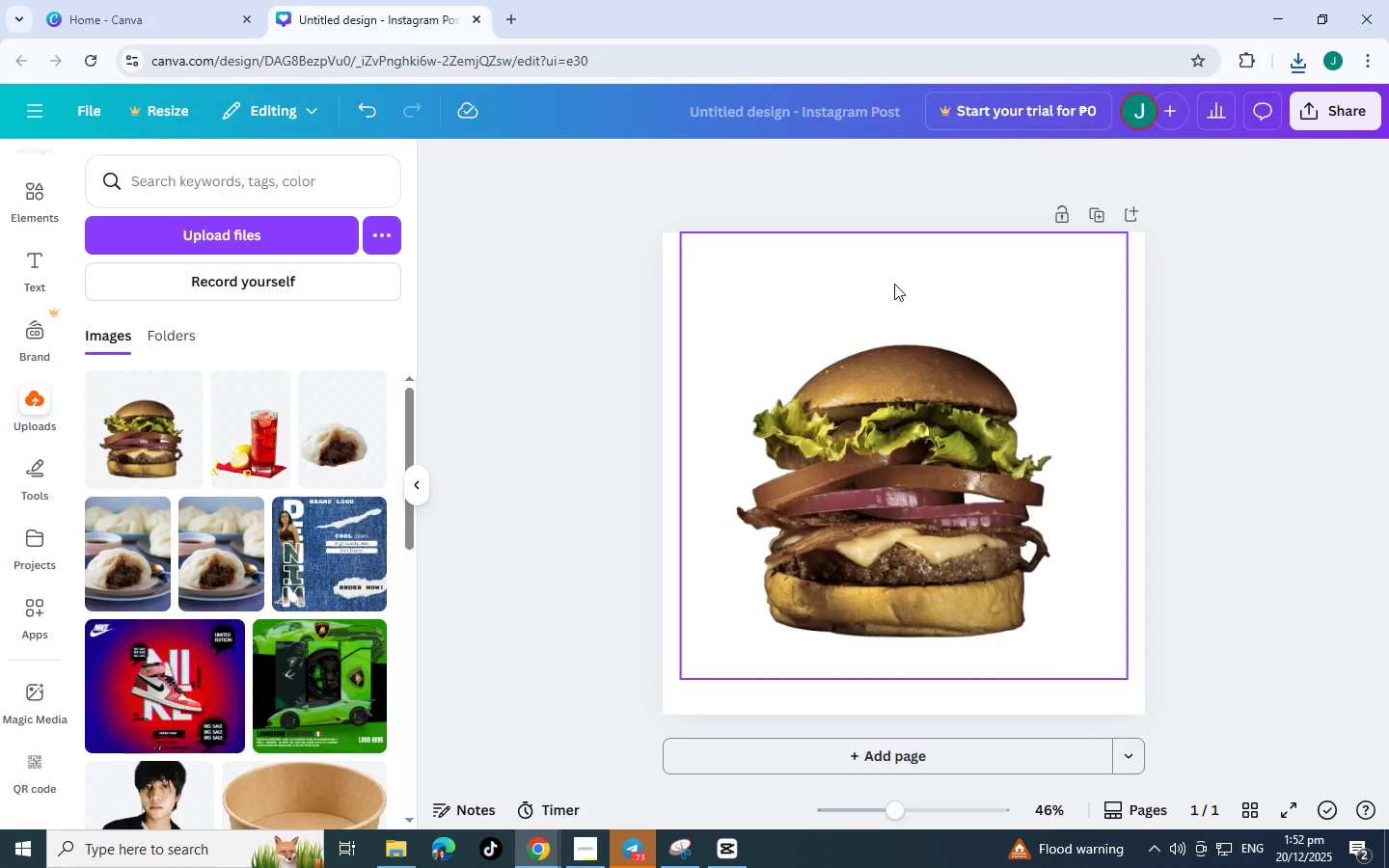 
left_click([894, 284])
 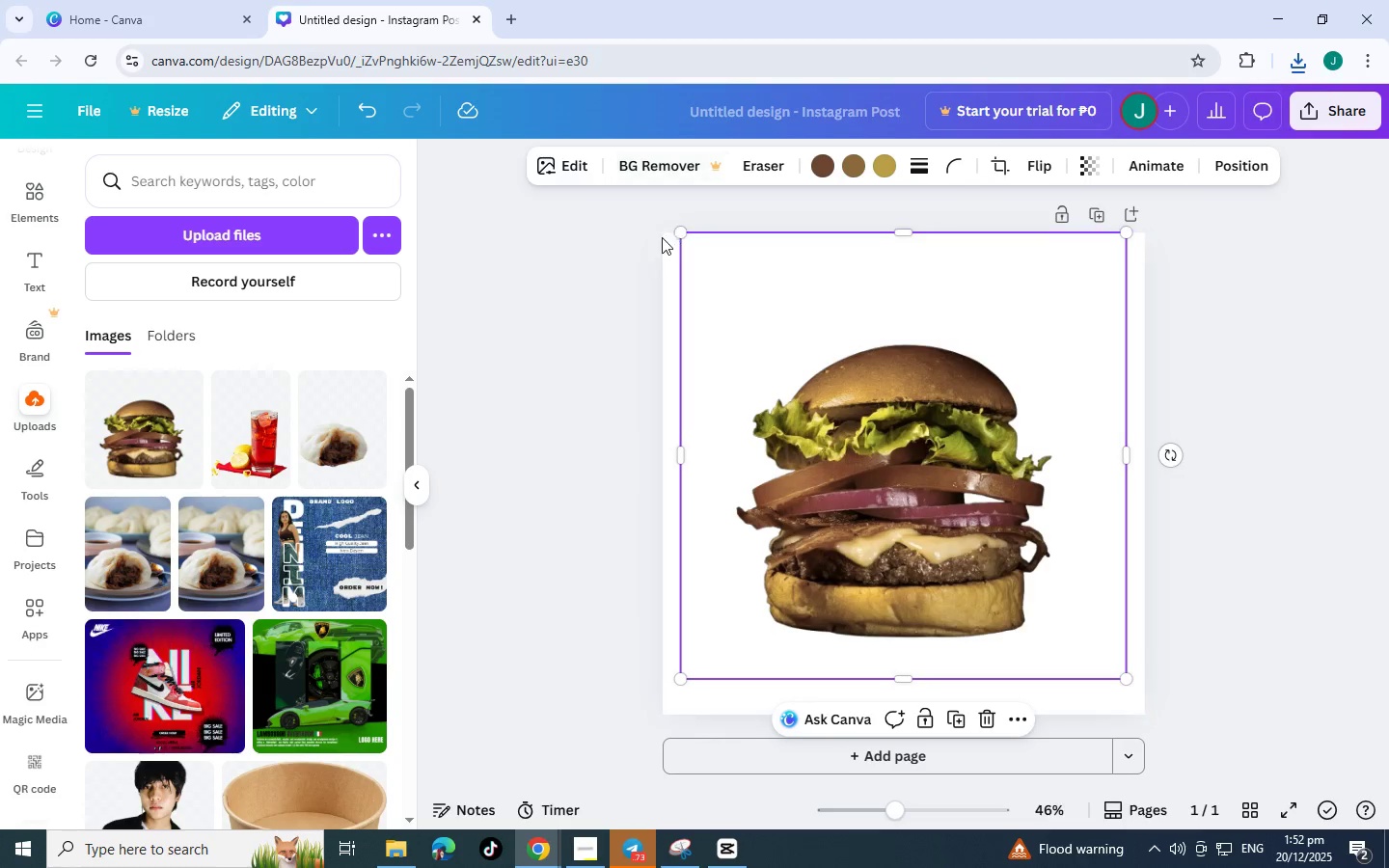 
left_click([666, 269])
 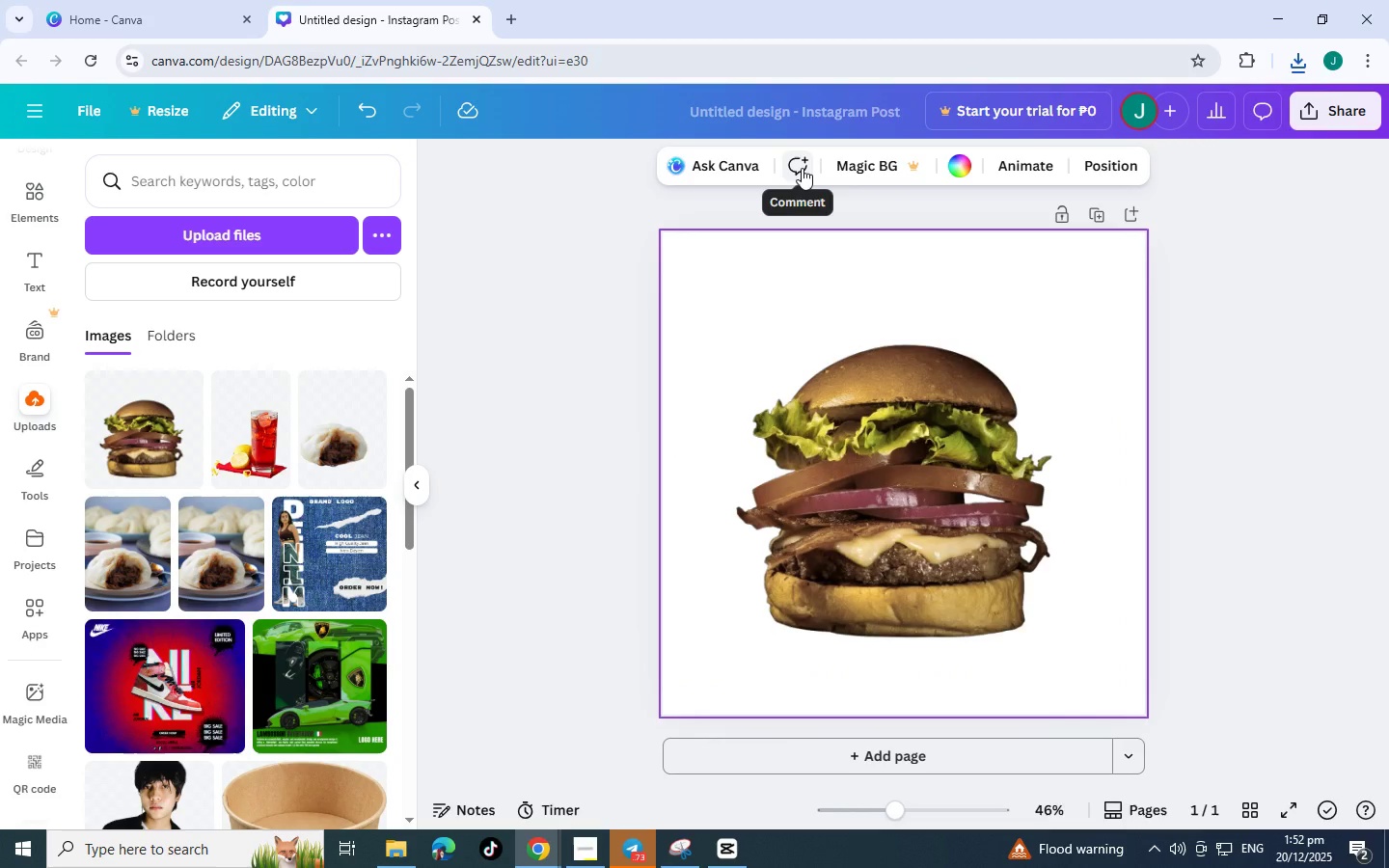 
left_click([944, 166])
 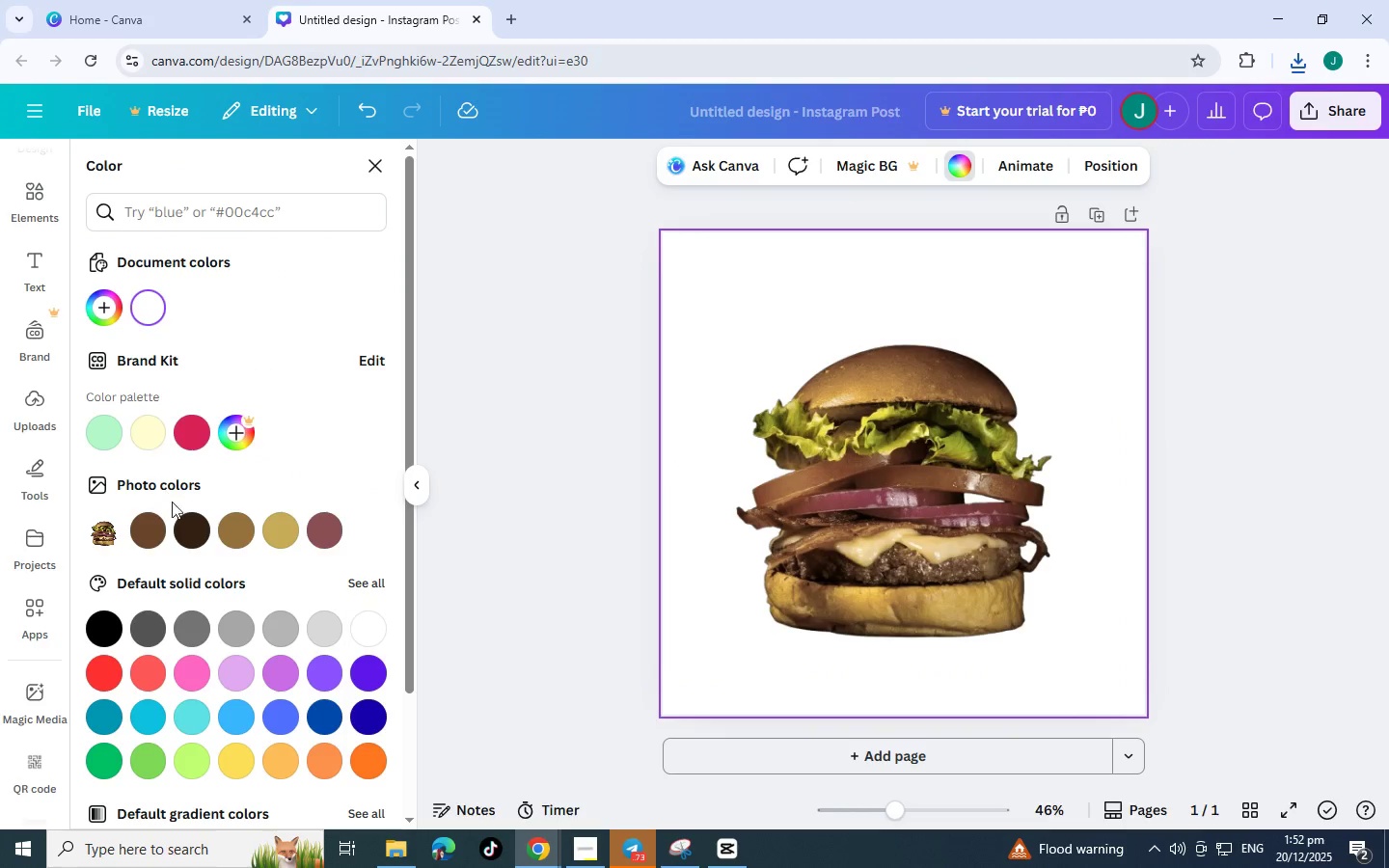 
left_click([183, 525])
 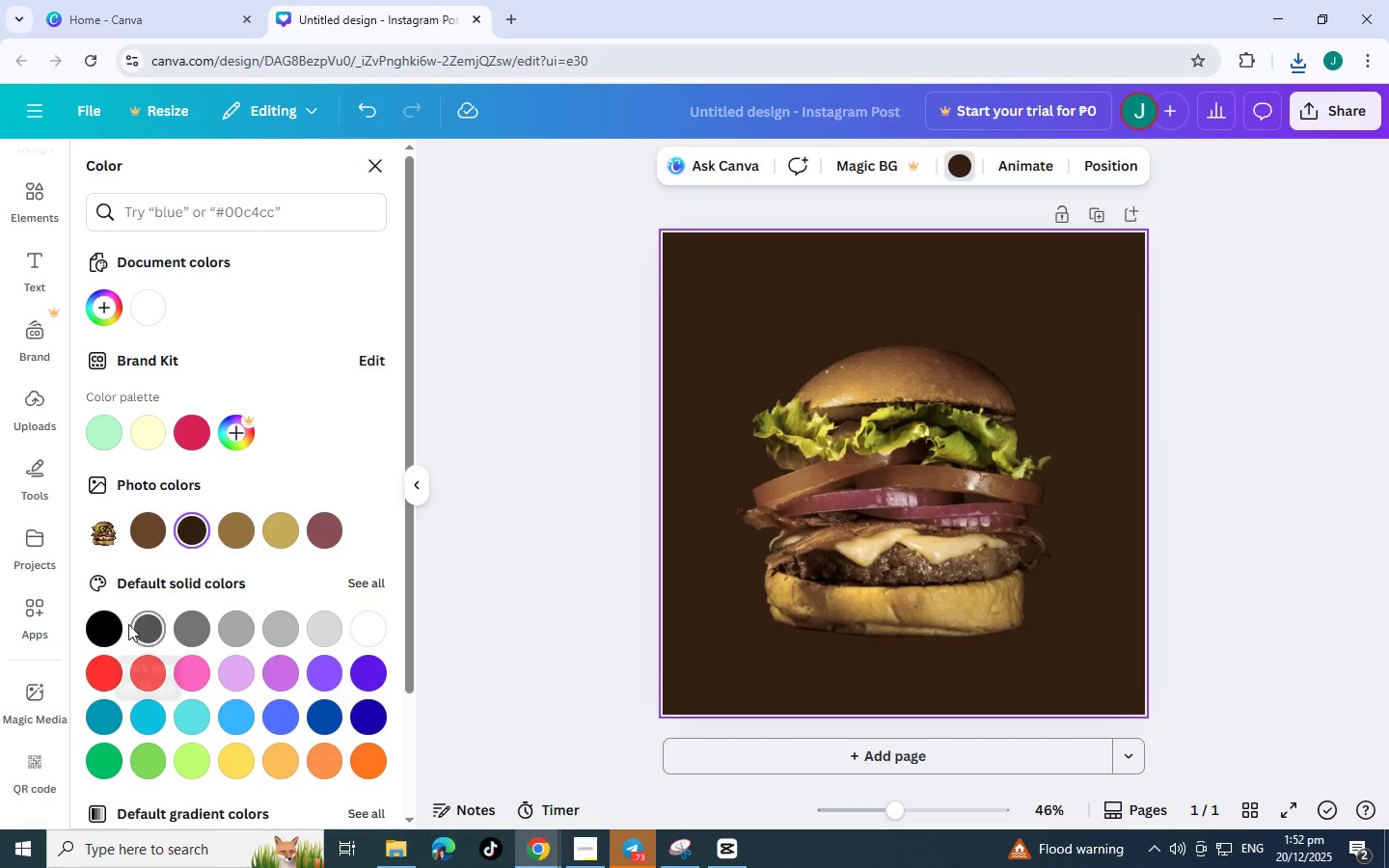 
left_click([98, 624])
 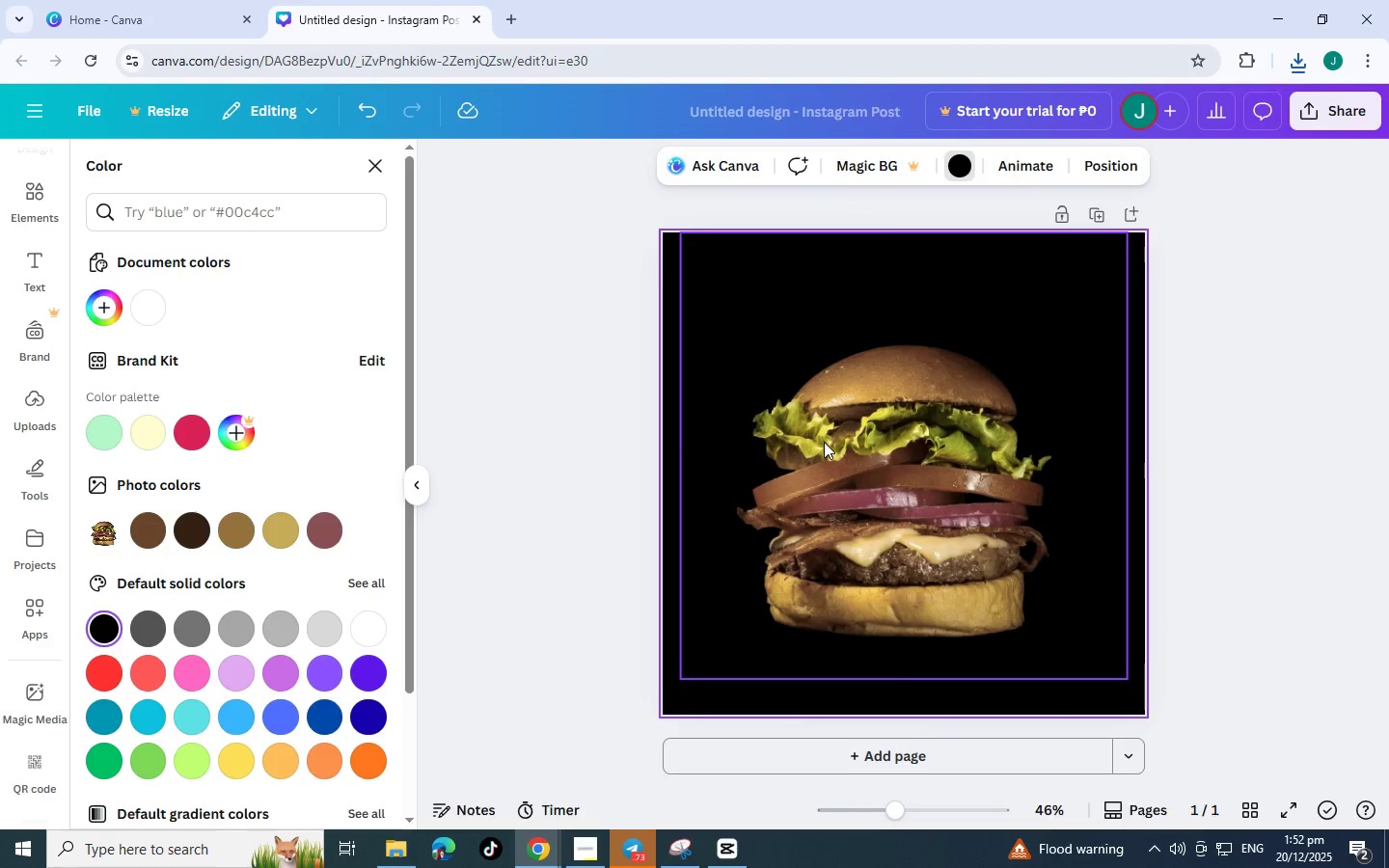 
double_click([1277, 423])
 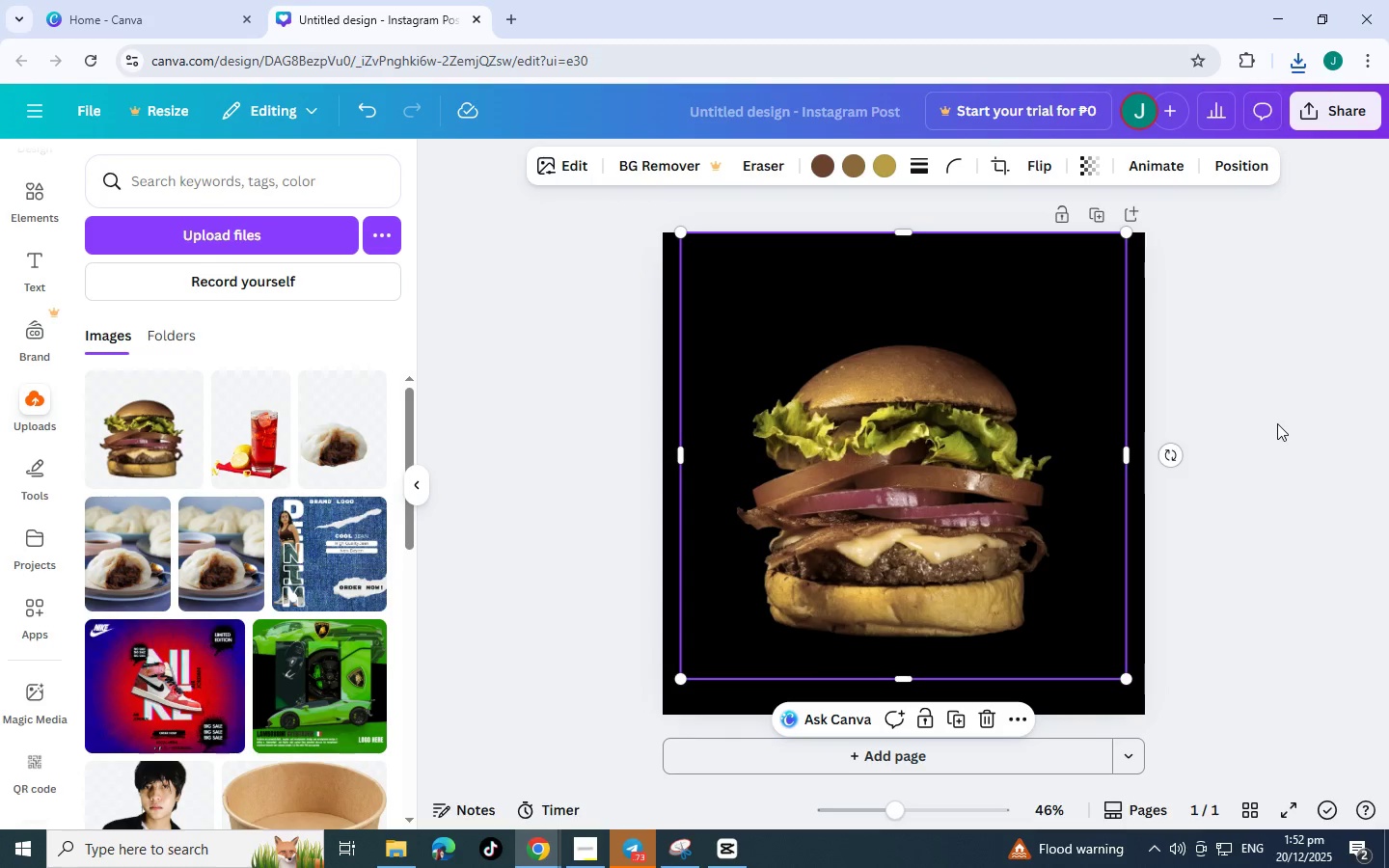 
left_click([1277, 423])
 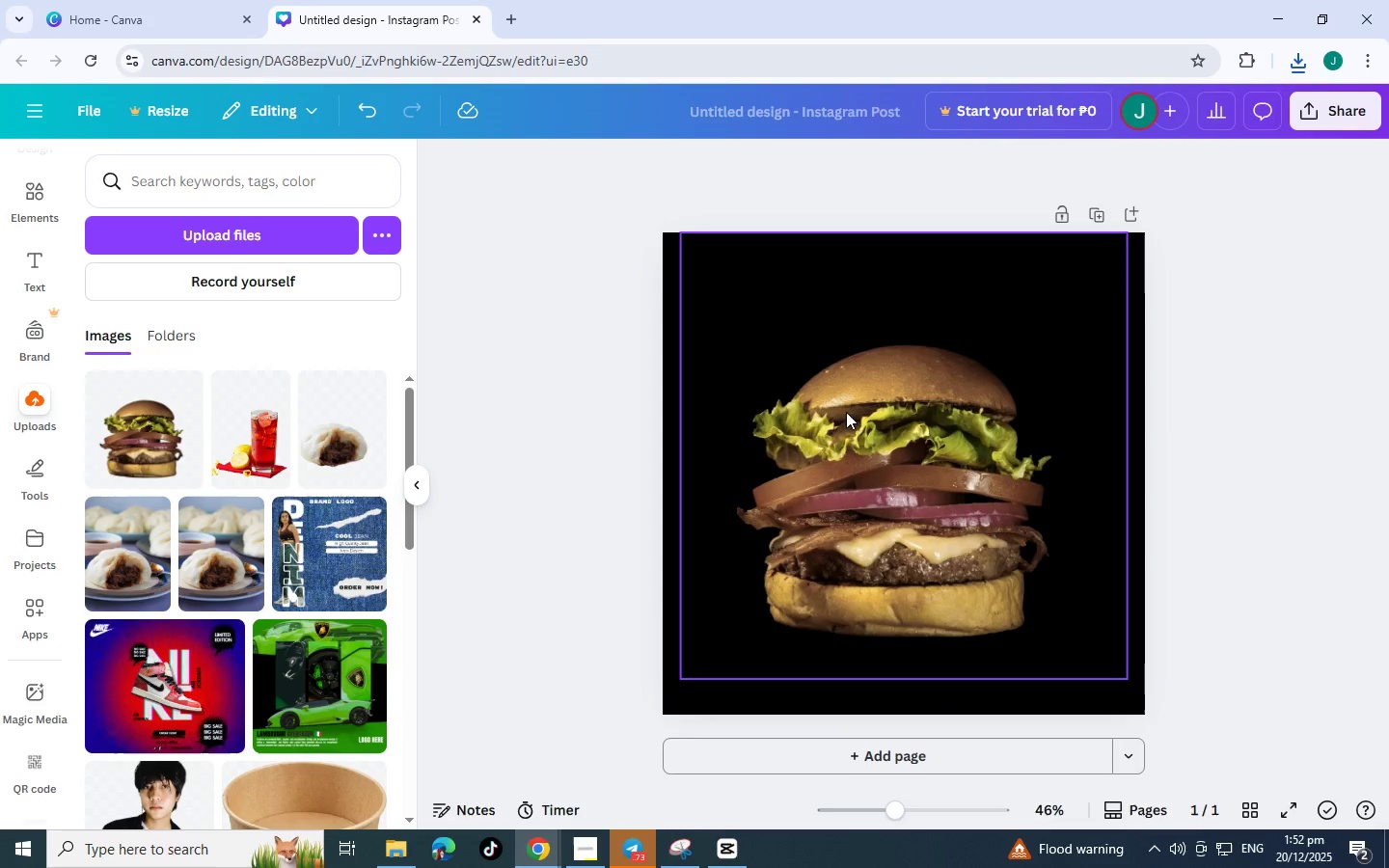 
left_click_drag(start_coordinate=[847, 414], to_coordinate=[841, 425])
 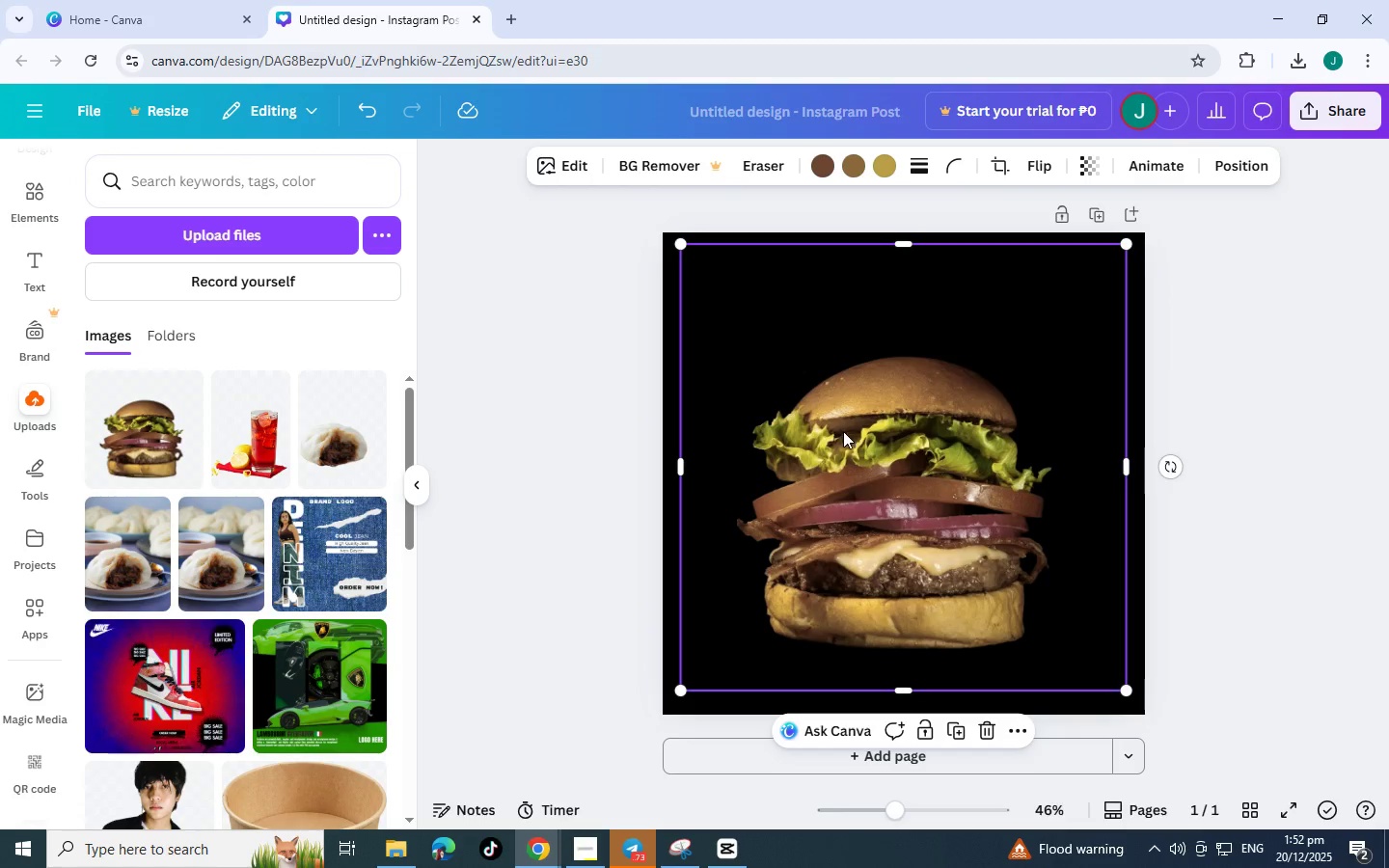 
left_click_drag(start_coordinate=[843, 431], to_coordinate=[838, 451])
 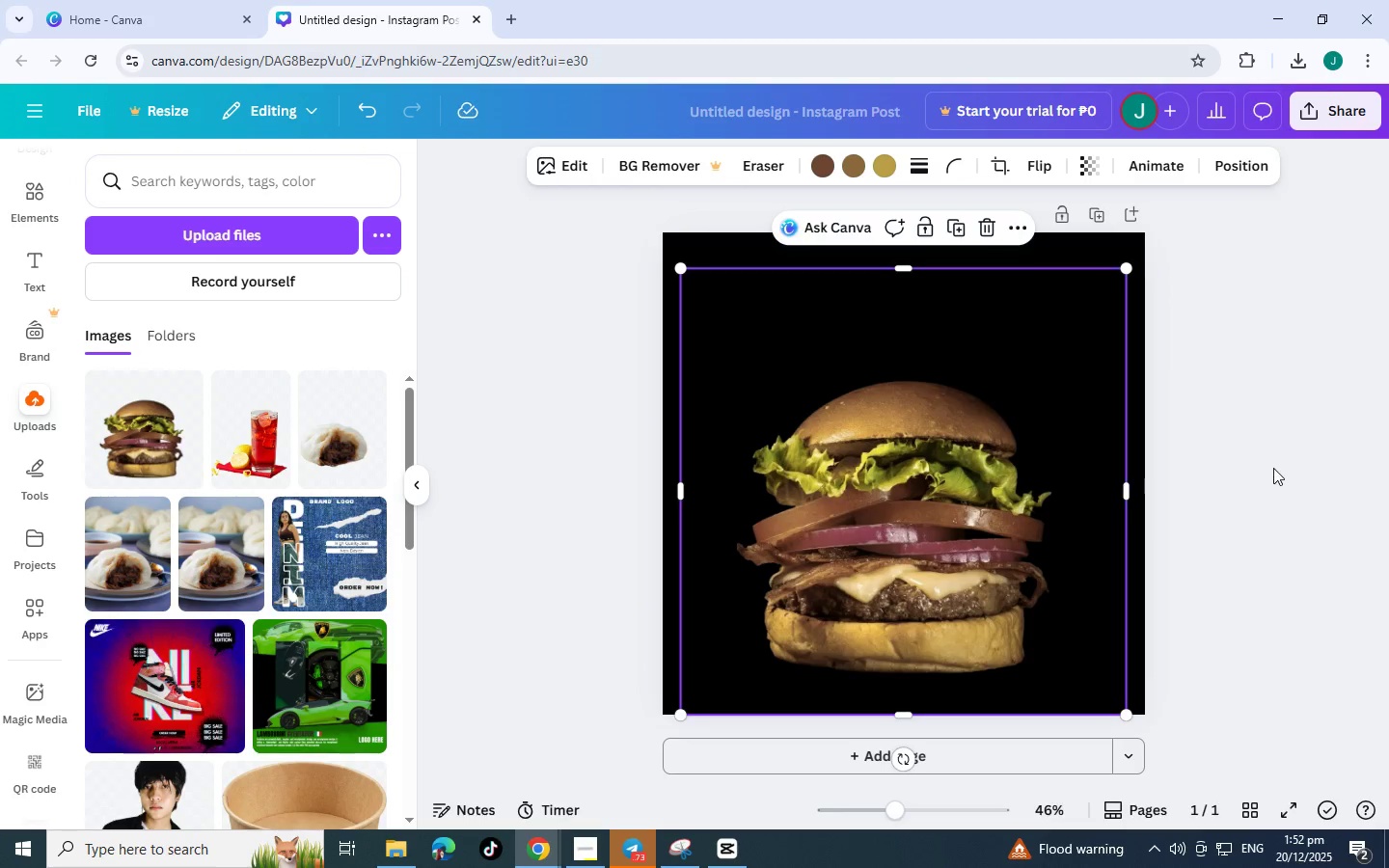 
left_click([1273, 468])
 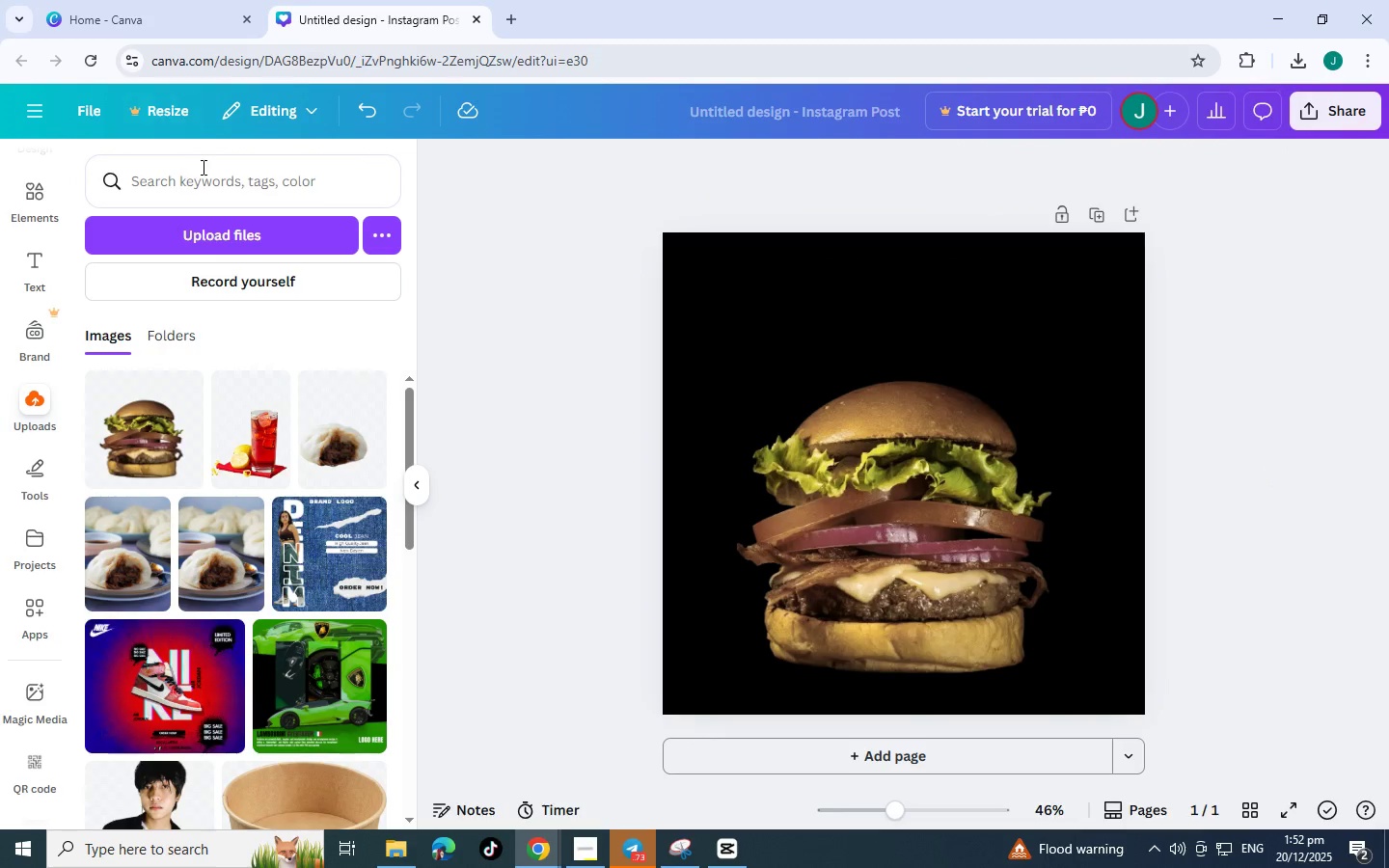 
left_click([202, 167])
 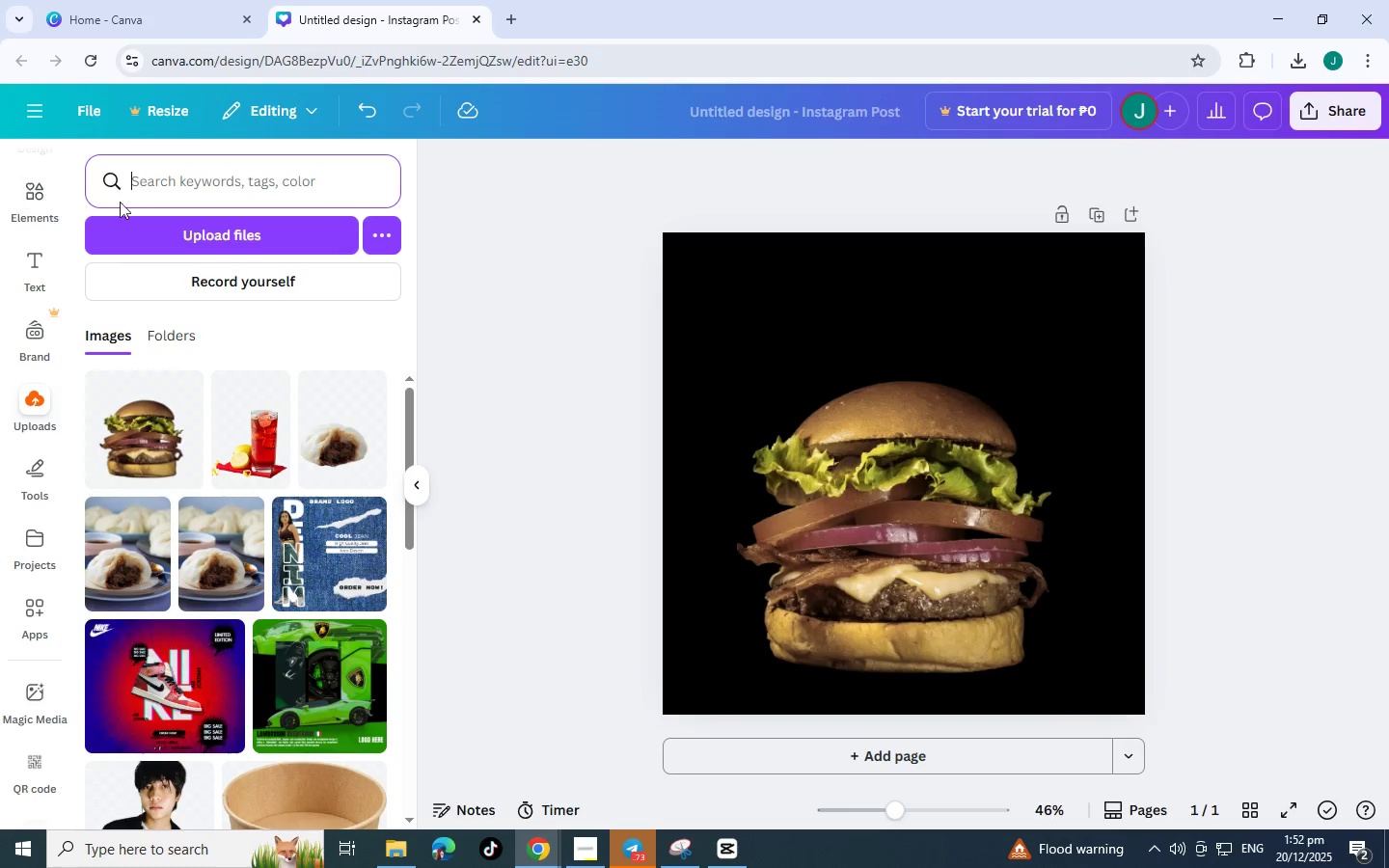 
left_click([38, 255])
 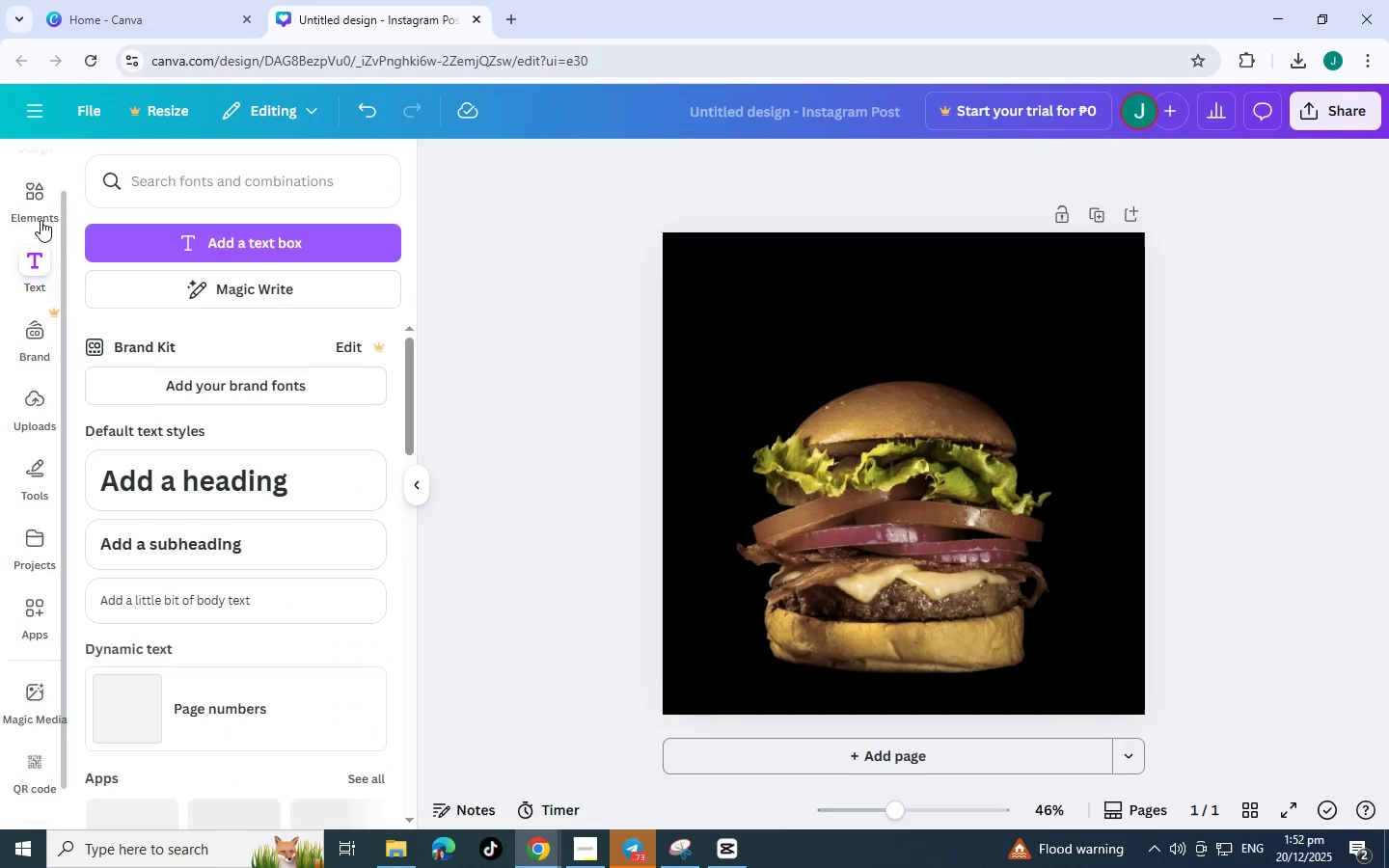 
left_click([35, 197])
 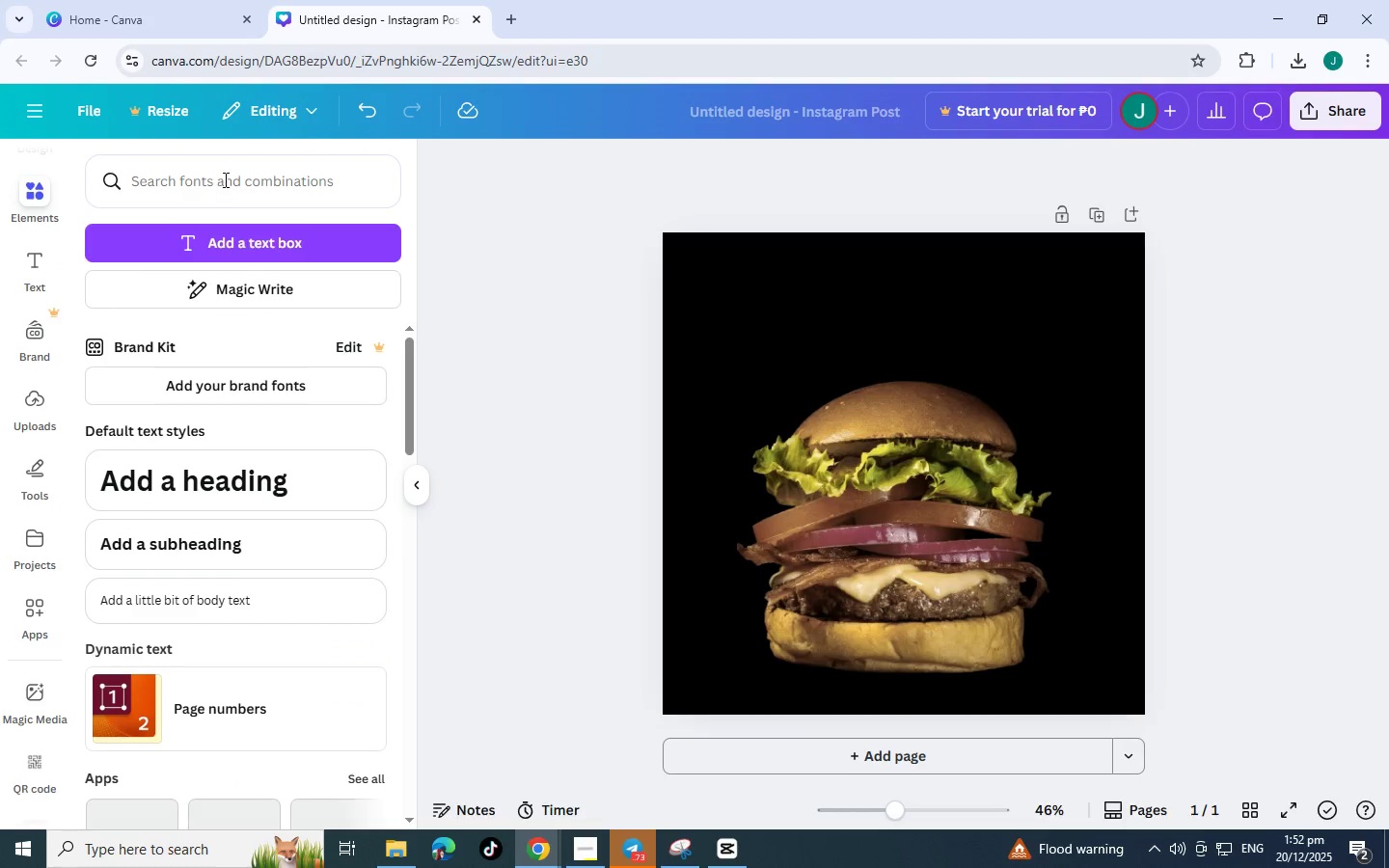 
left_click([224, 179])
 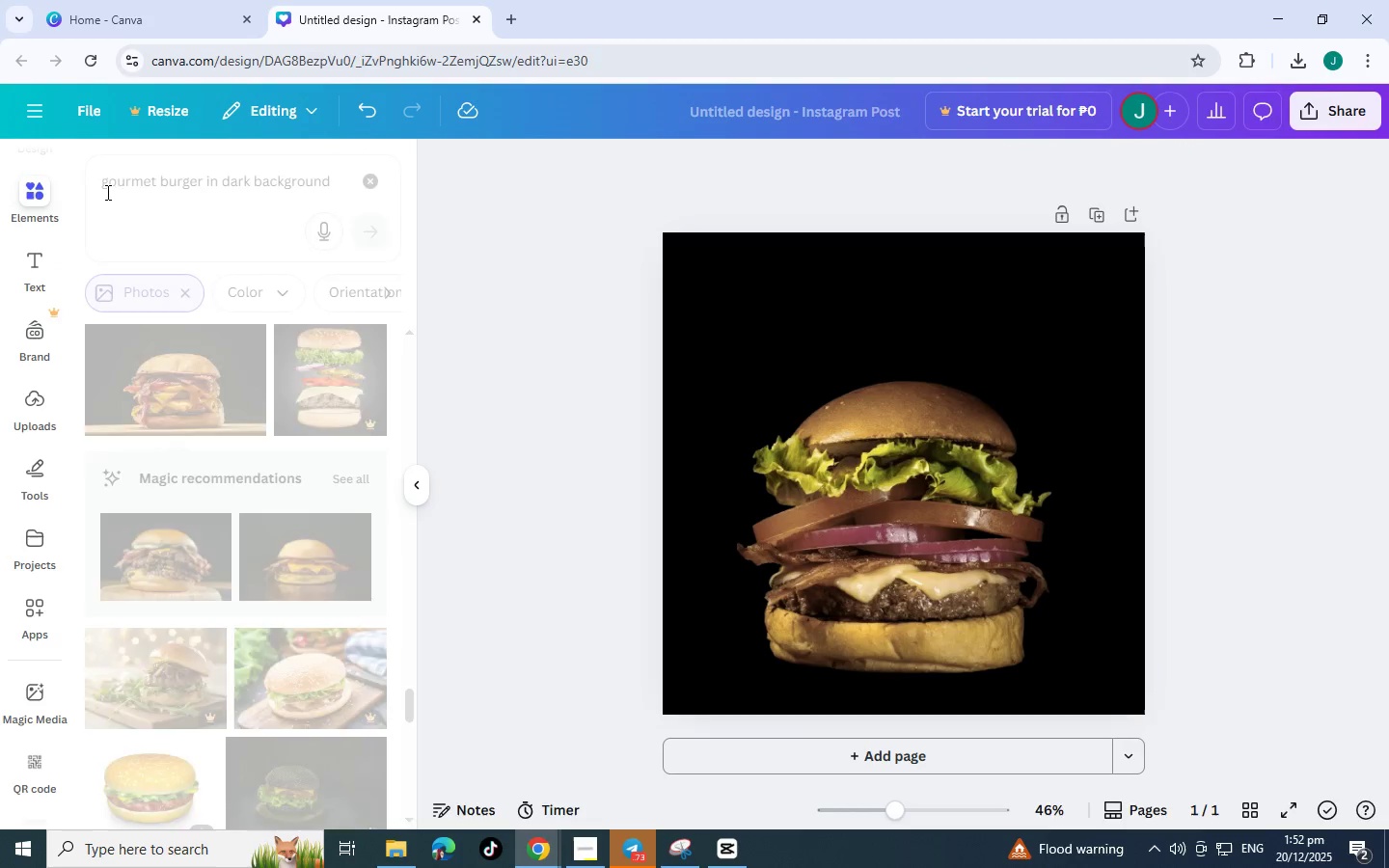 
key(W)
 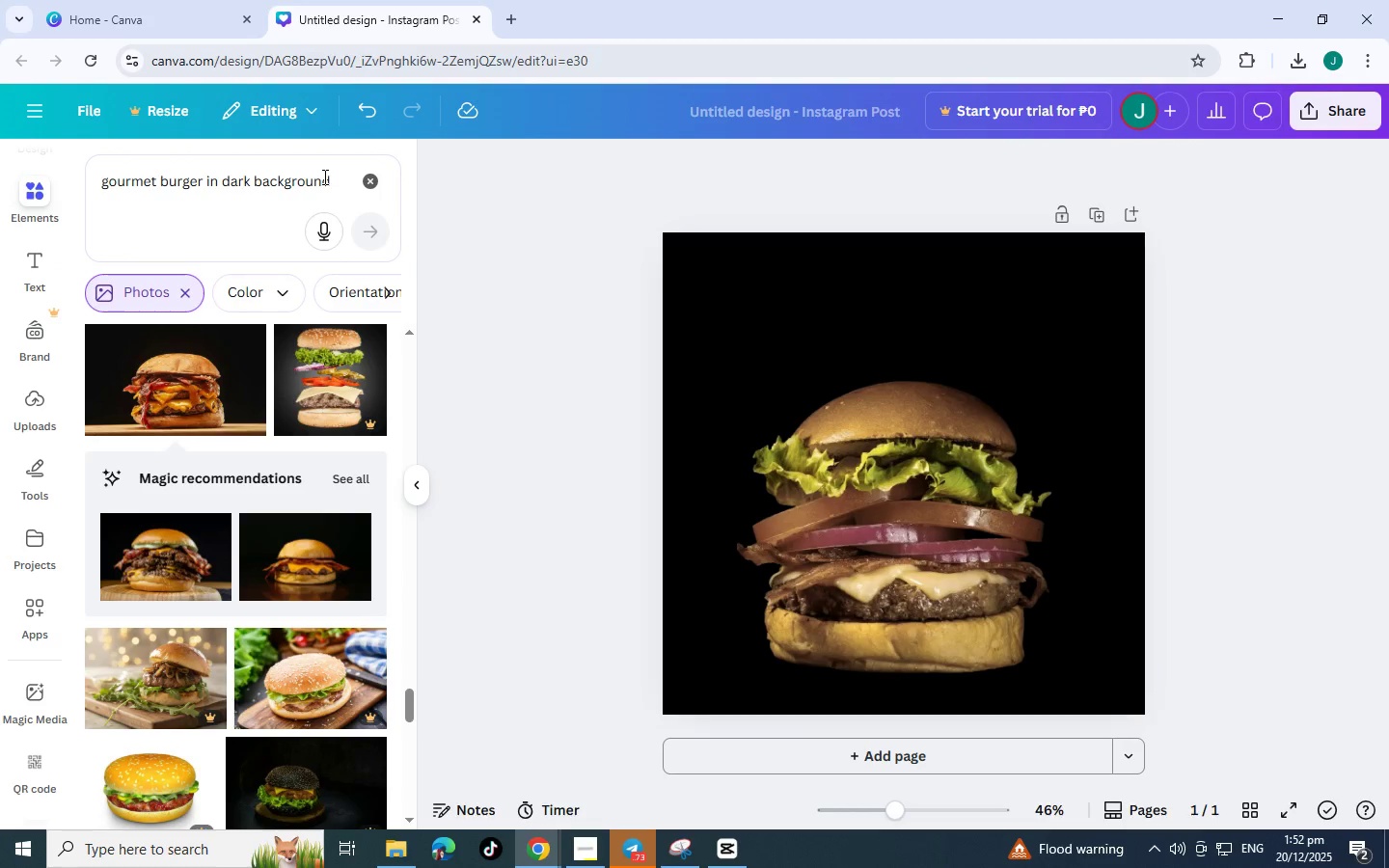 
left_click_drag(start_coordinate=[333, 176], to_coordinate=[103, 183])
 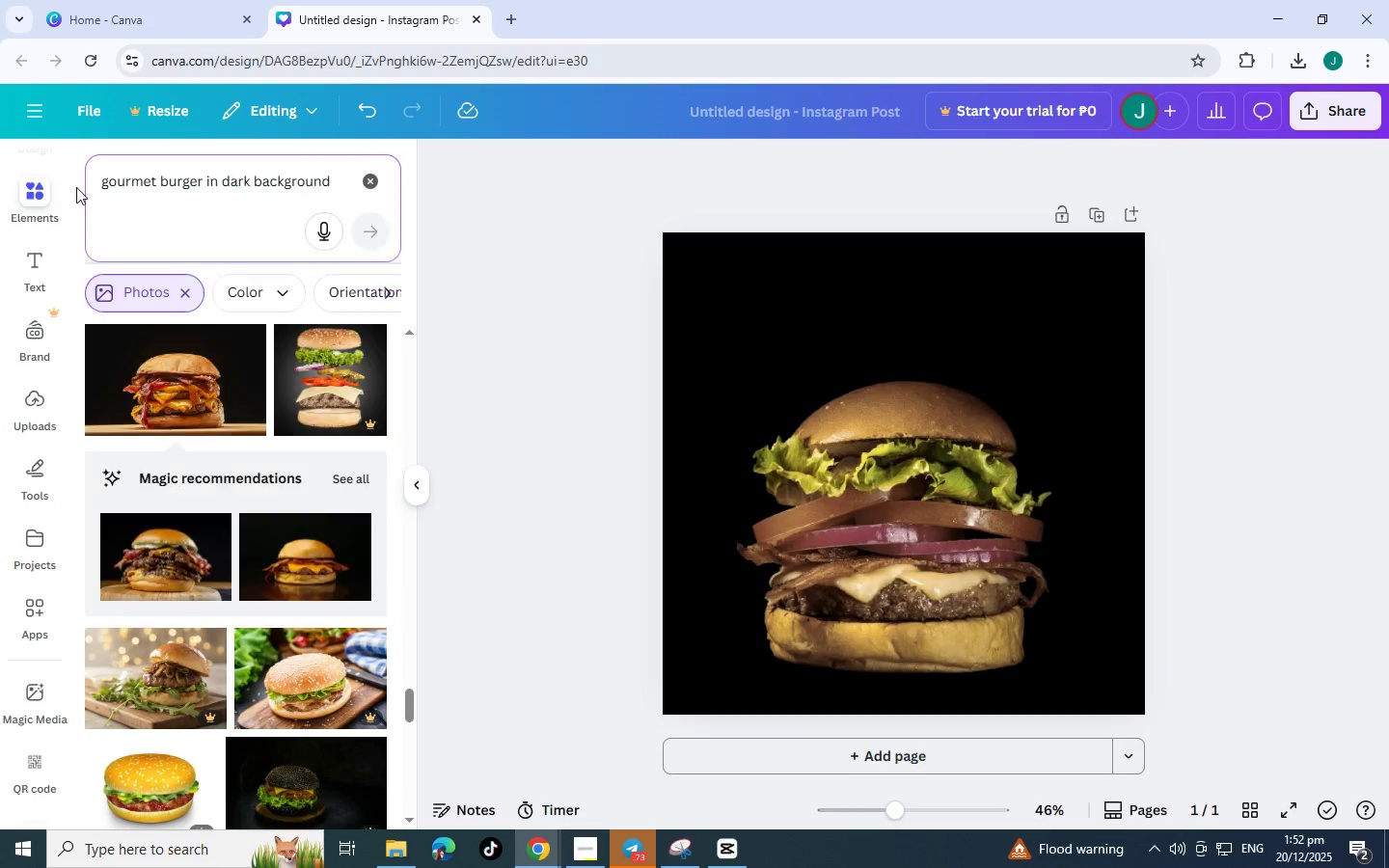 
left_click_drag(start_coordinate=[89, 184], to_coordinate=[74, 187])
 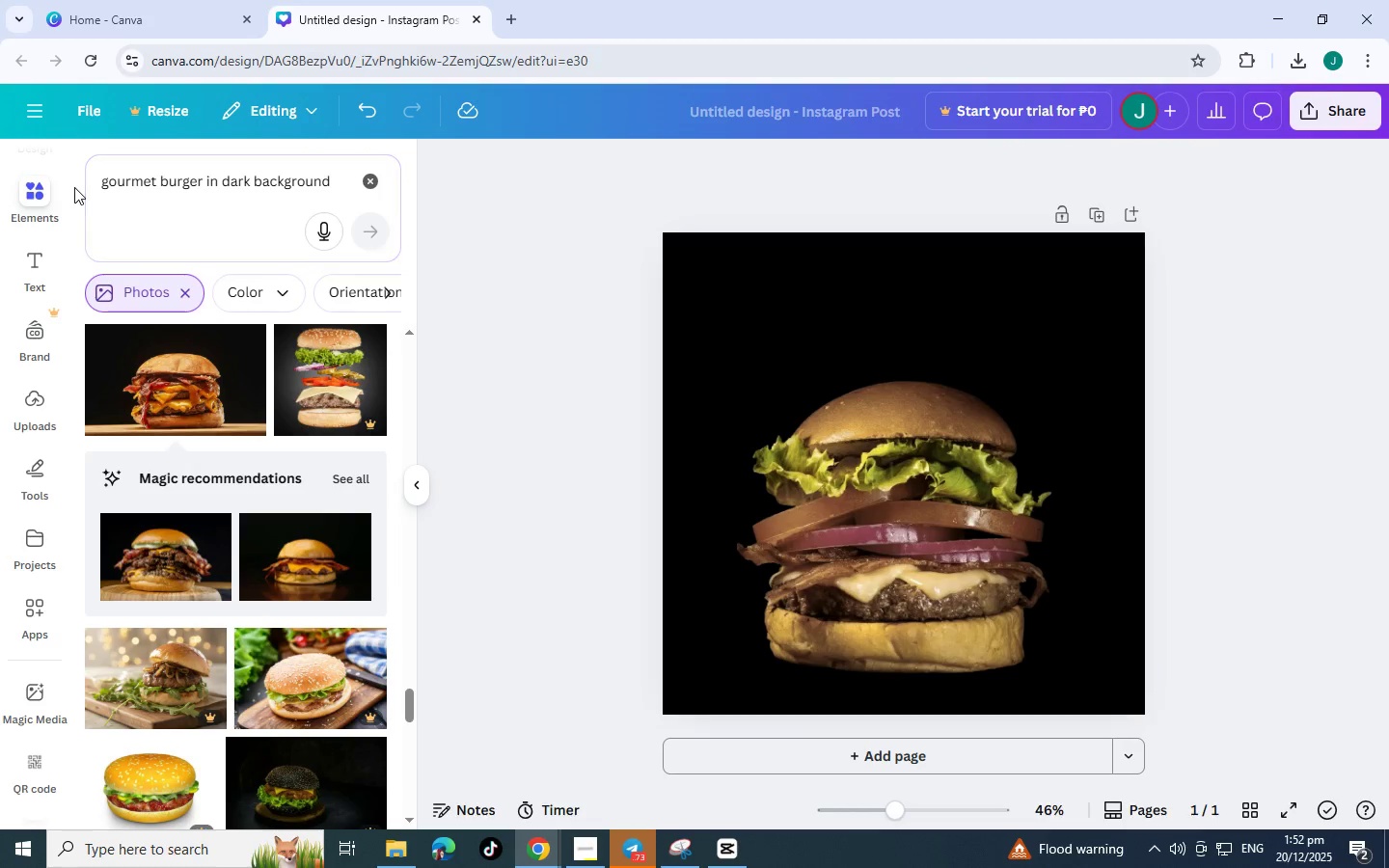 
triple_click([74, 187])
 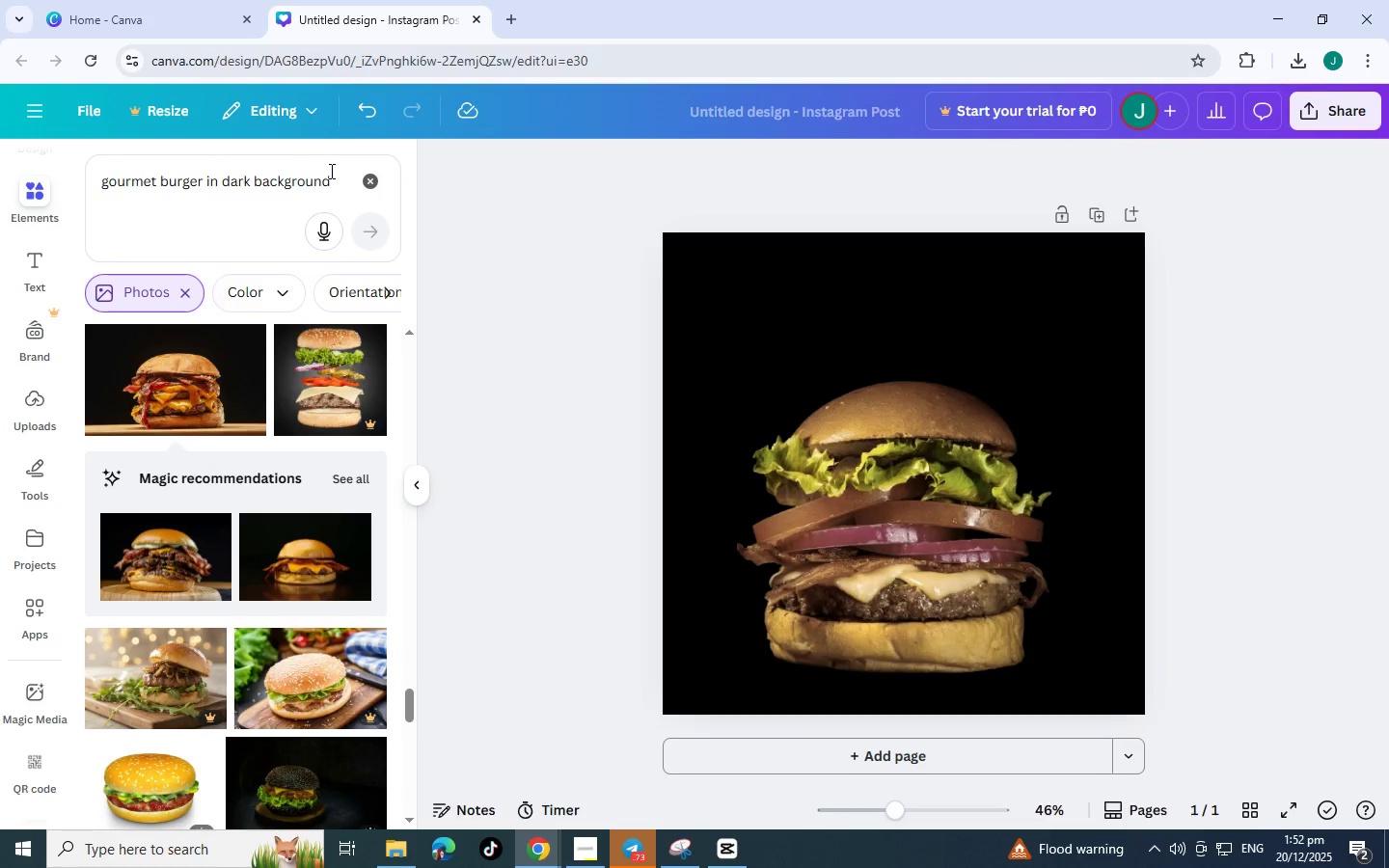 
left_click_drag(start_coordinate=[336, 171], to_coordinate=[152, 175])
 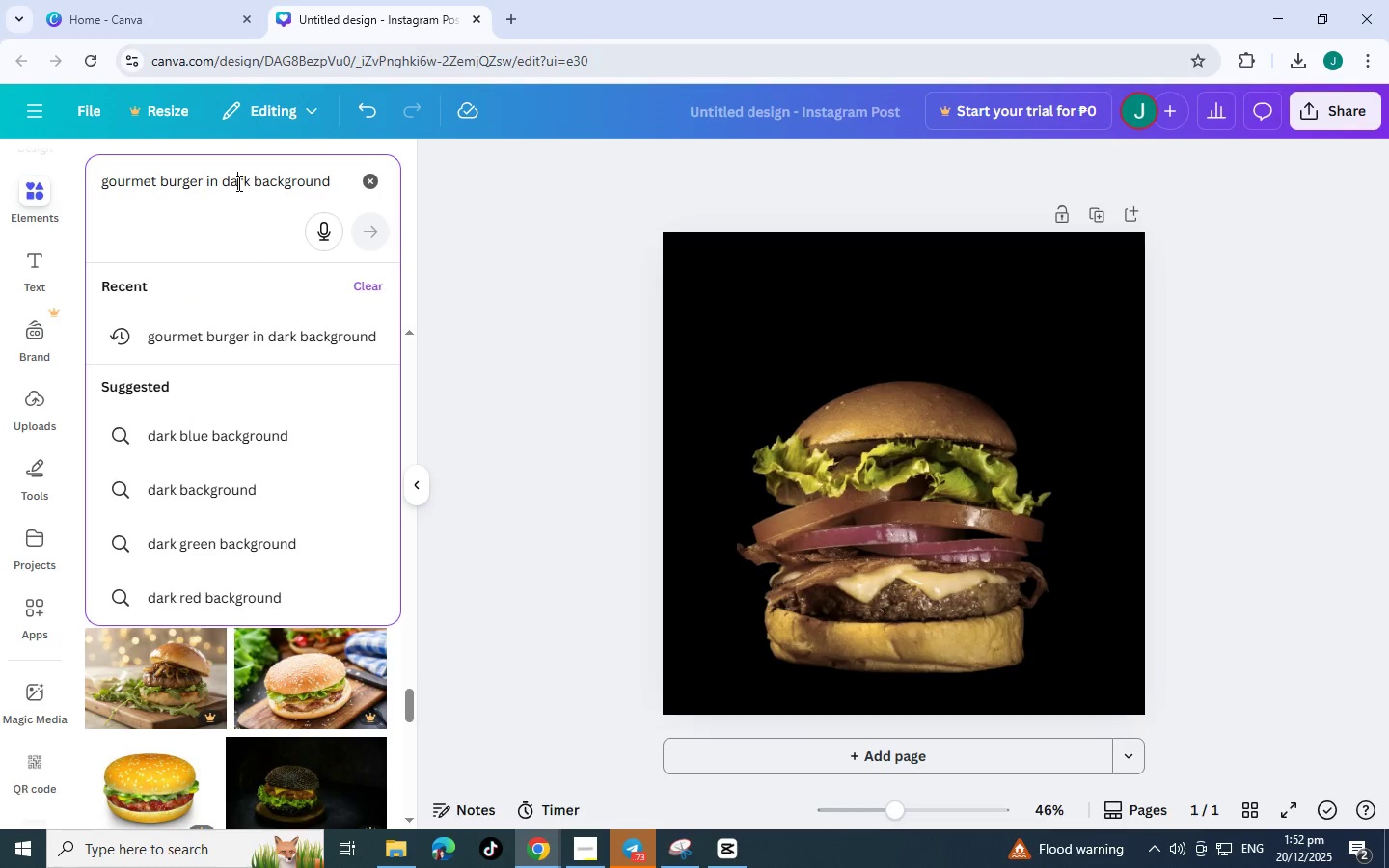 
double_click([237, 183])
 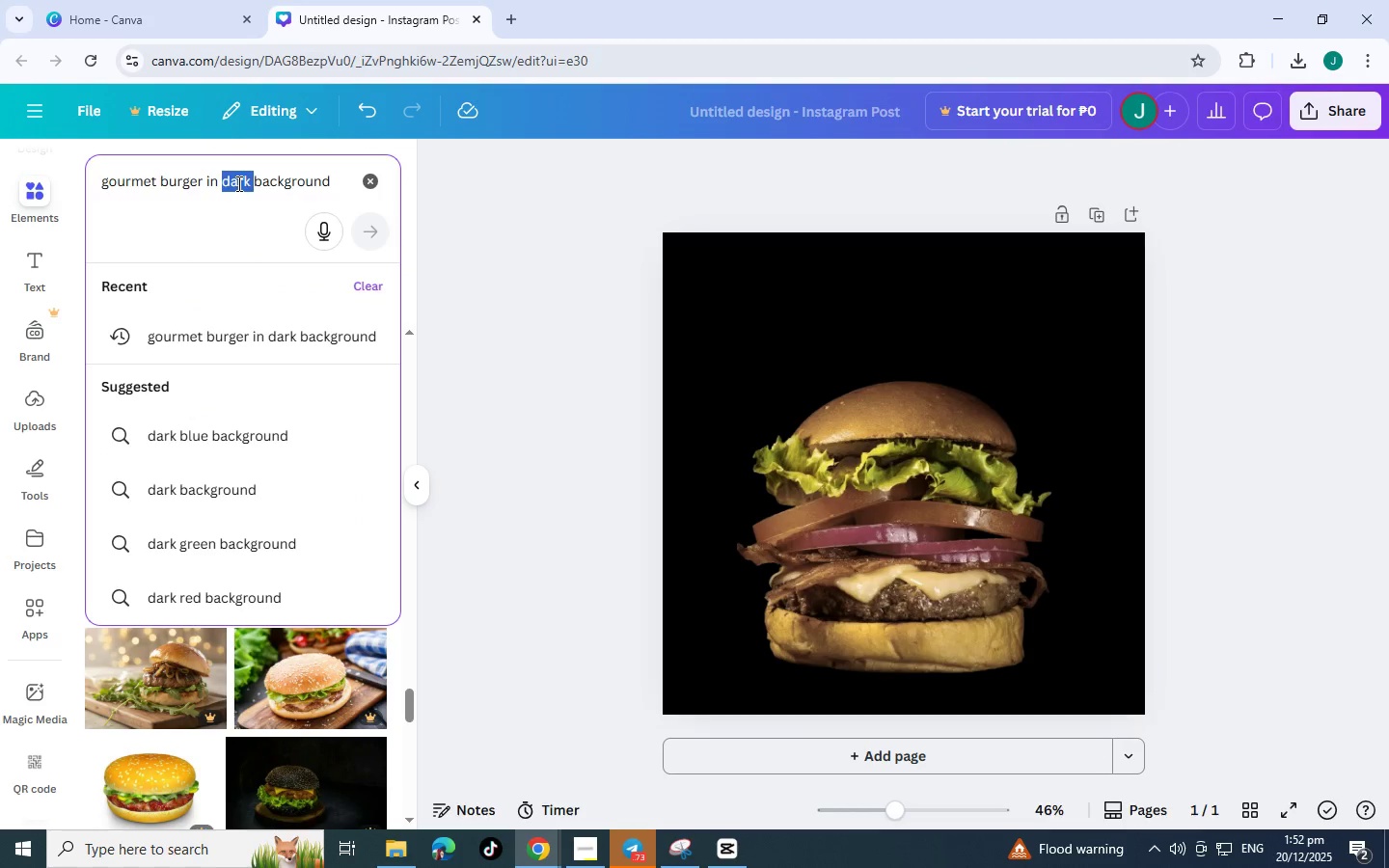 
triple_click([237, 183])
 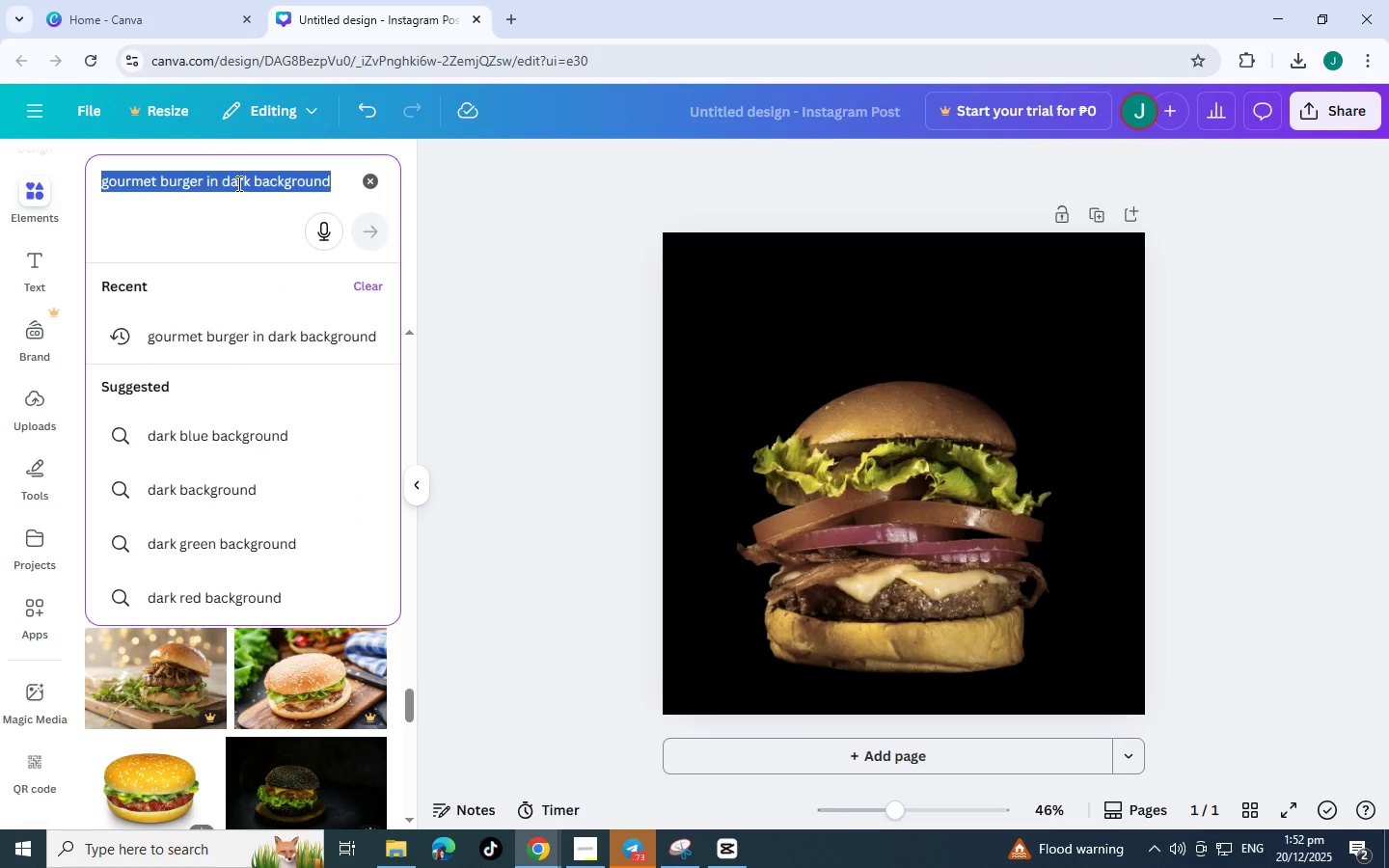 
type(wood)
 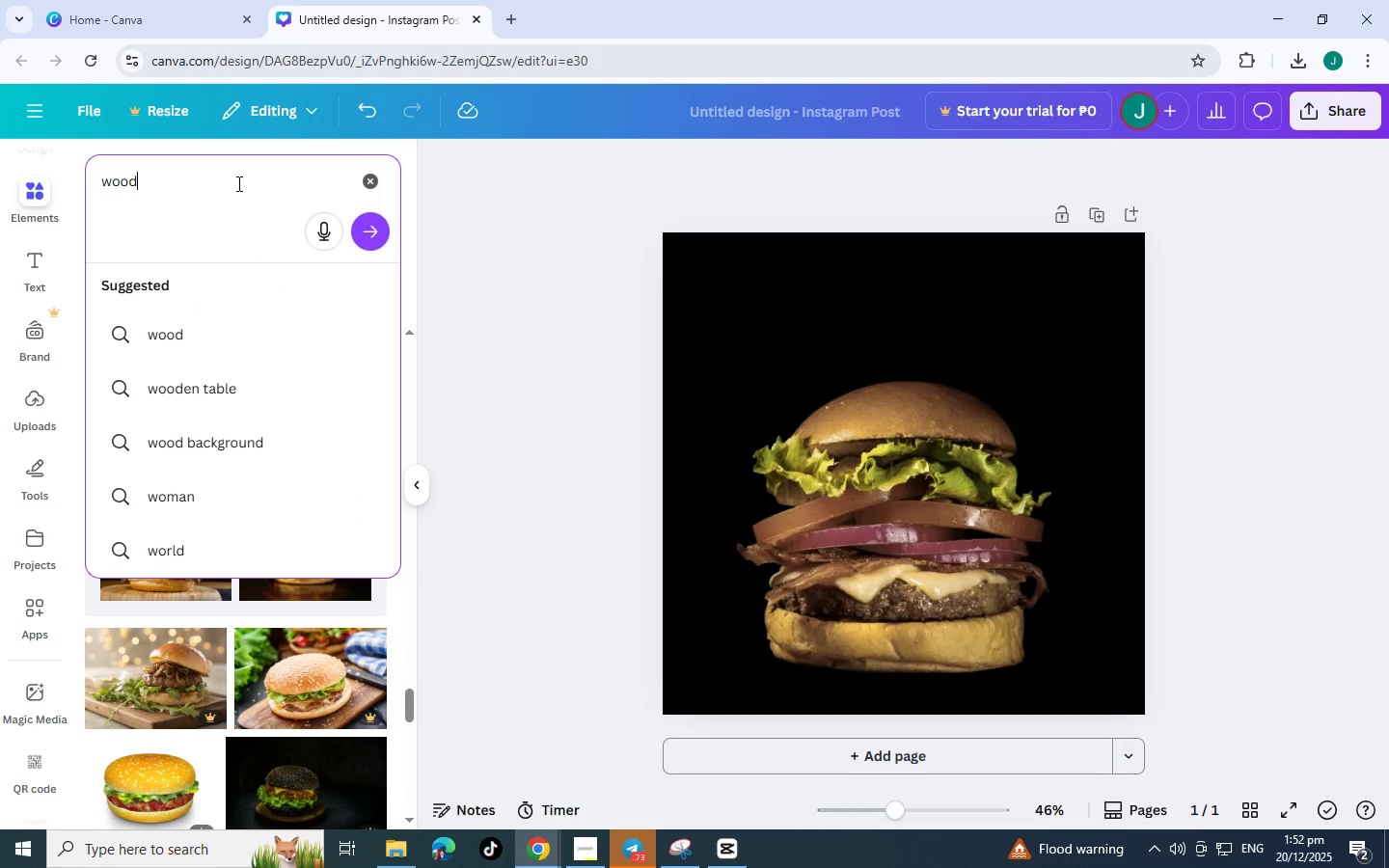 
key(Enter)
 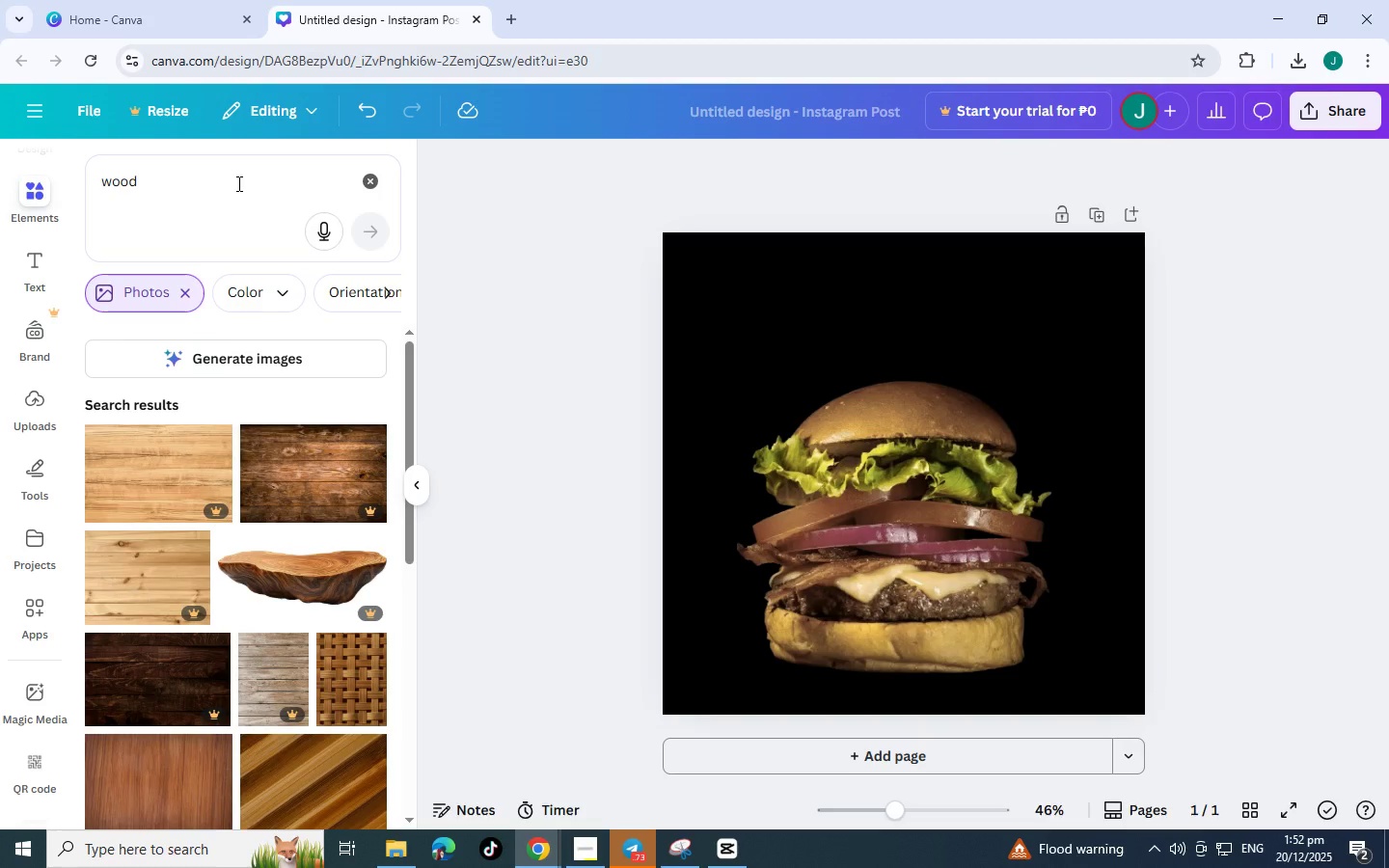 
wait(5.12)
 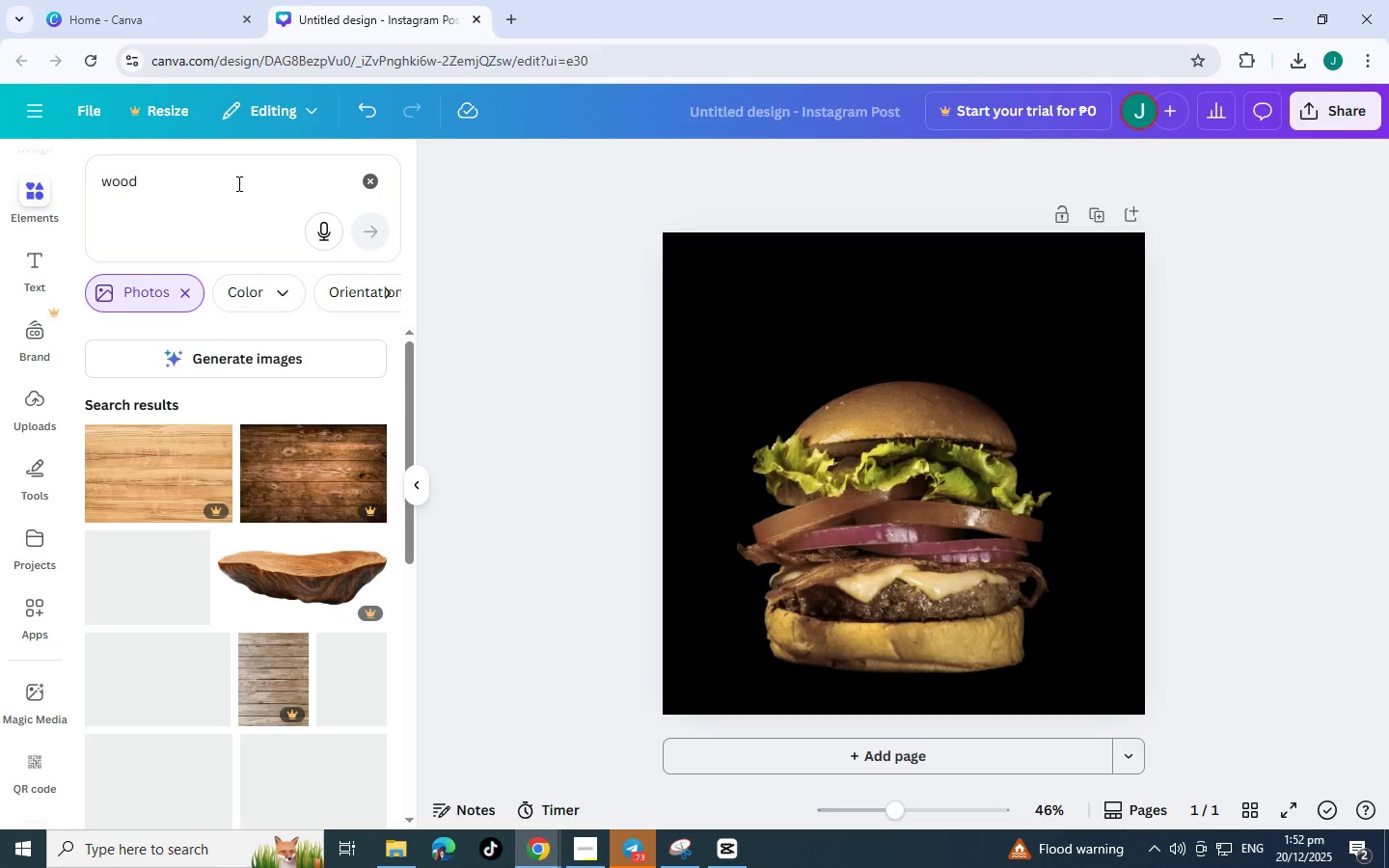 
scroll: coordinate [228, 474], scroll_direction: down, amount: 6.0
 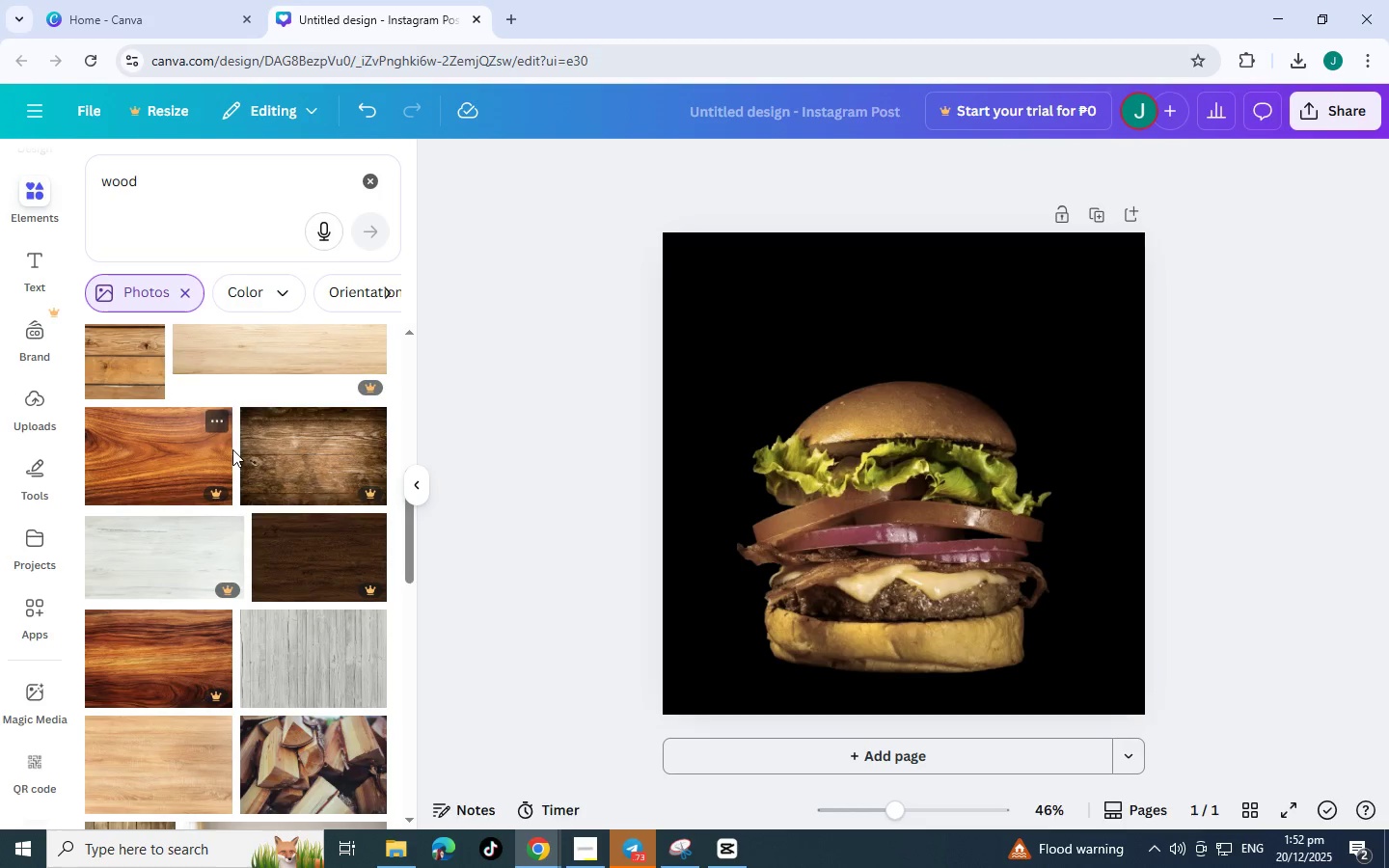 
scroll: coordinate [231, 450], scroll_direction: up, amount: 2.0
 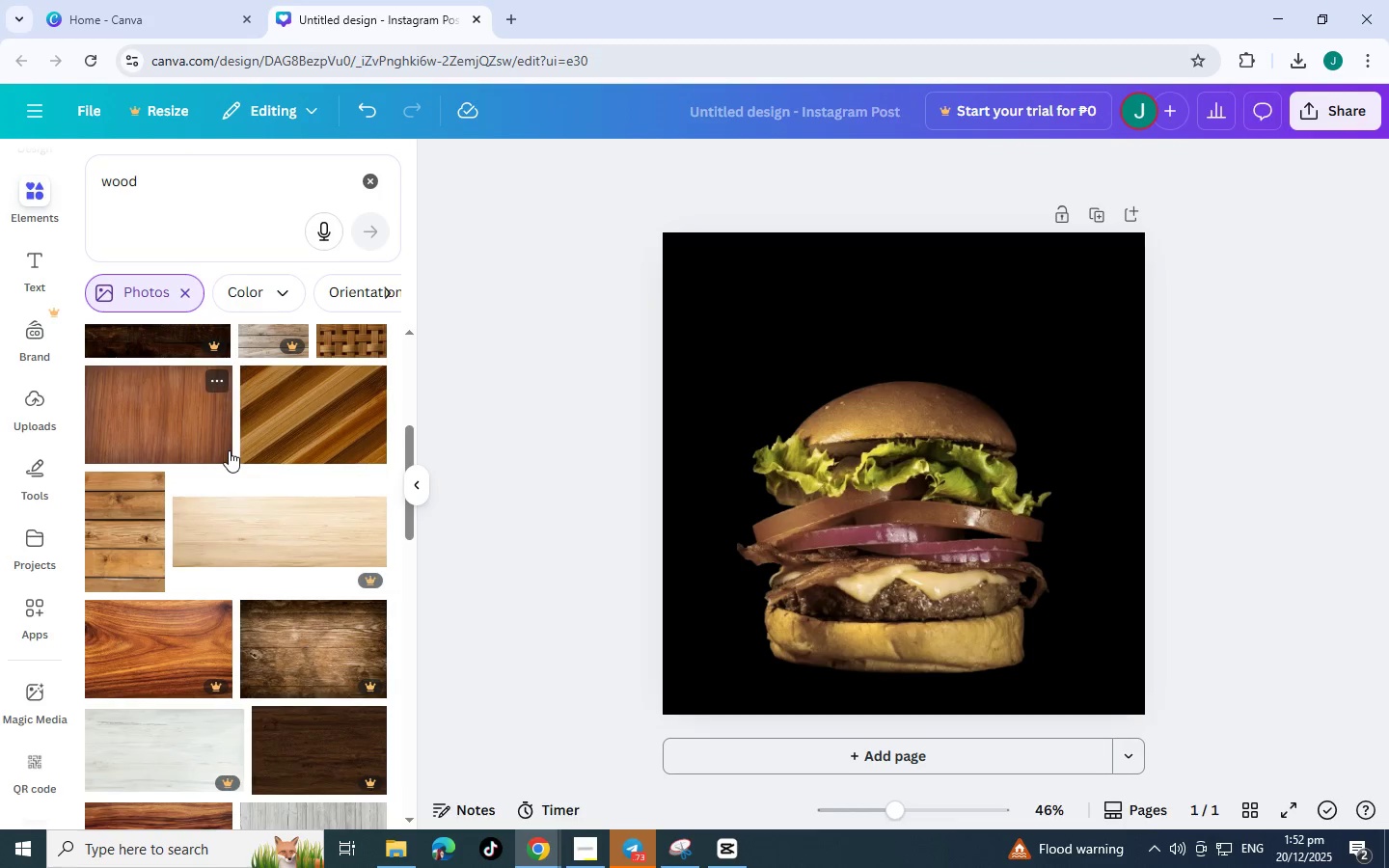 
scroll: coordinate [231, 448], scroll_direction: down, amount: 6.0
 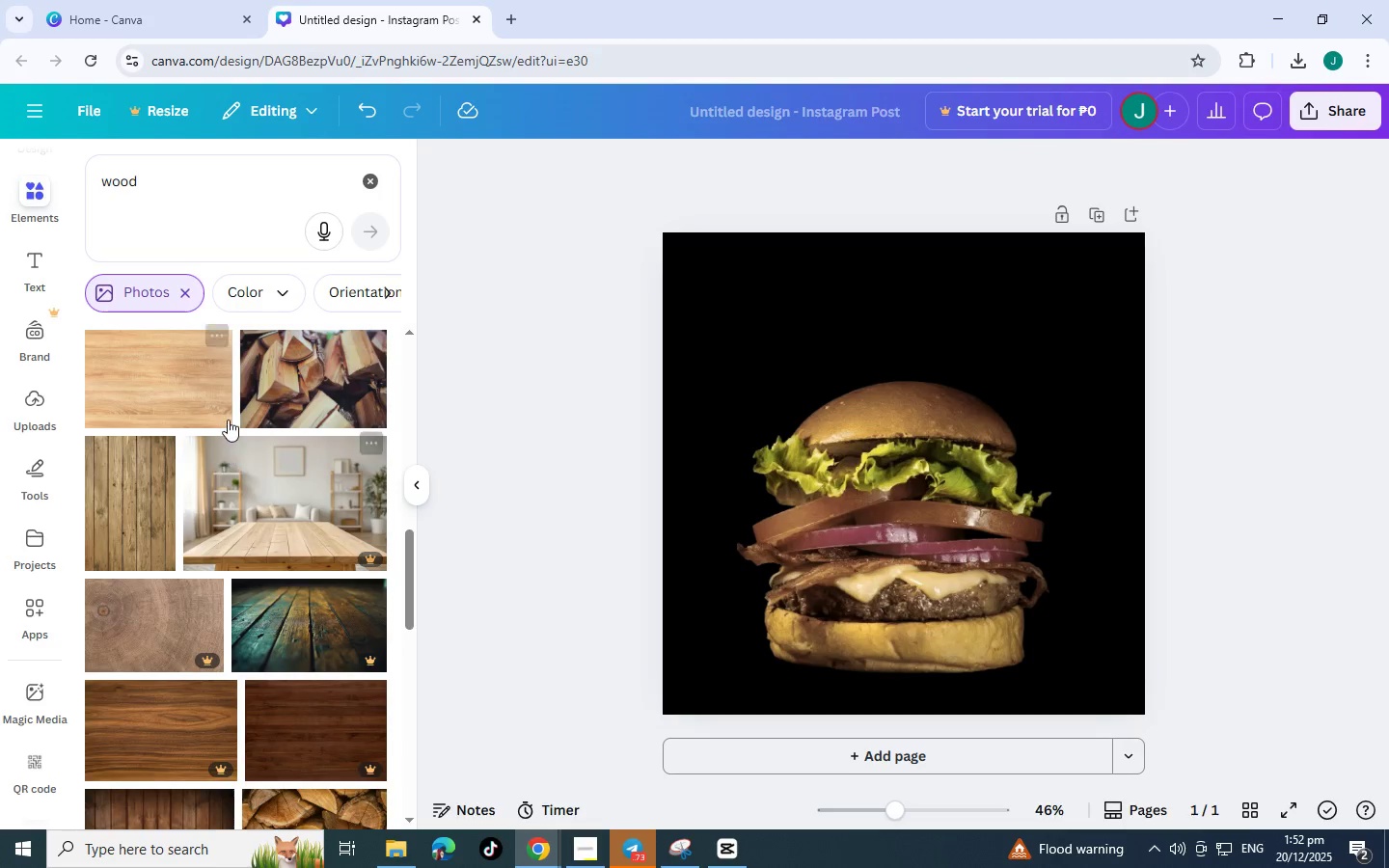 
left_click([182, 185])
 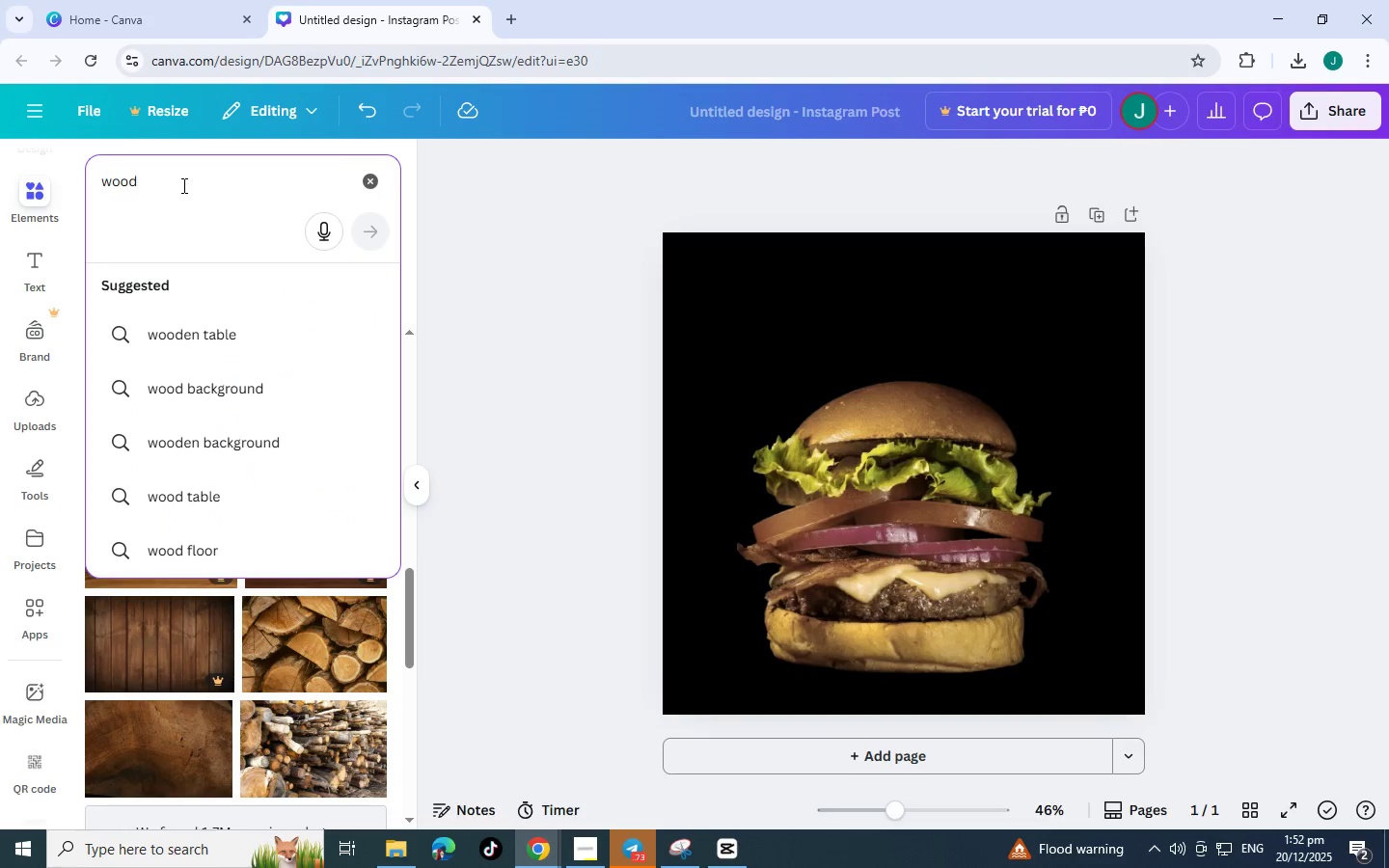 
scroll: coordinate [228, 420], scroll_direction: down, amount: 2.0
 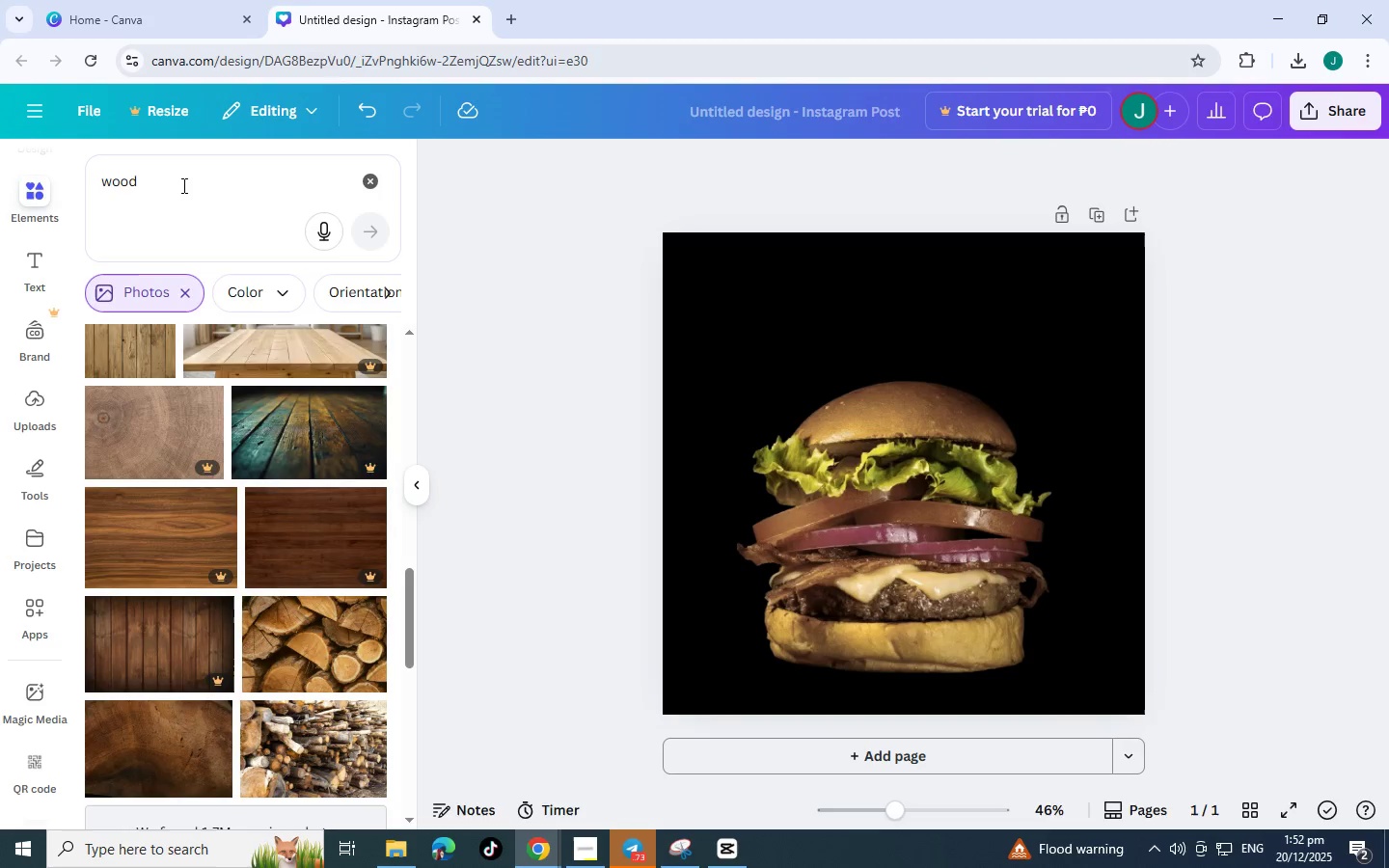 
type( table)
 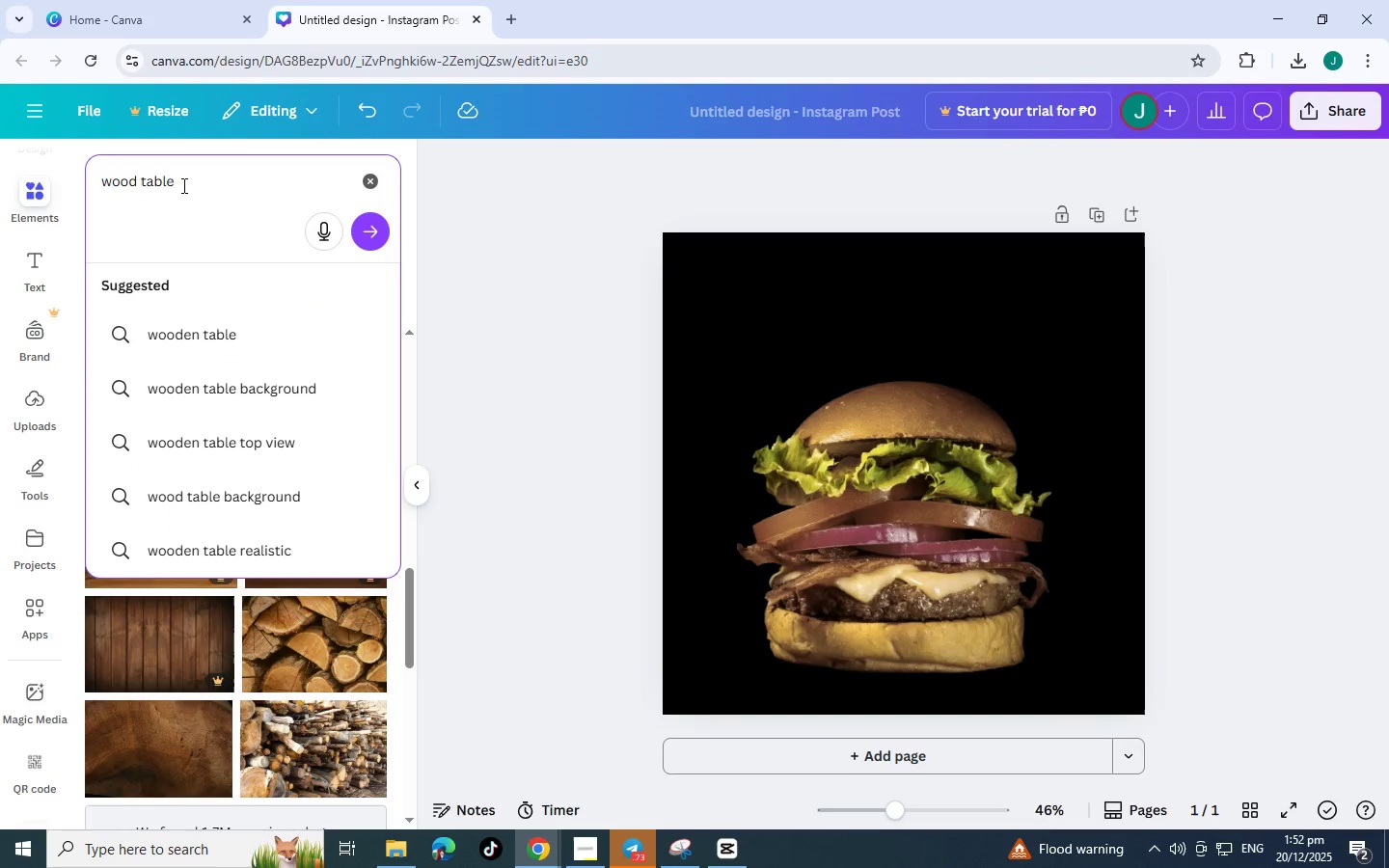 
key(Enter)
 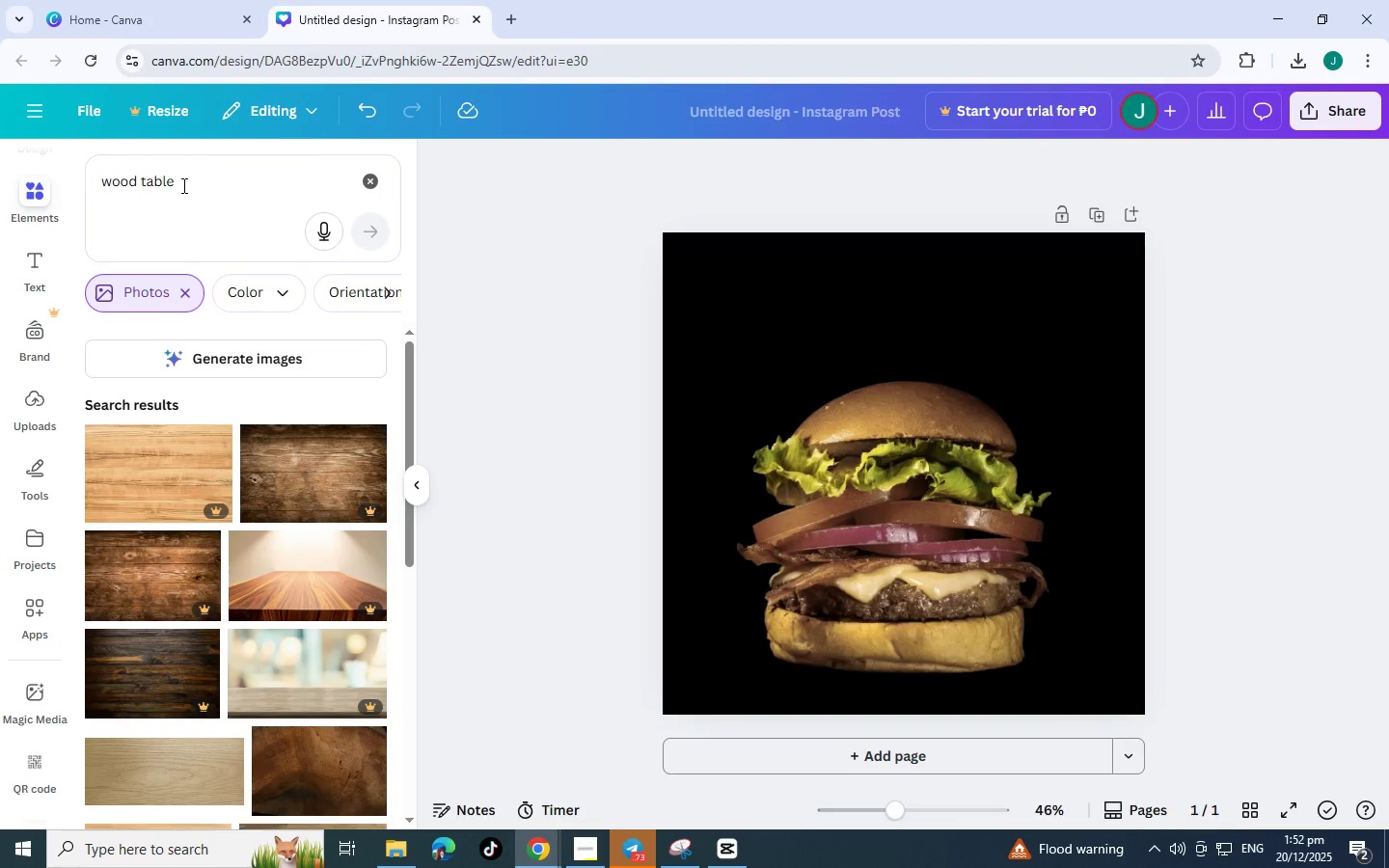 
scroll: coordinate [358, 502], scroll_direction: down, amount: 14.0
 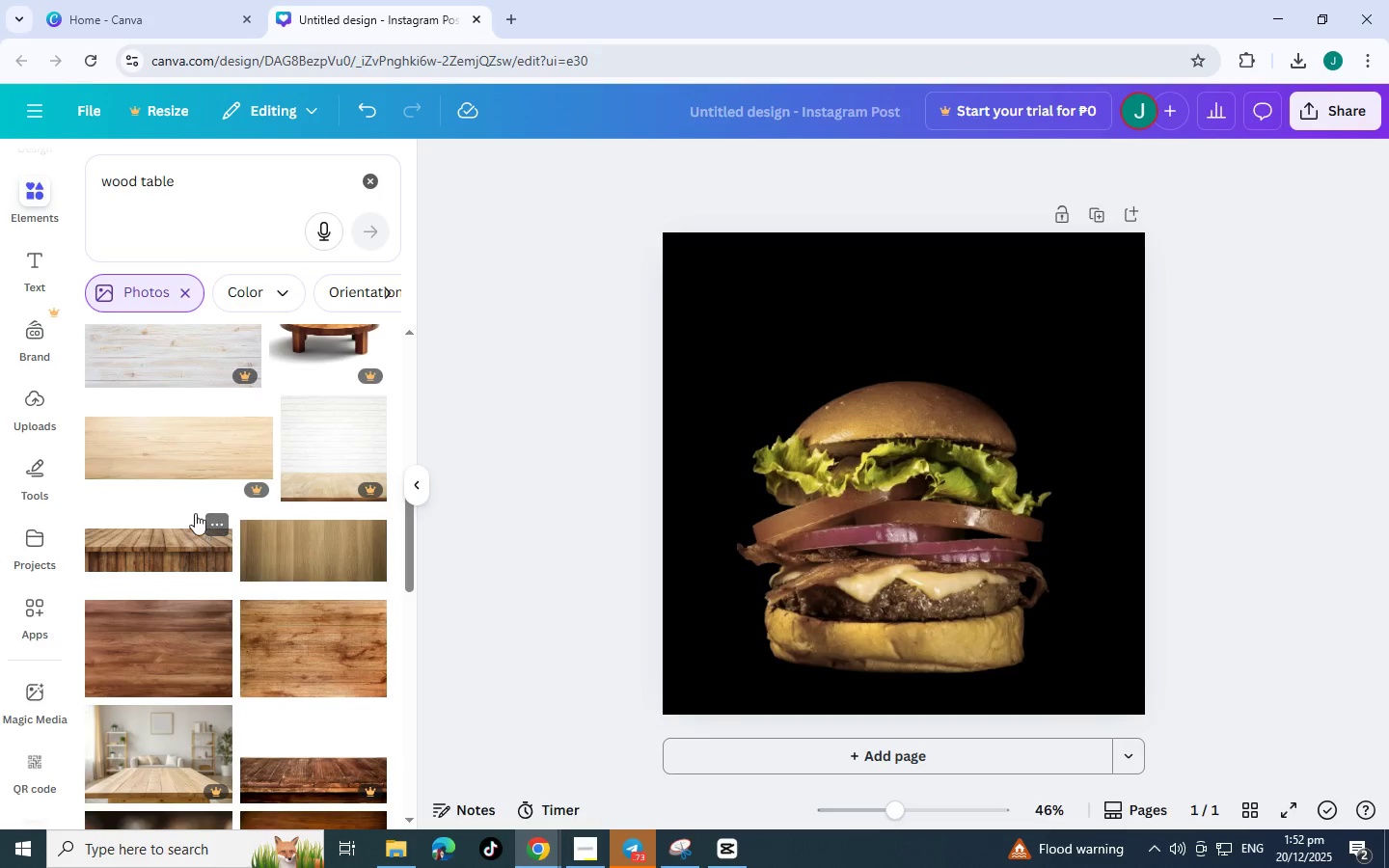 
left_click([158, 530])
 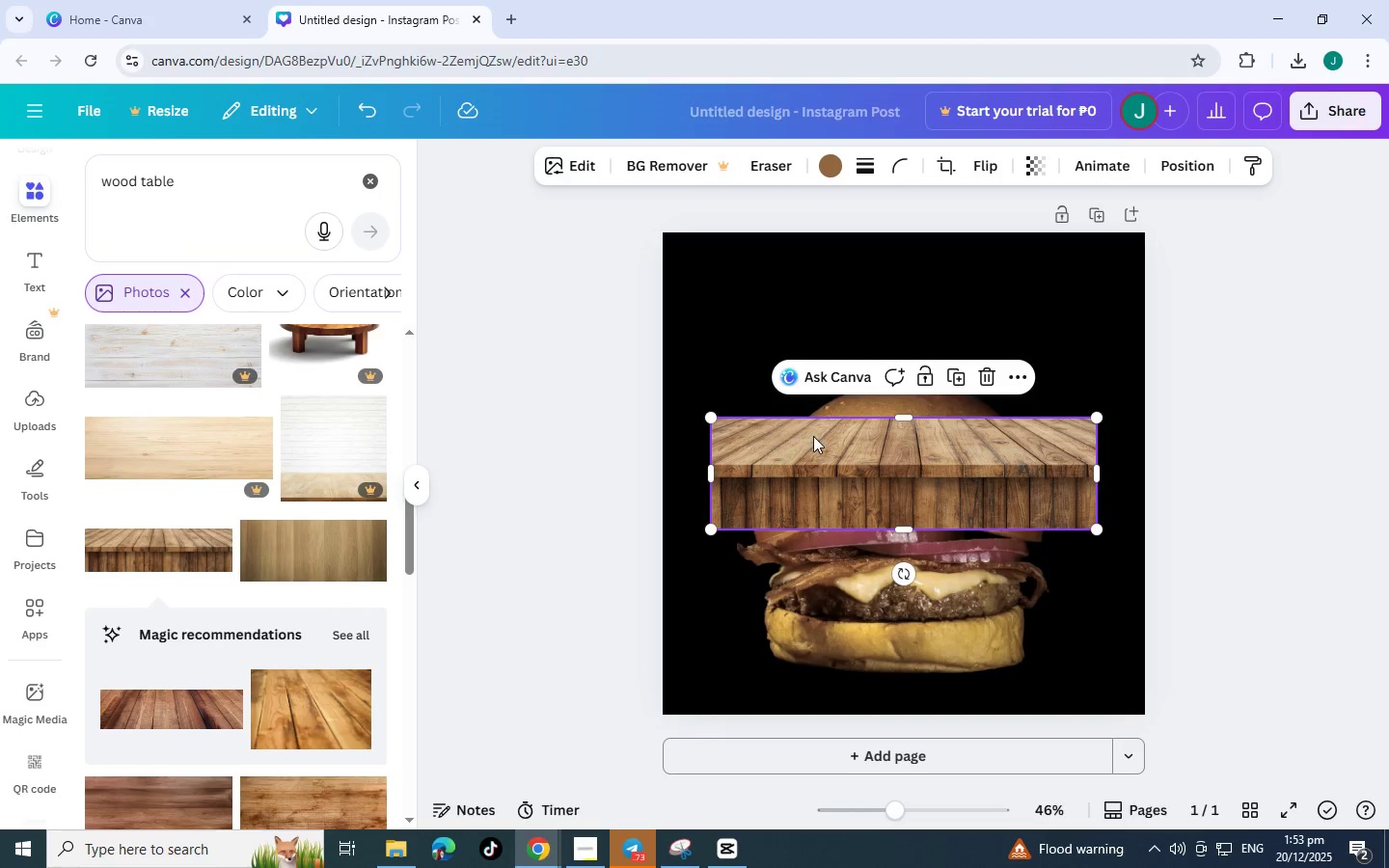 
left_click_drag(start_coordinate=[842, 434], to_coordinate=[785, 642])
 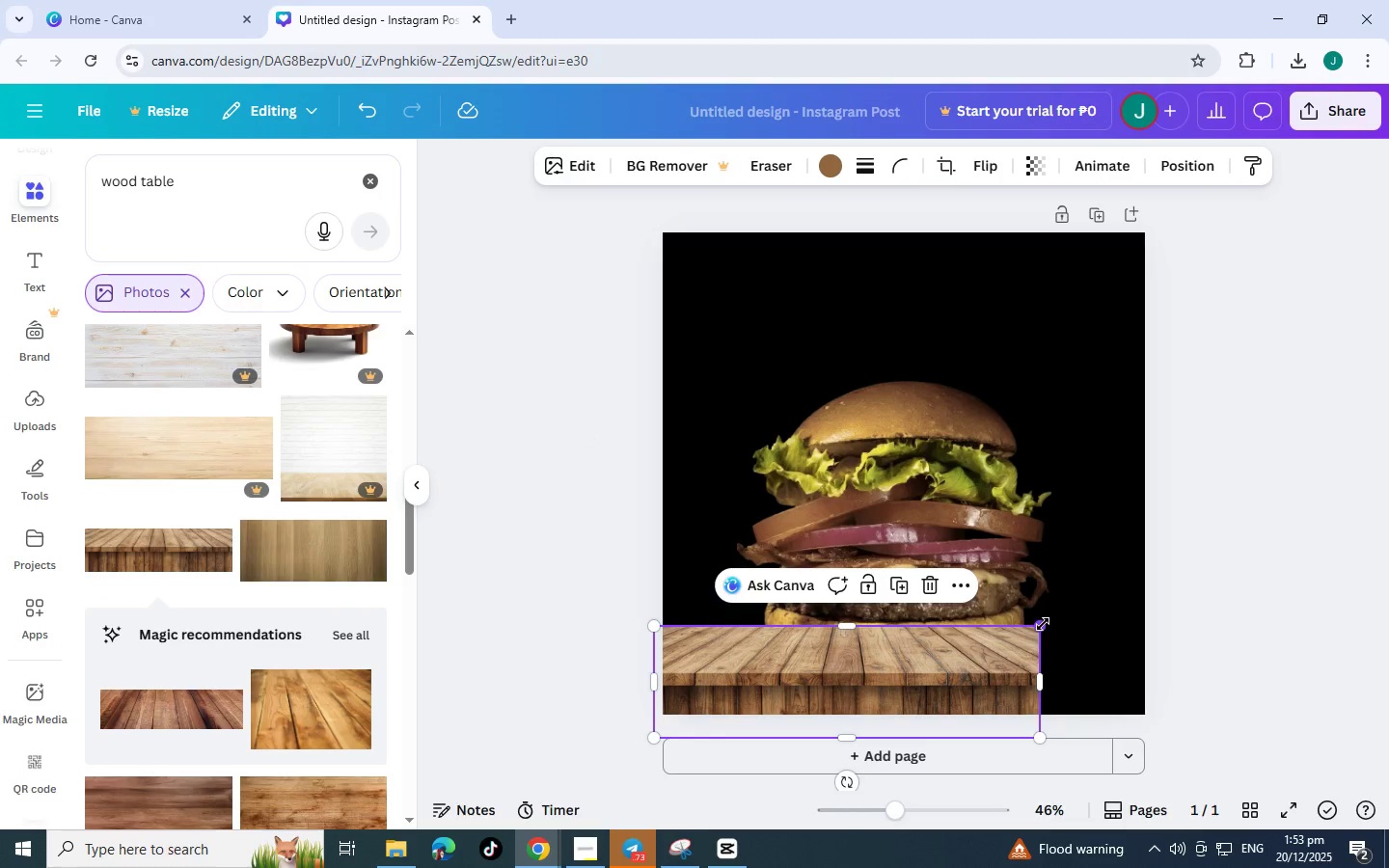 
left_click_drag(start_coordinate=[1043, 624], to_coordinate=[1293, 532])
 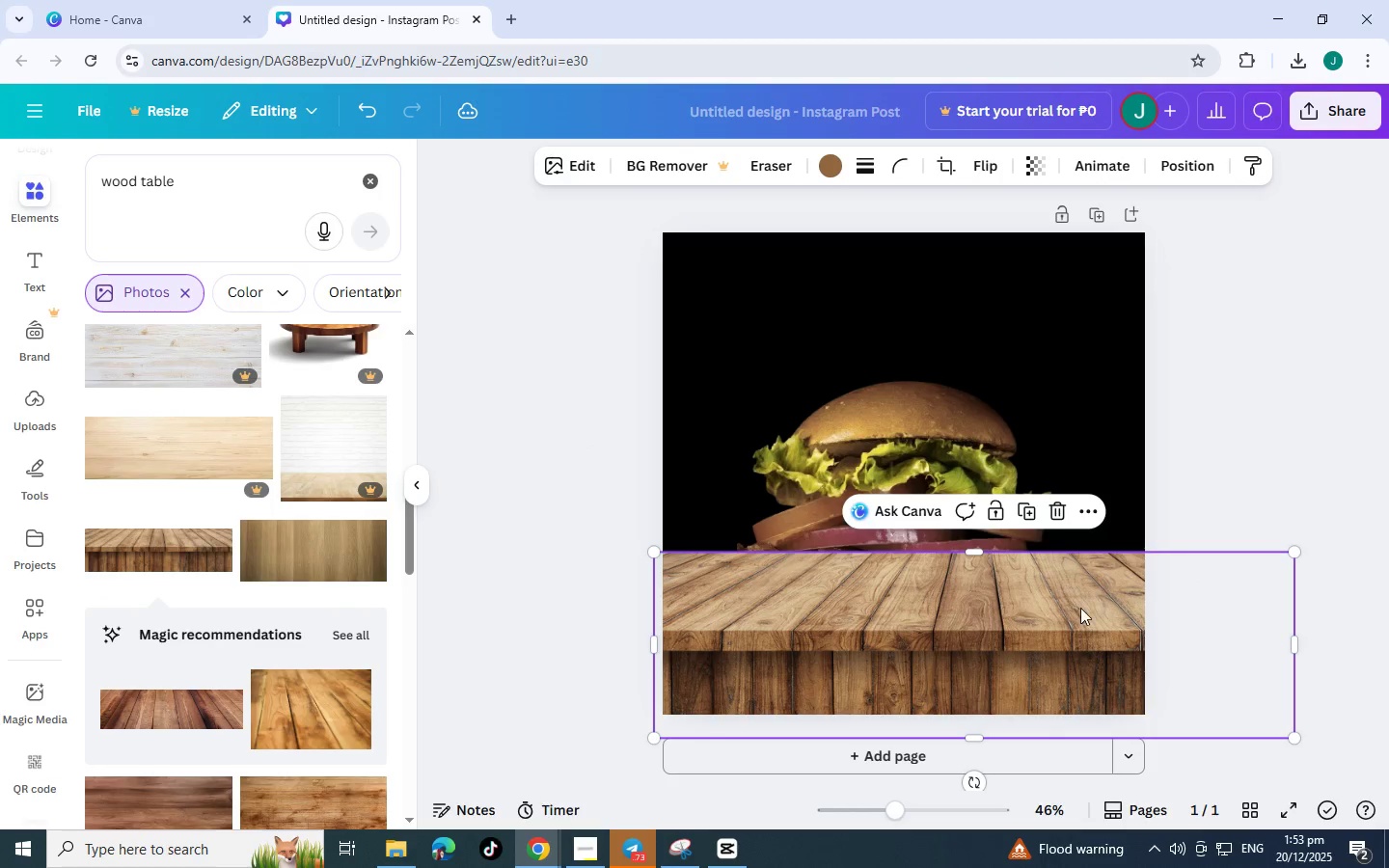 
left_click_drag(start_coordinate=[1079, 608], to_coordinate=[1036, 687])
 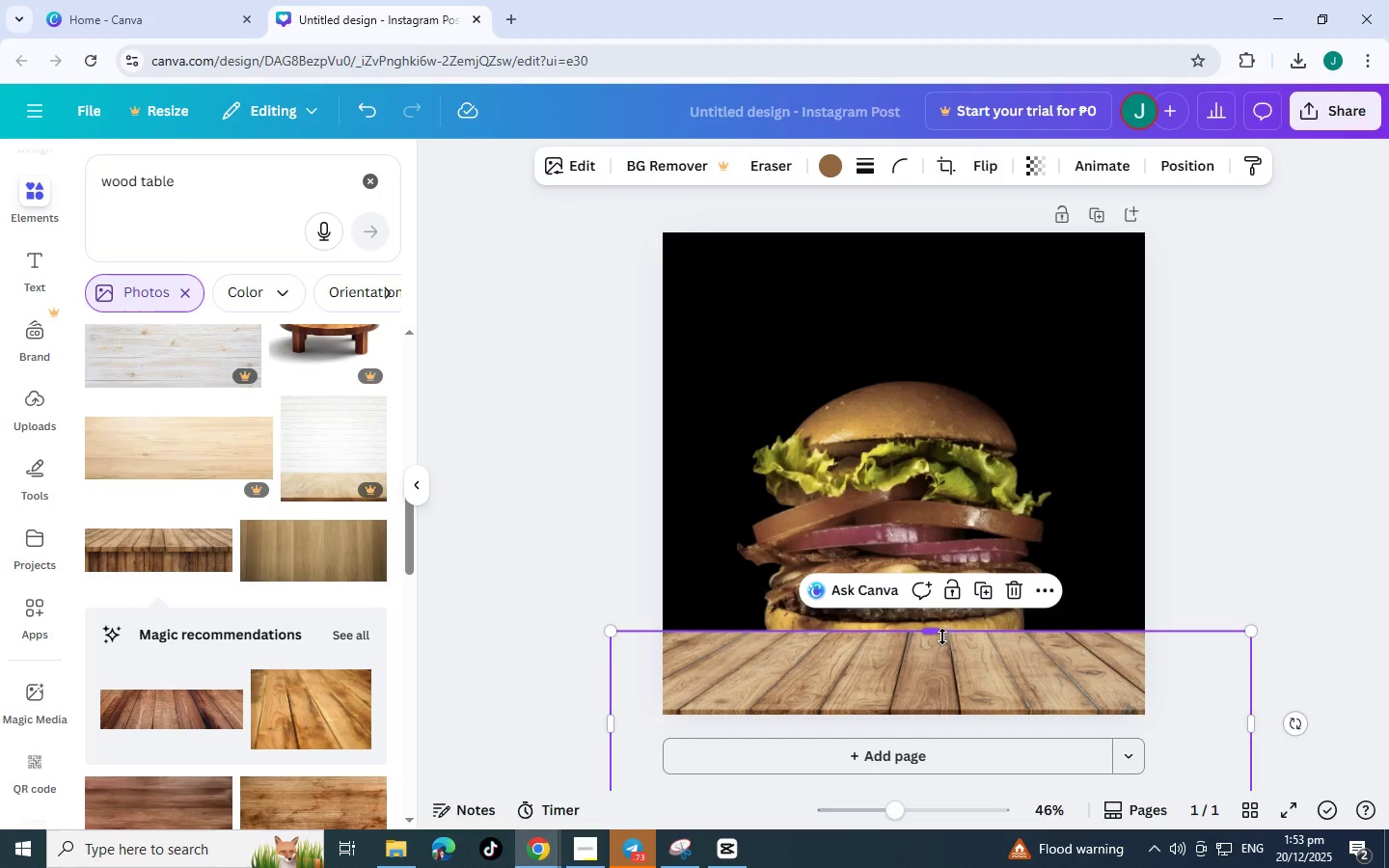 
left_click_drag(start_coordinate=[940, 633], to_coordinate=[944, 597])
 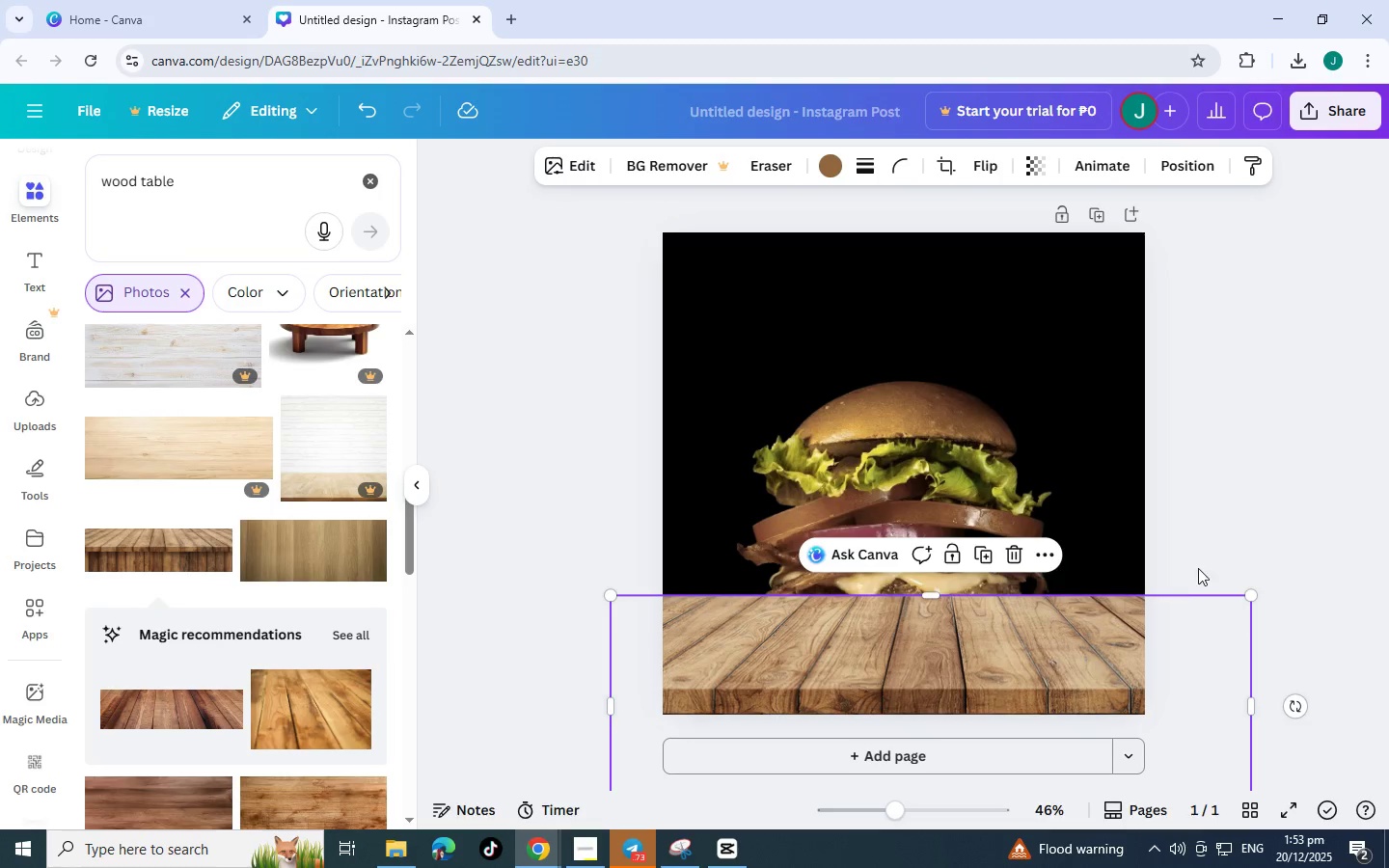 
left_click([1198, 568])
 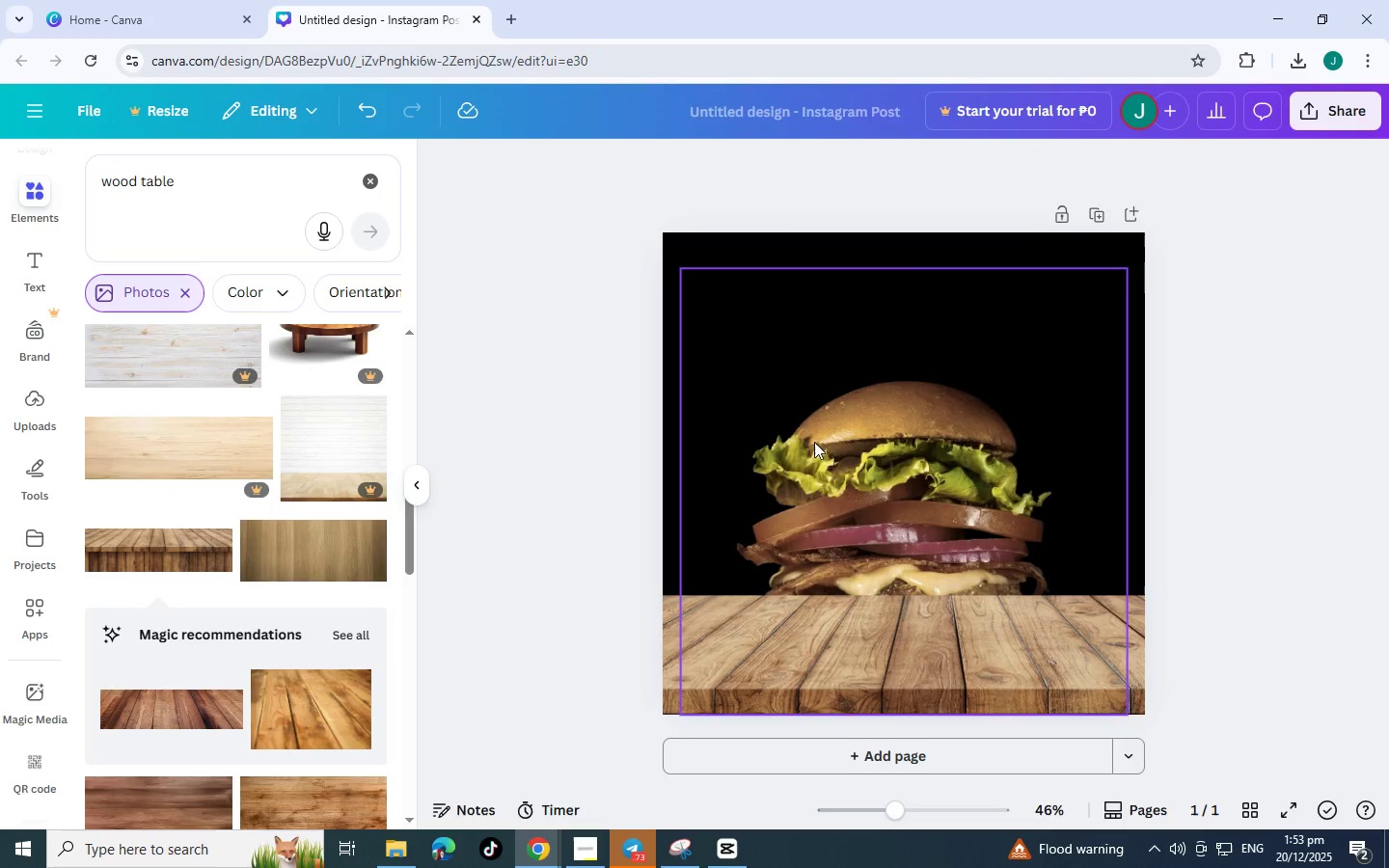 
left_click([842, 467])
 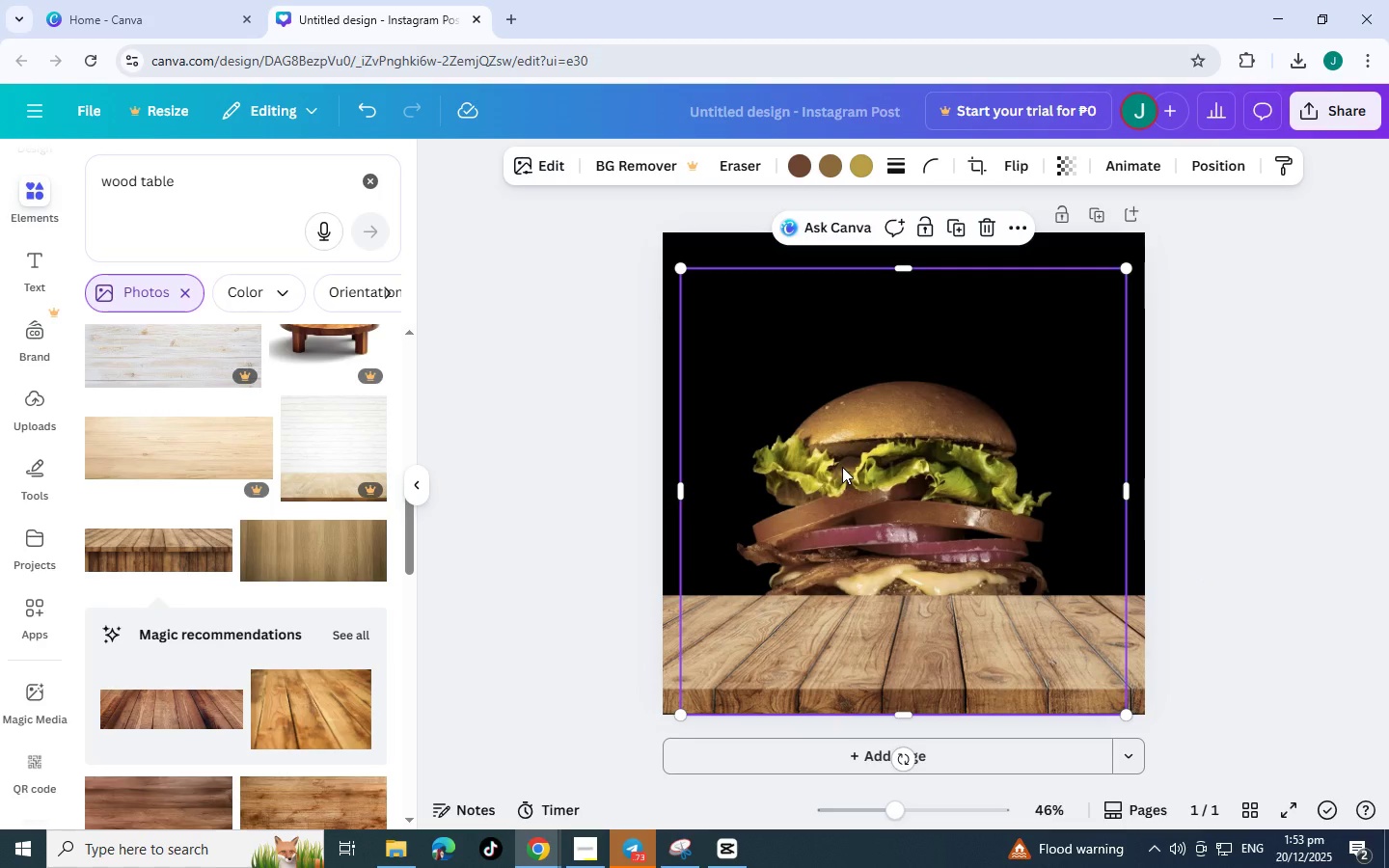 
key(Control+BracketRight)
 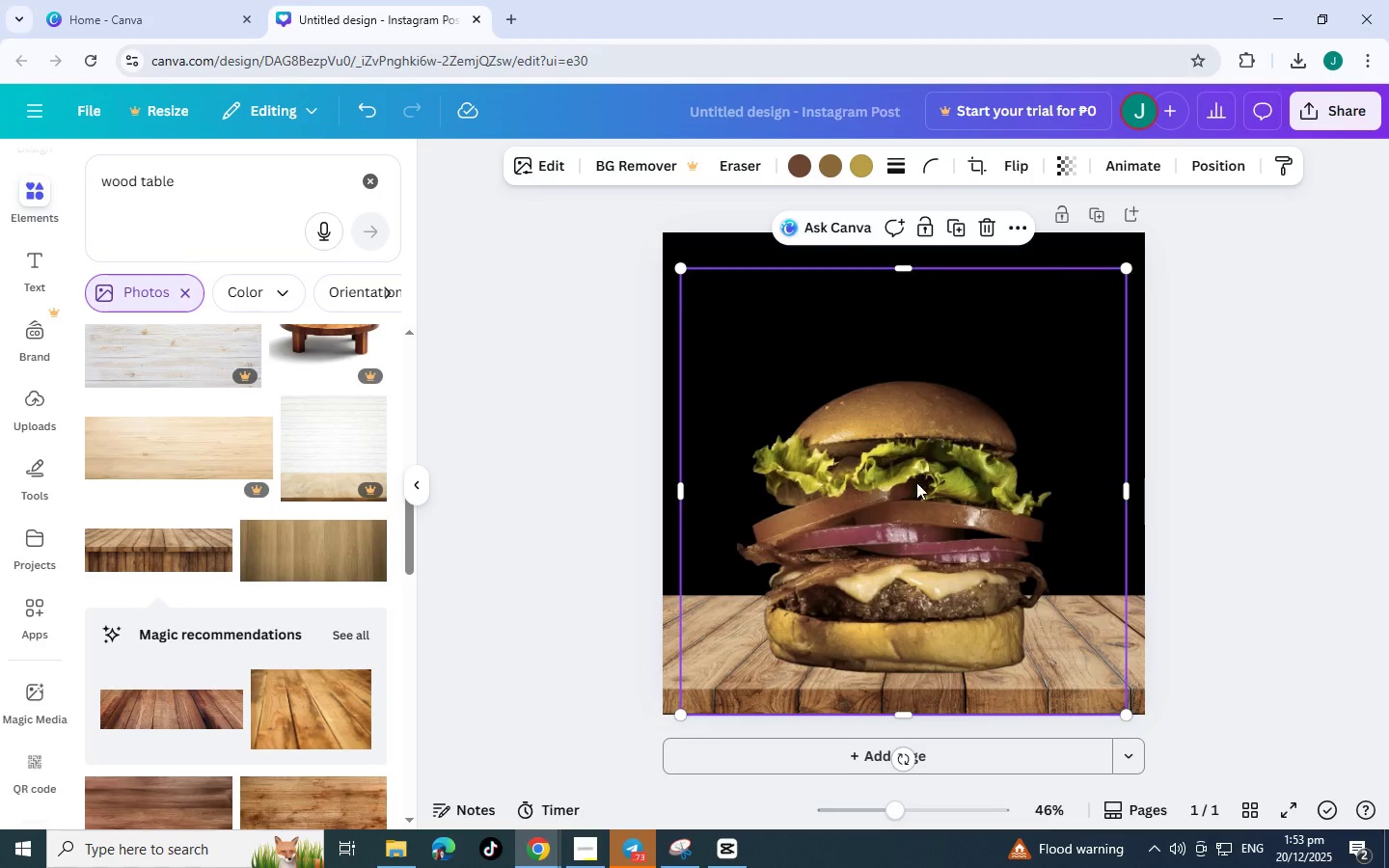 
left_click_drag(start_coordinate=[918, 500], to_coordinate=[924, 474])
 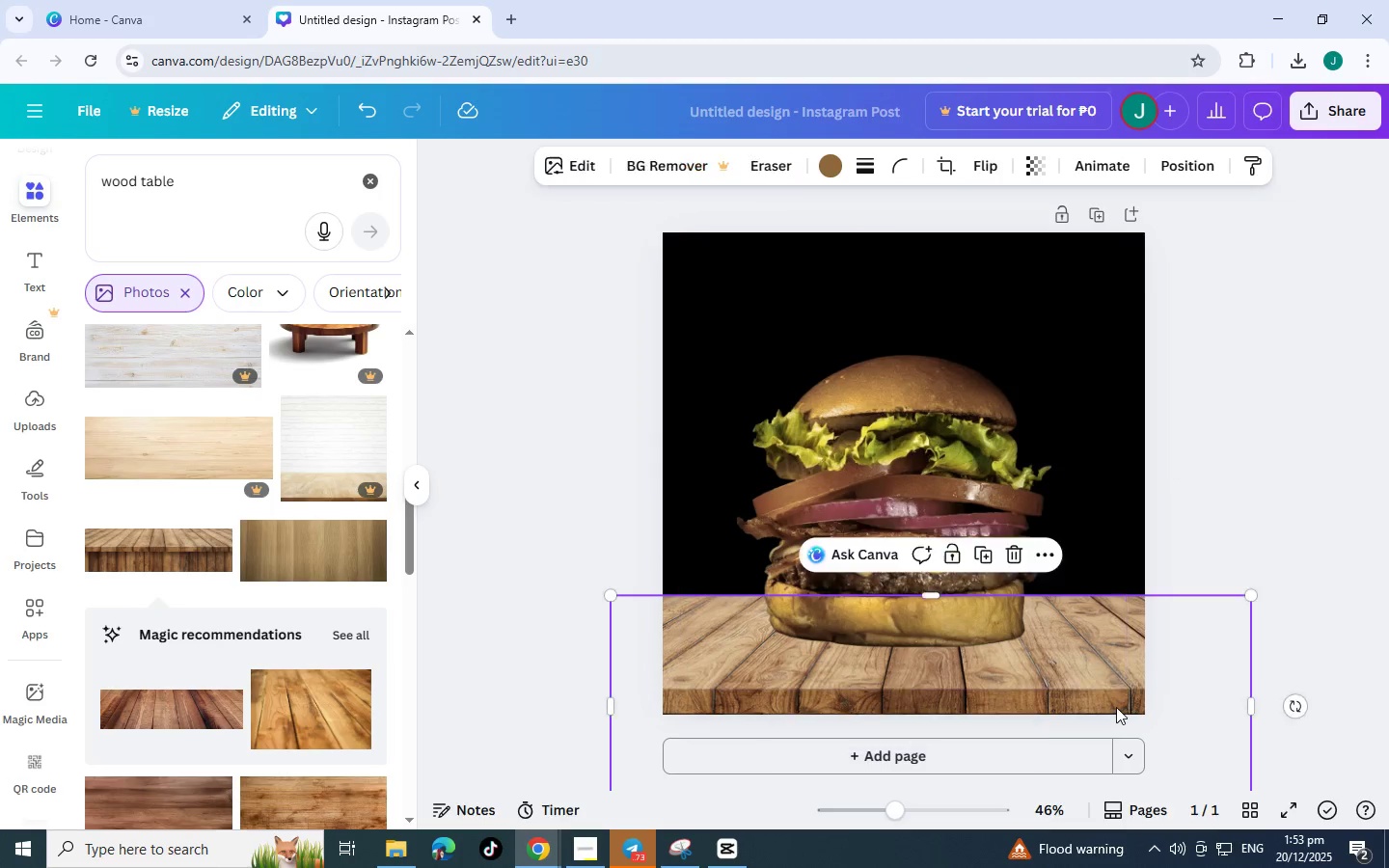 
left_click([1116, 707])
 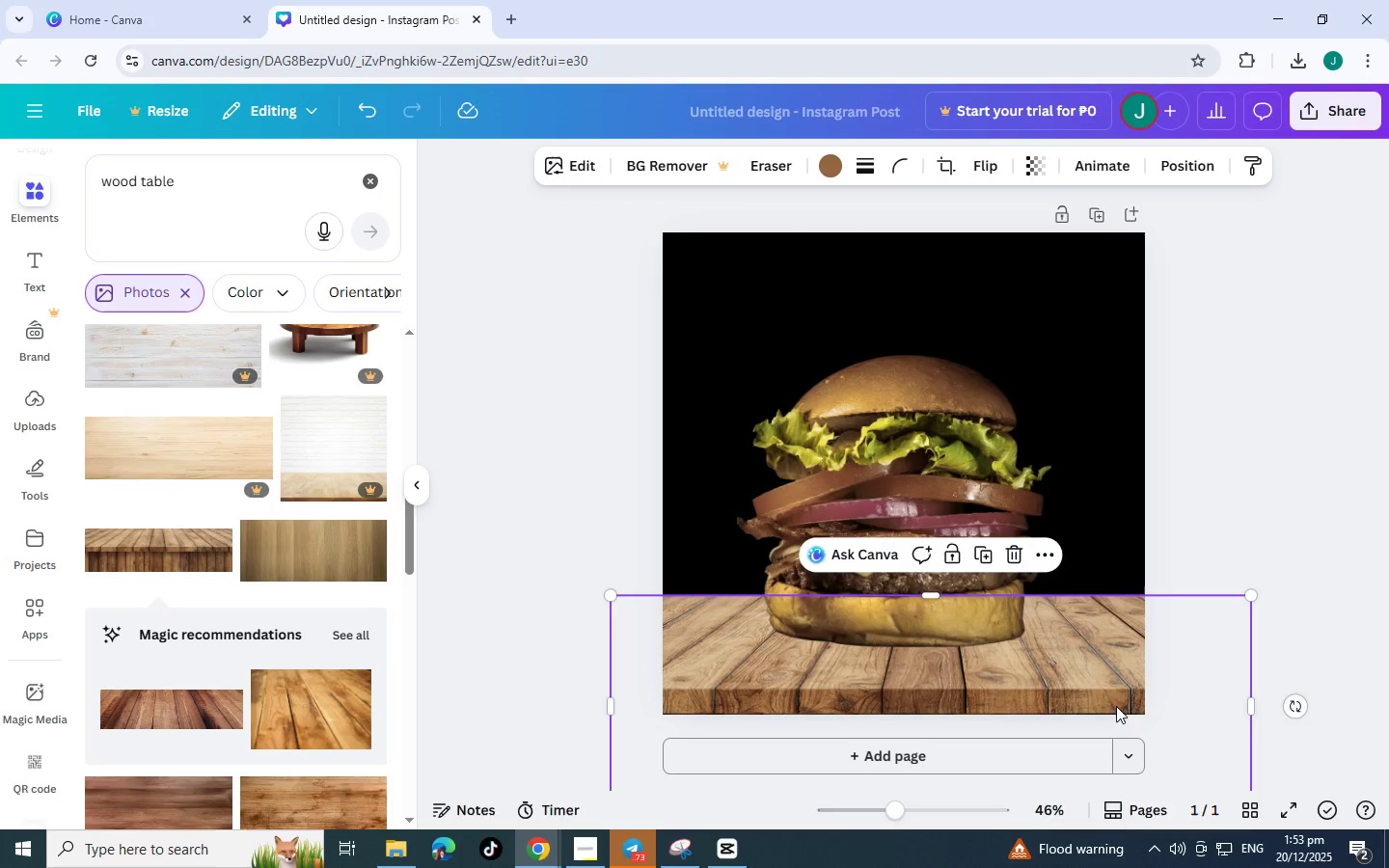 
left_click_drag(start_coordinate=[1116, 706], to_coordinate=[1114, 664])
 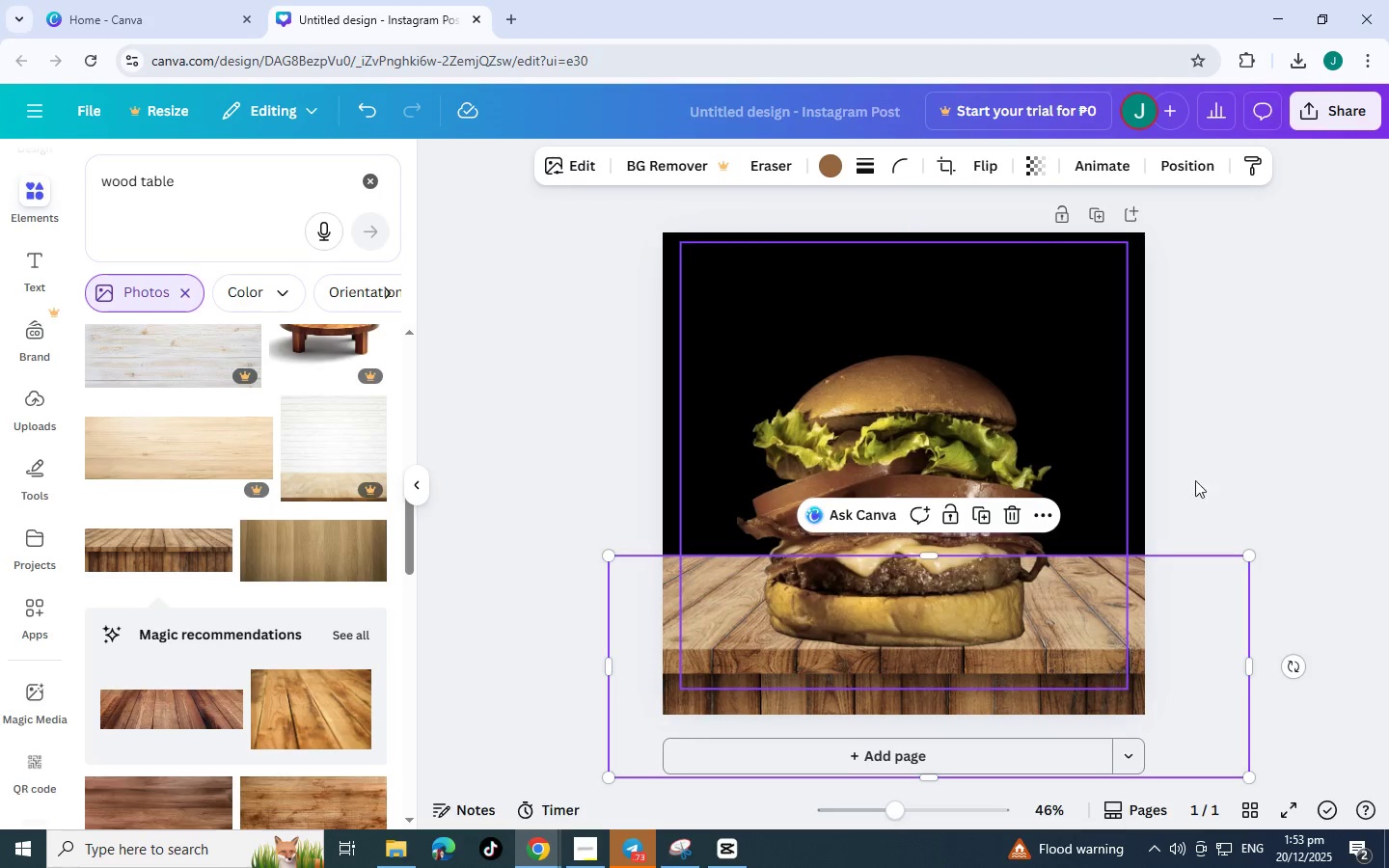 
left_click([1273, 388])
 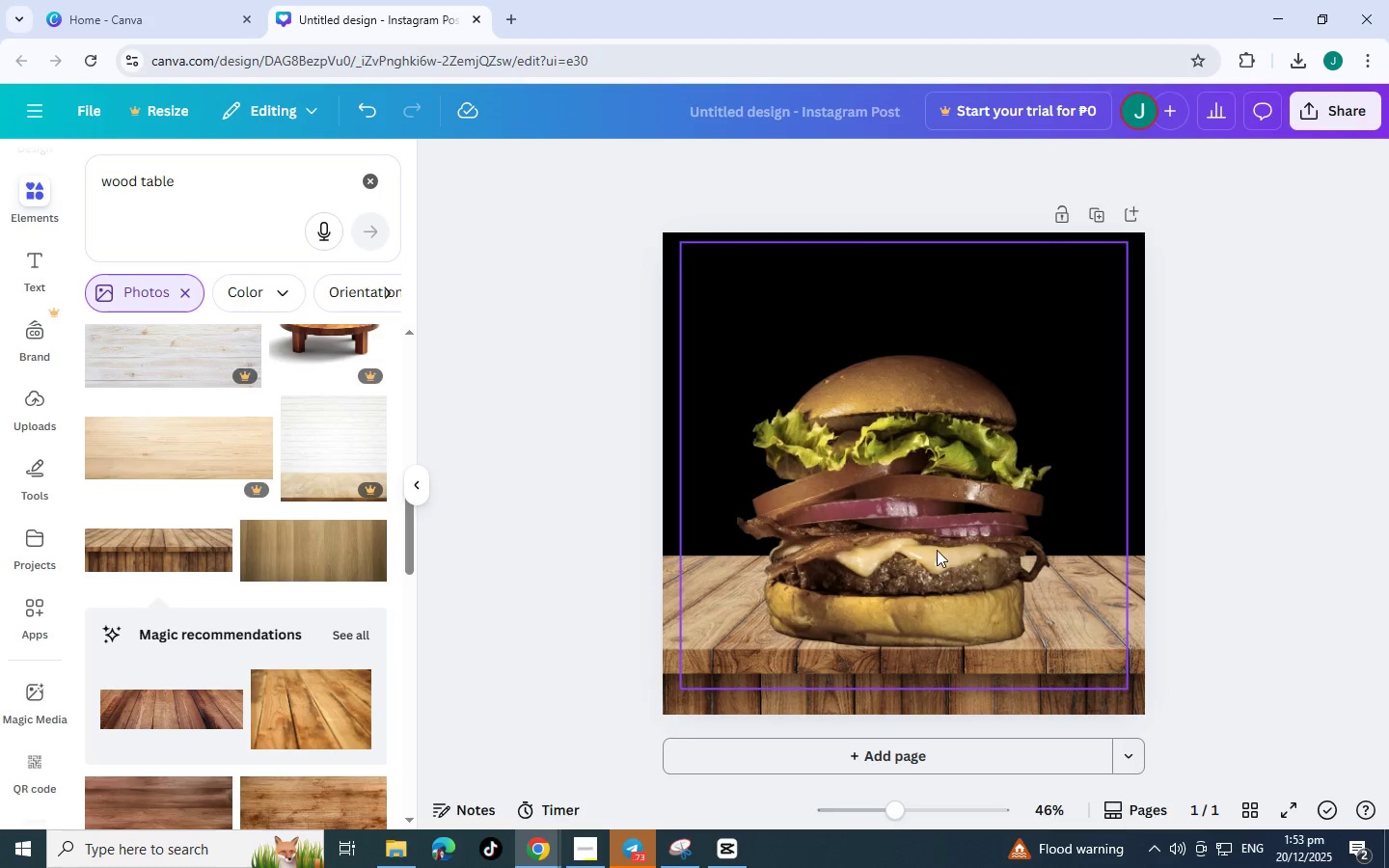 
left_click_drag(start_coordinate=[937, 550], to_coordinate=[939, 528])
 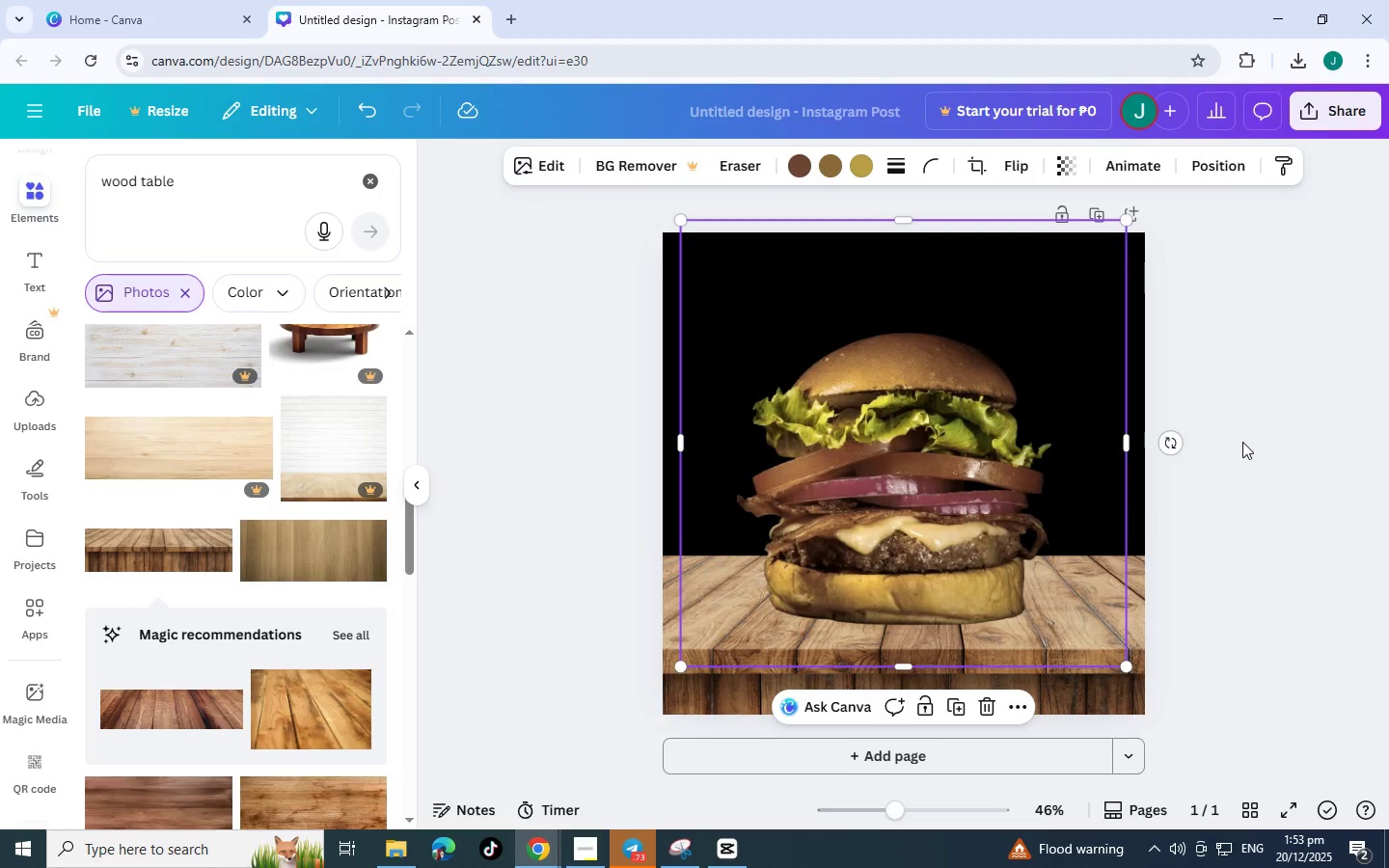 
left_click([1242, 442])
 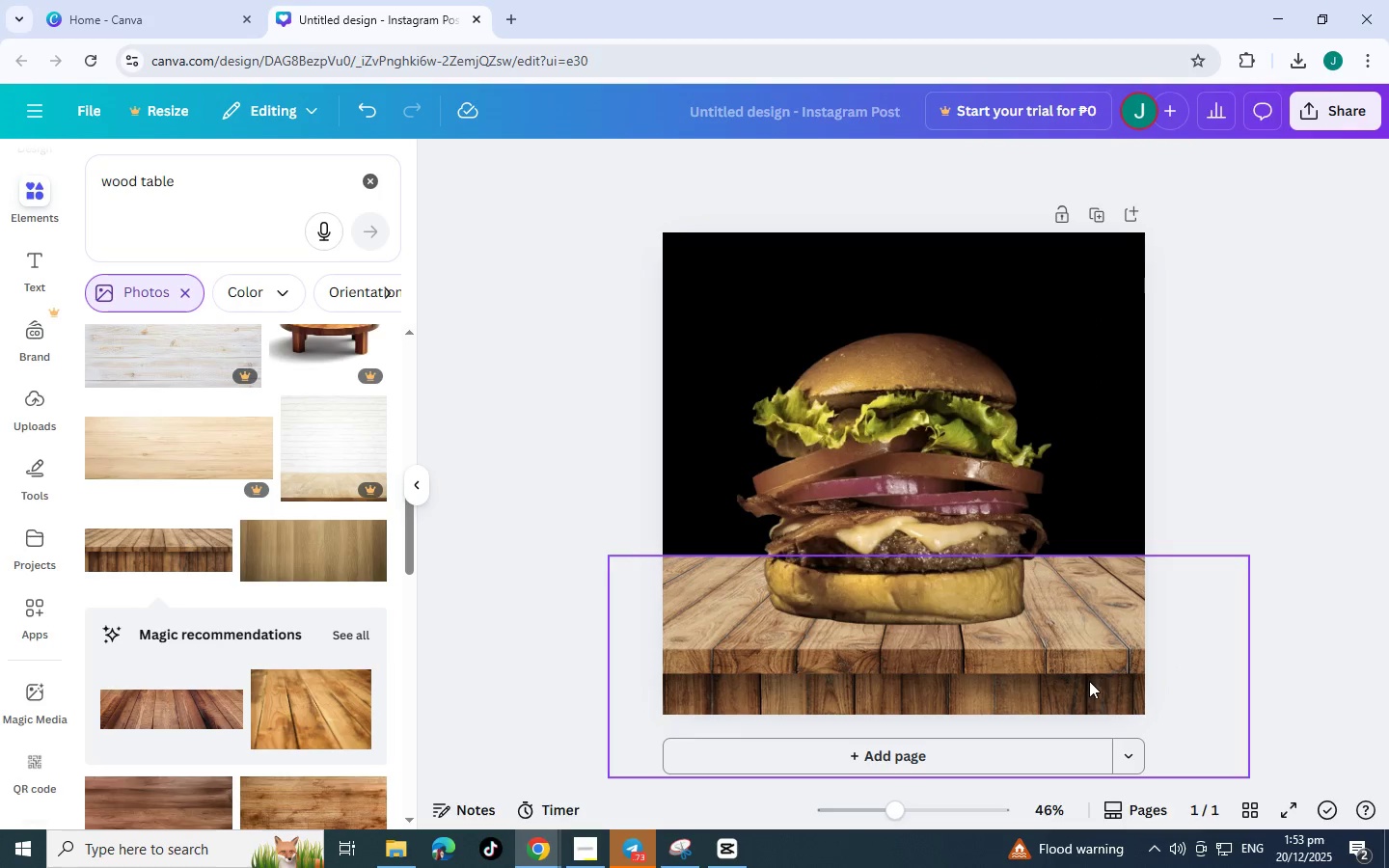 
left_click([1088, 692])
 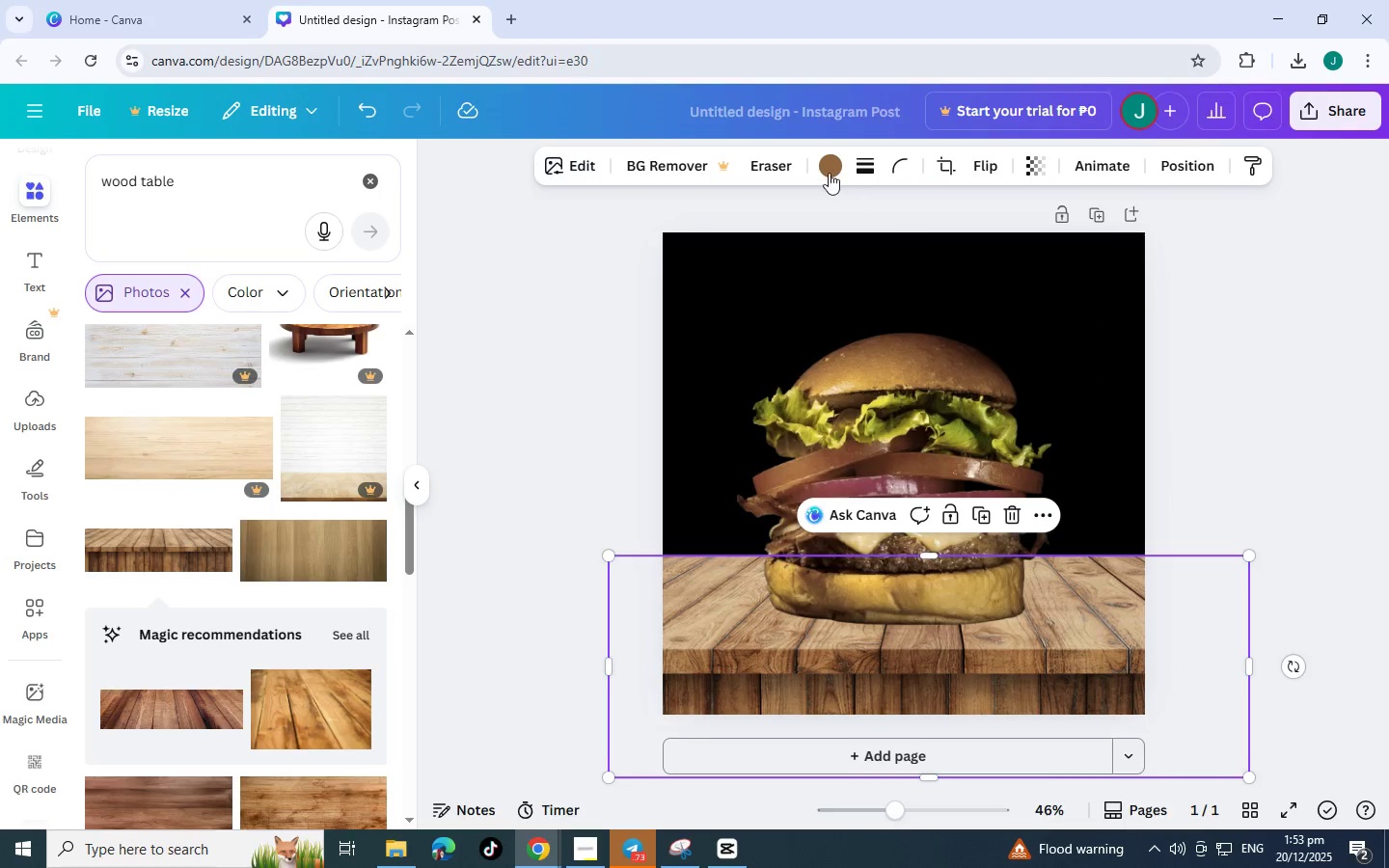 
left_click([828, 173])
 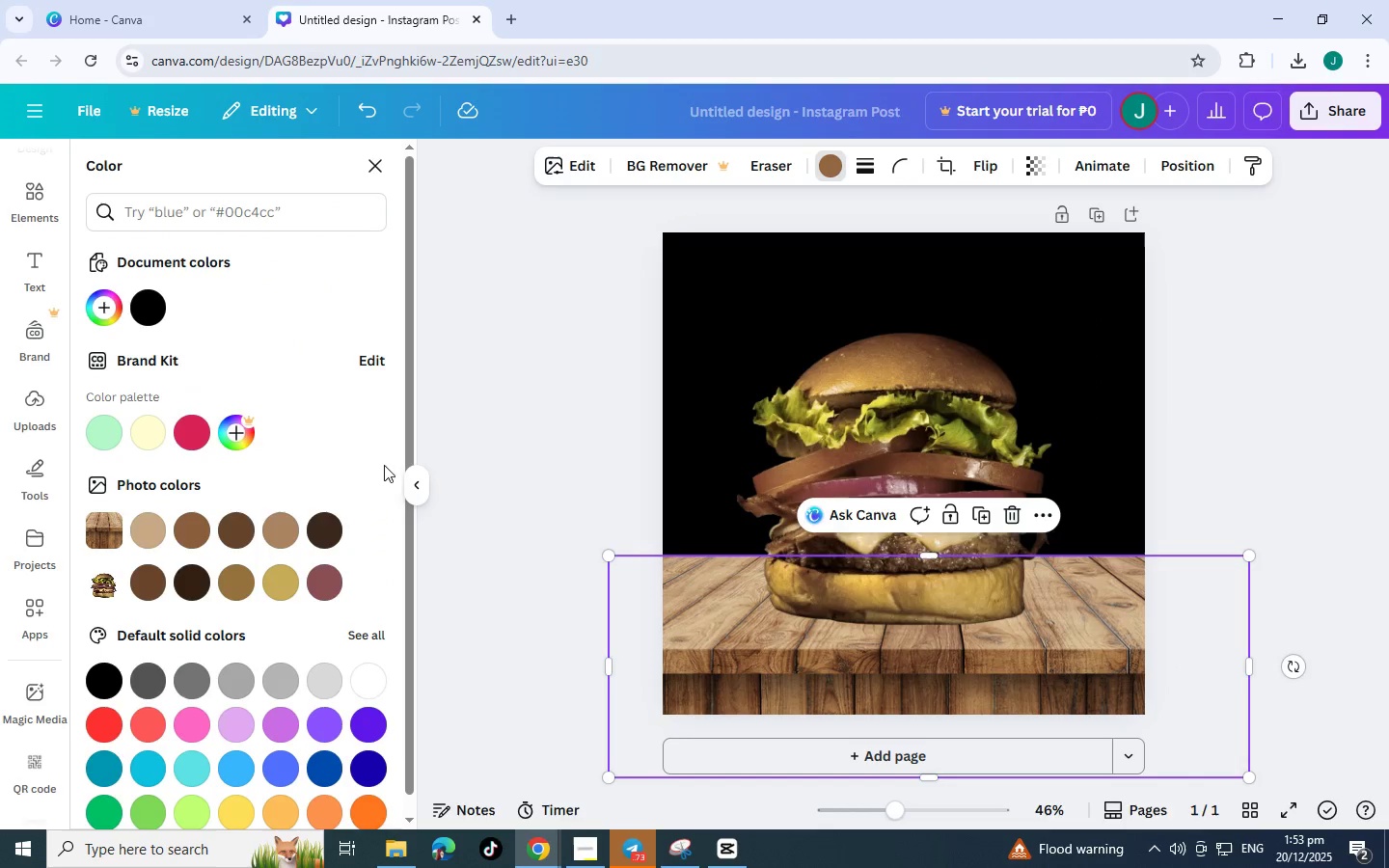 
wait(6.7)
 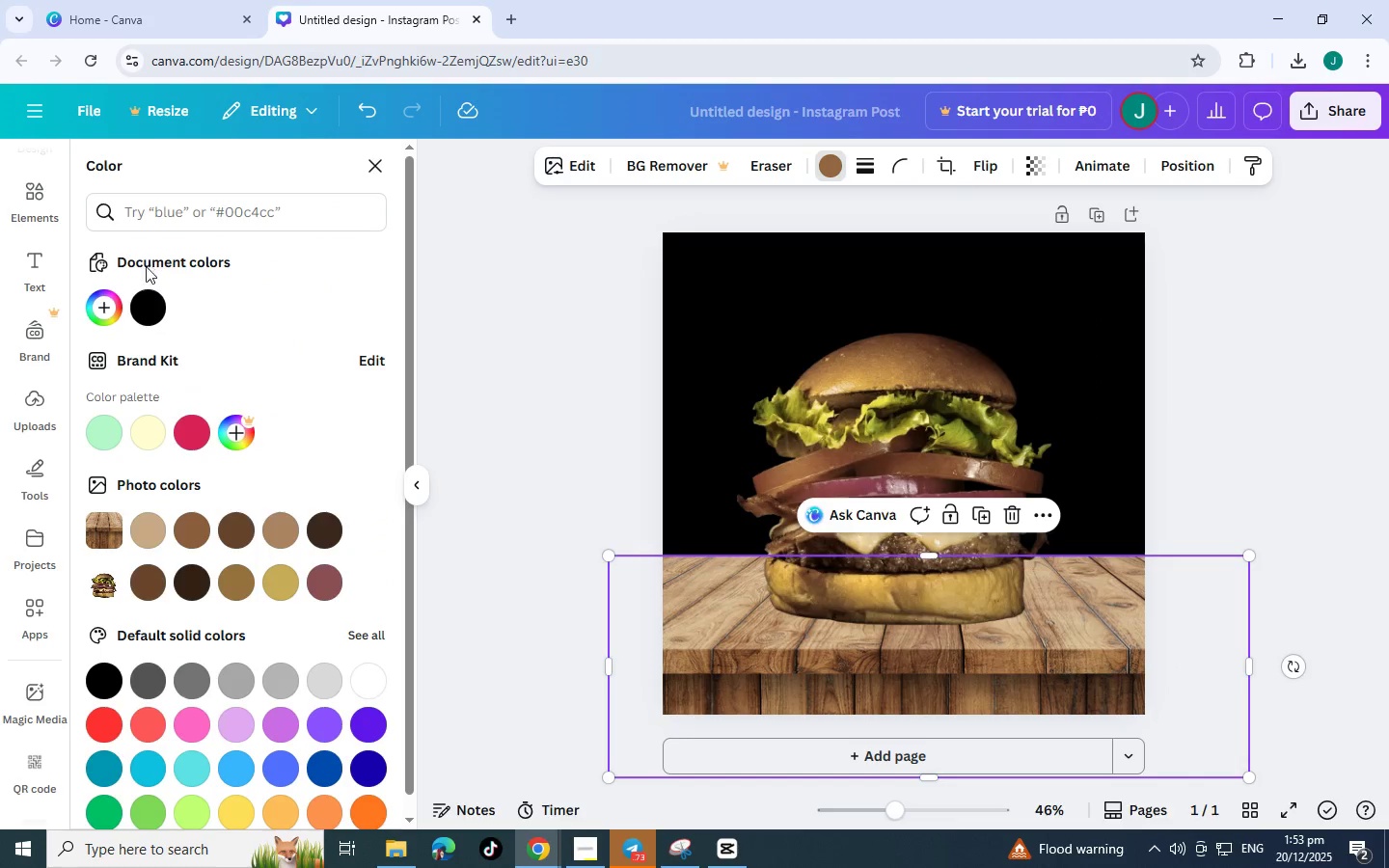 
left_click([189, 539])
 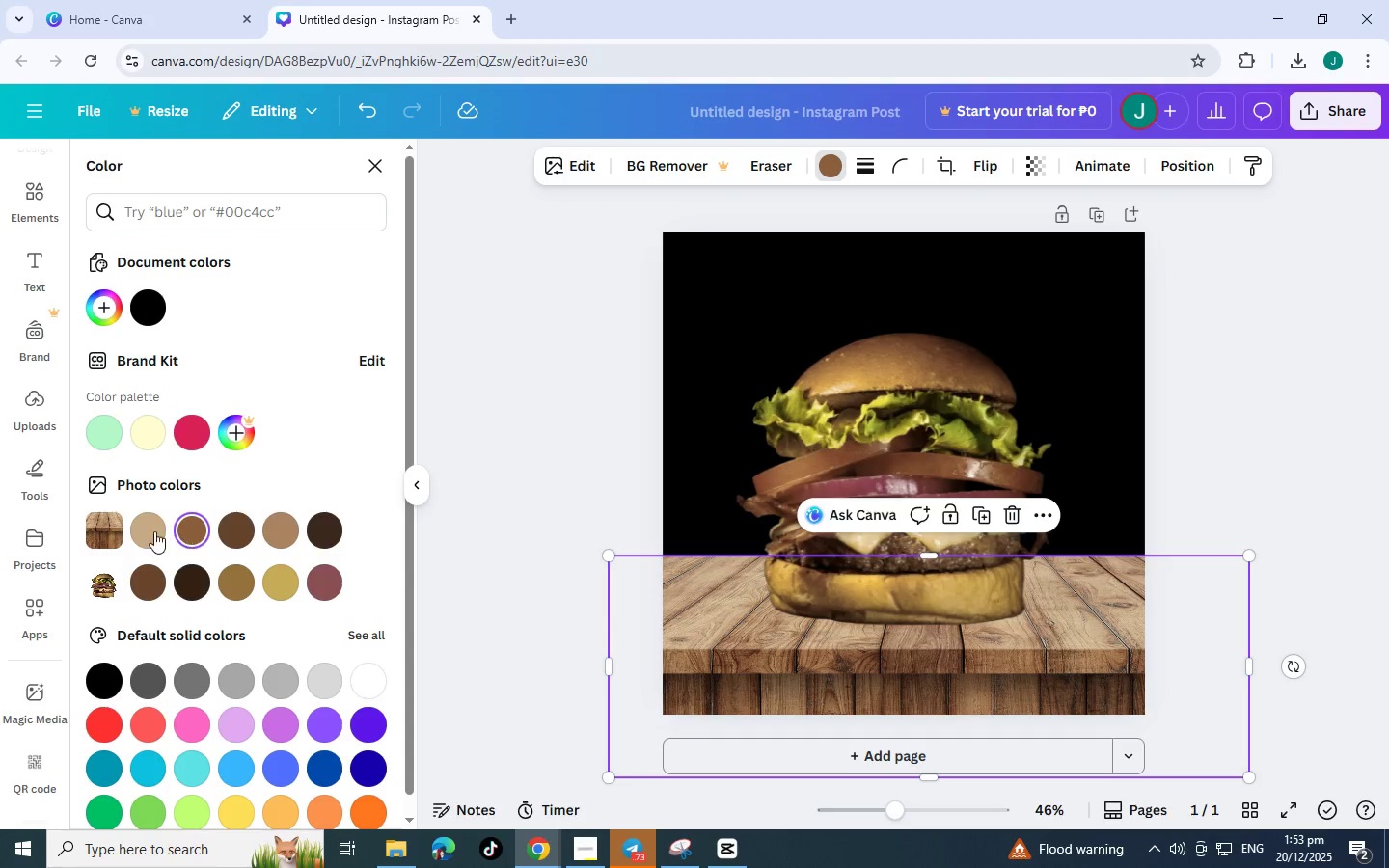 
left_click([147, 531])
 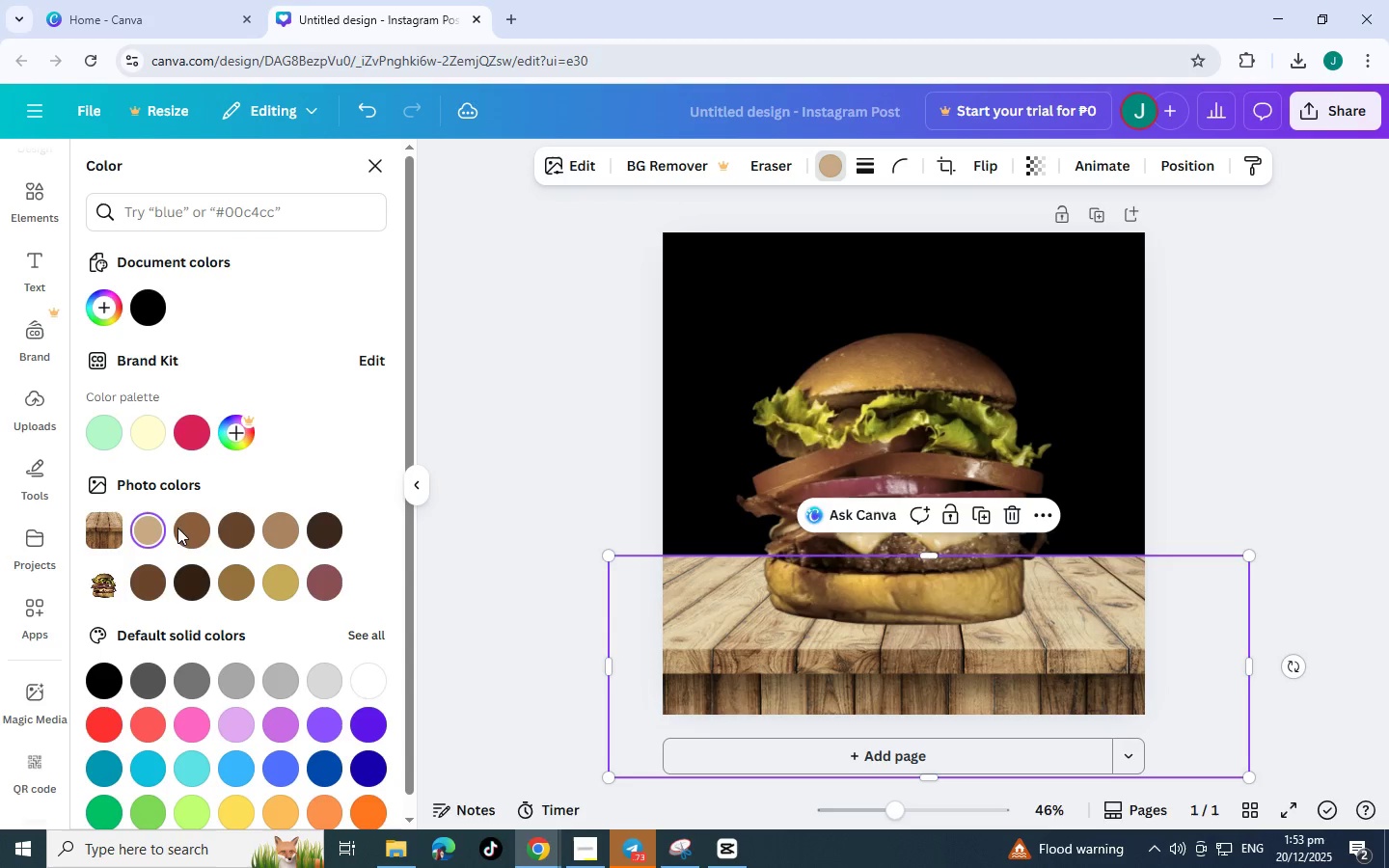 
left_click([193, 527])
 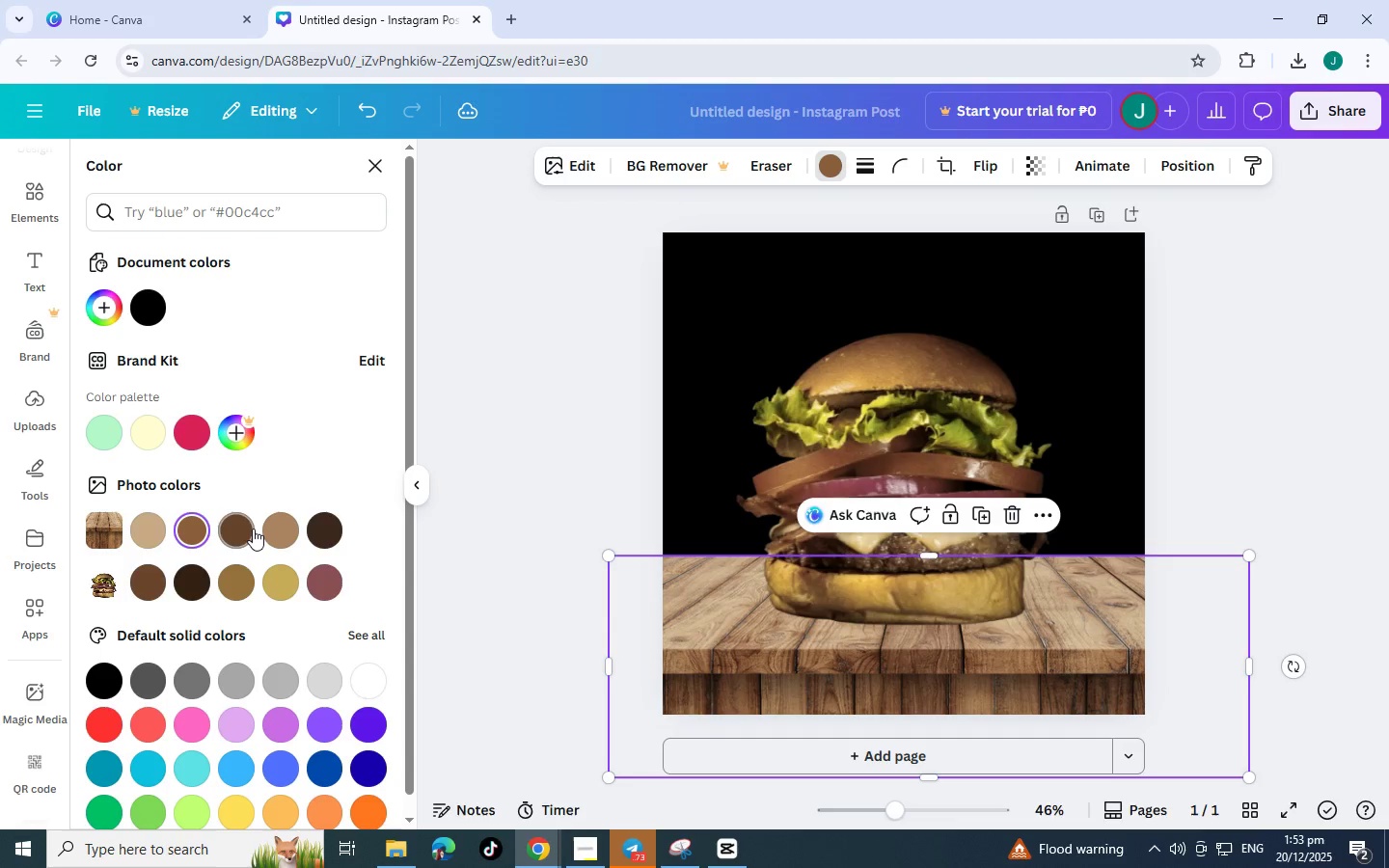 
left_click([253, 529])
 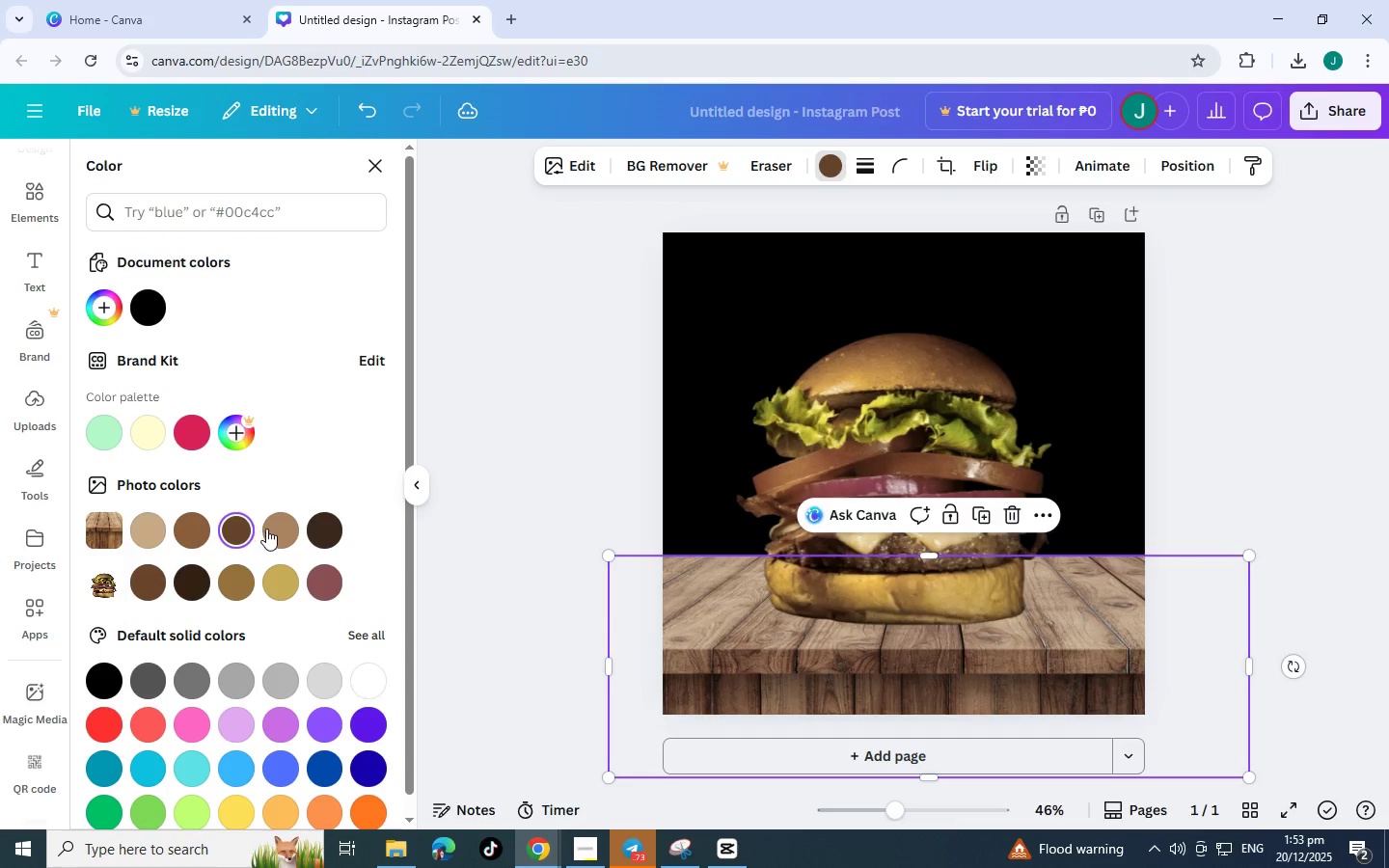 
left_click([270, 529])
 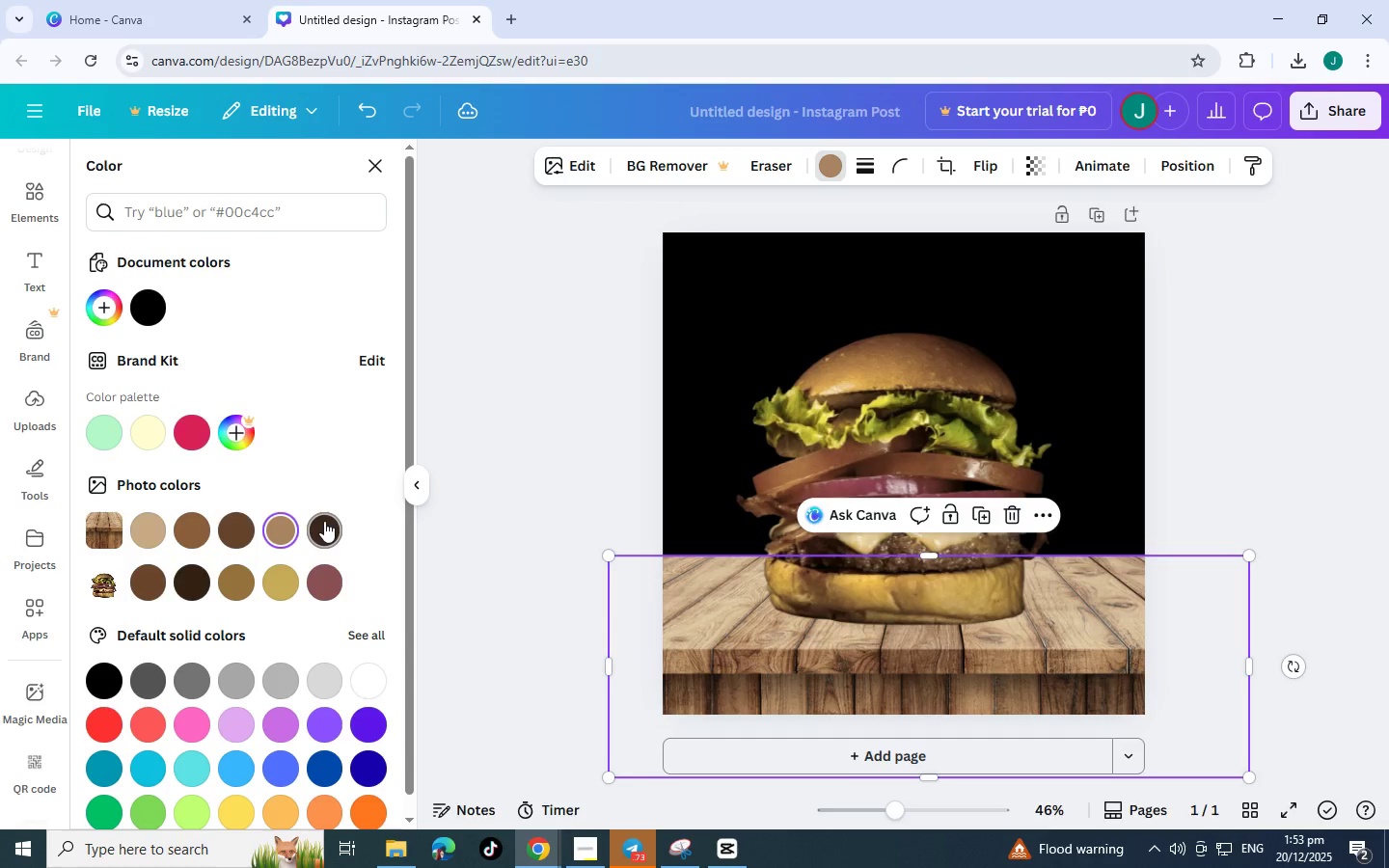 
left_click([326, 521])
 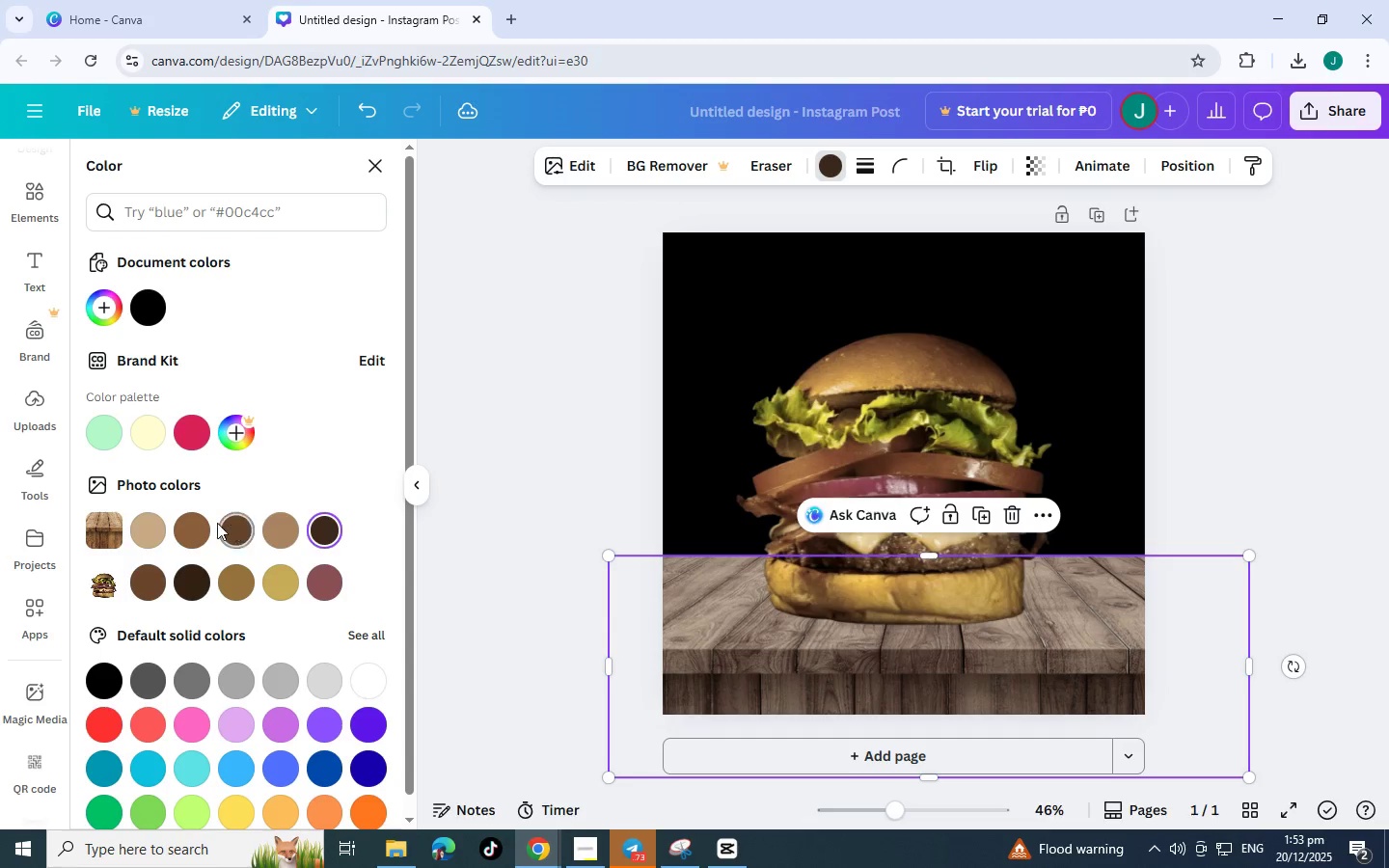 
double_click([227, 526])
 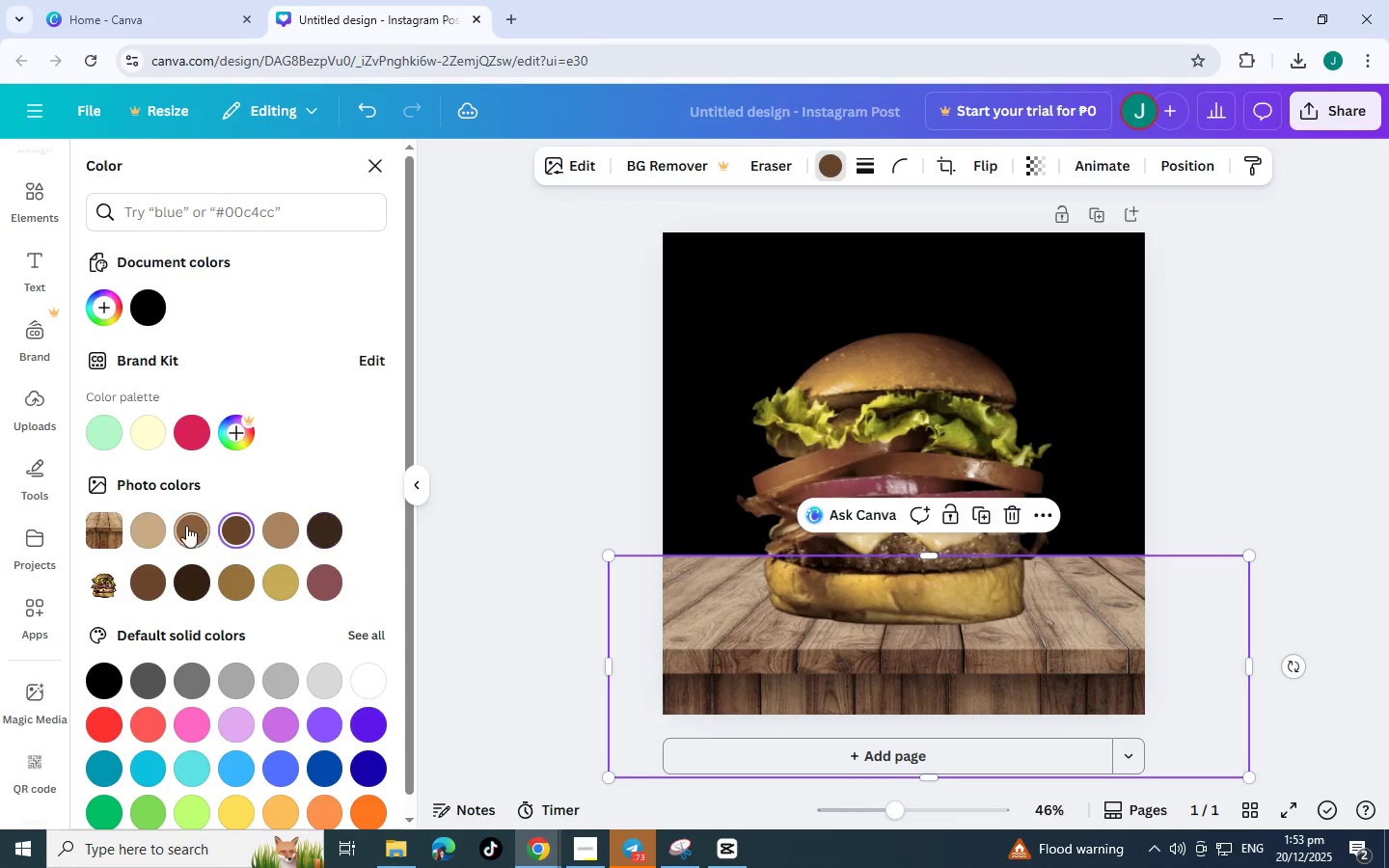 
triple_click([186, 526])
 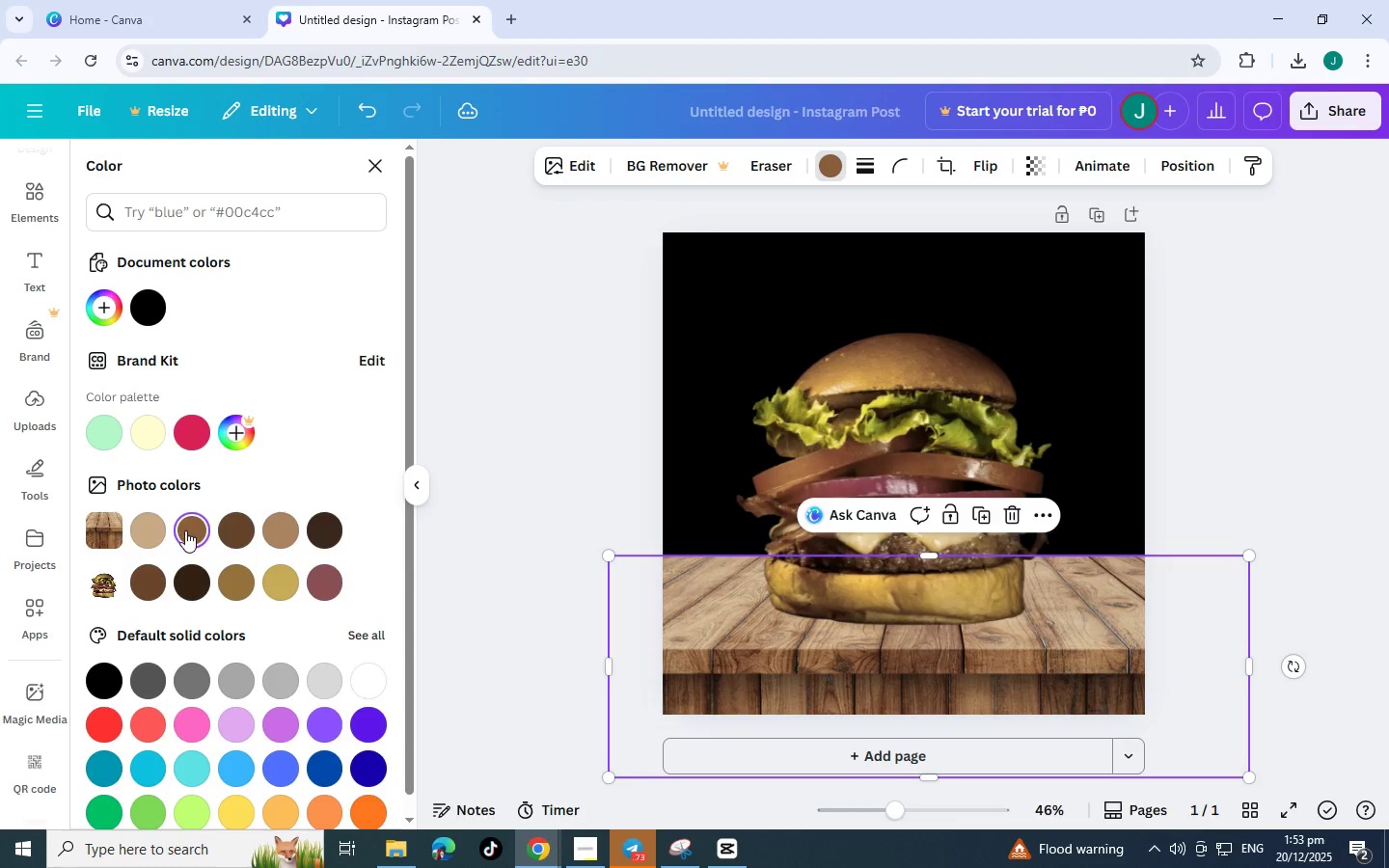 
double_click([185, 530])
 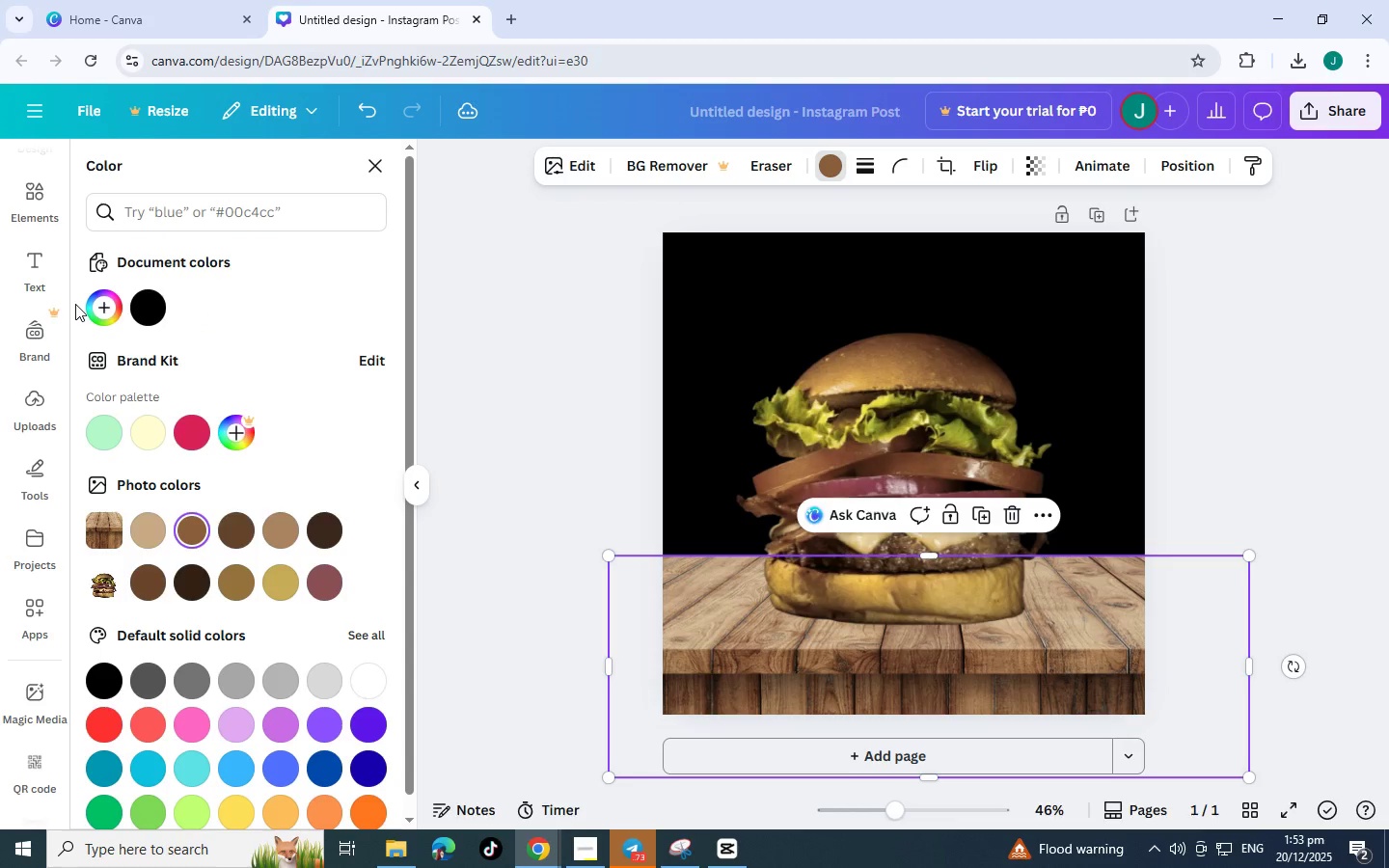 
left_click([97, 307])
 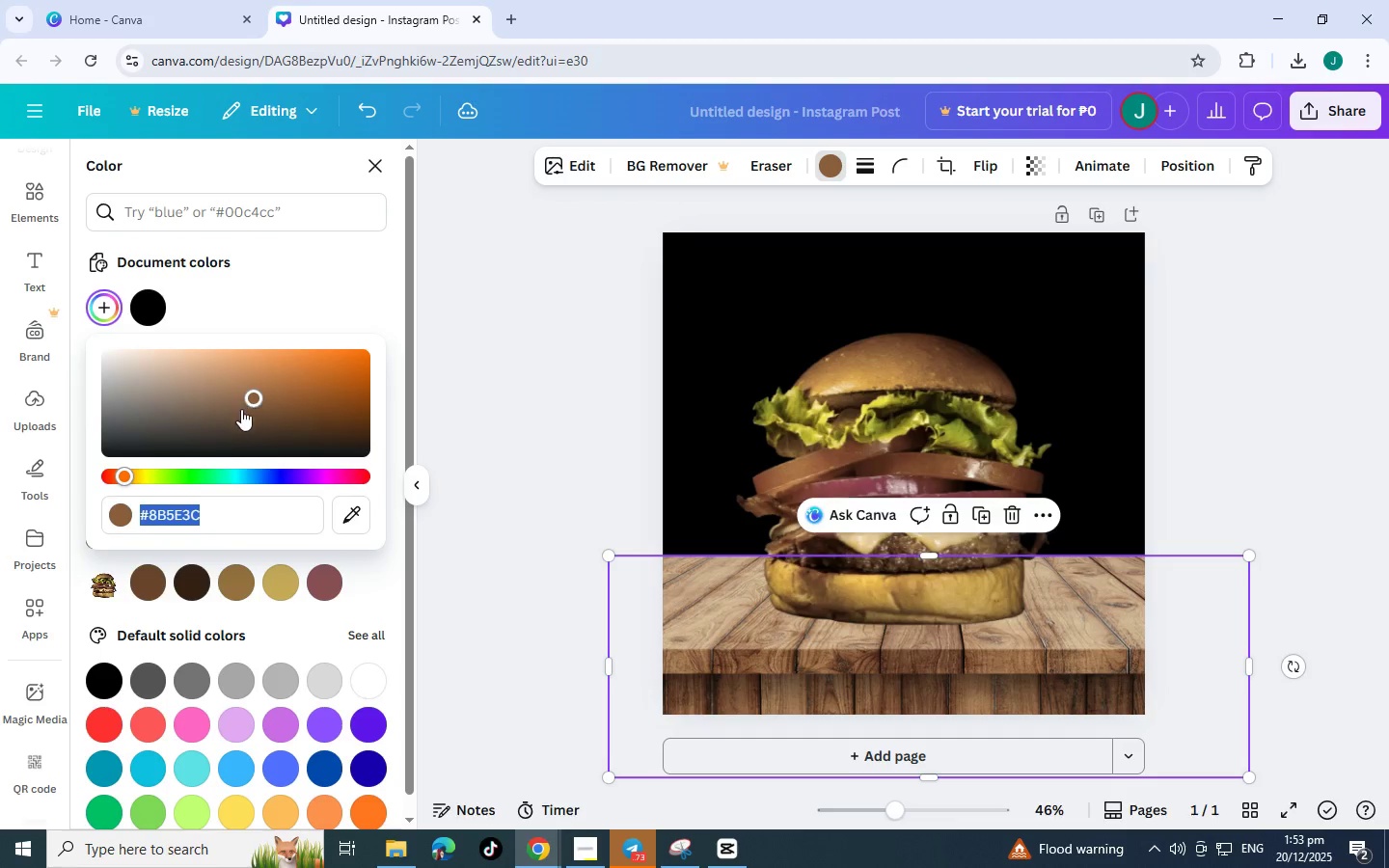 
left_click_drag(start_coordinate=[248, 391], to_coordinate=[420, 420])
 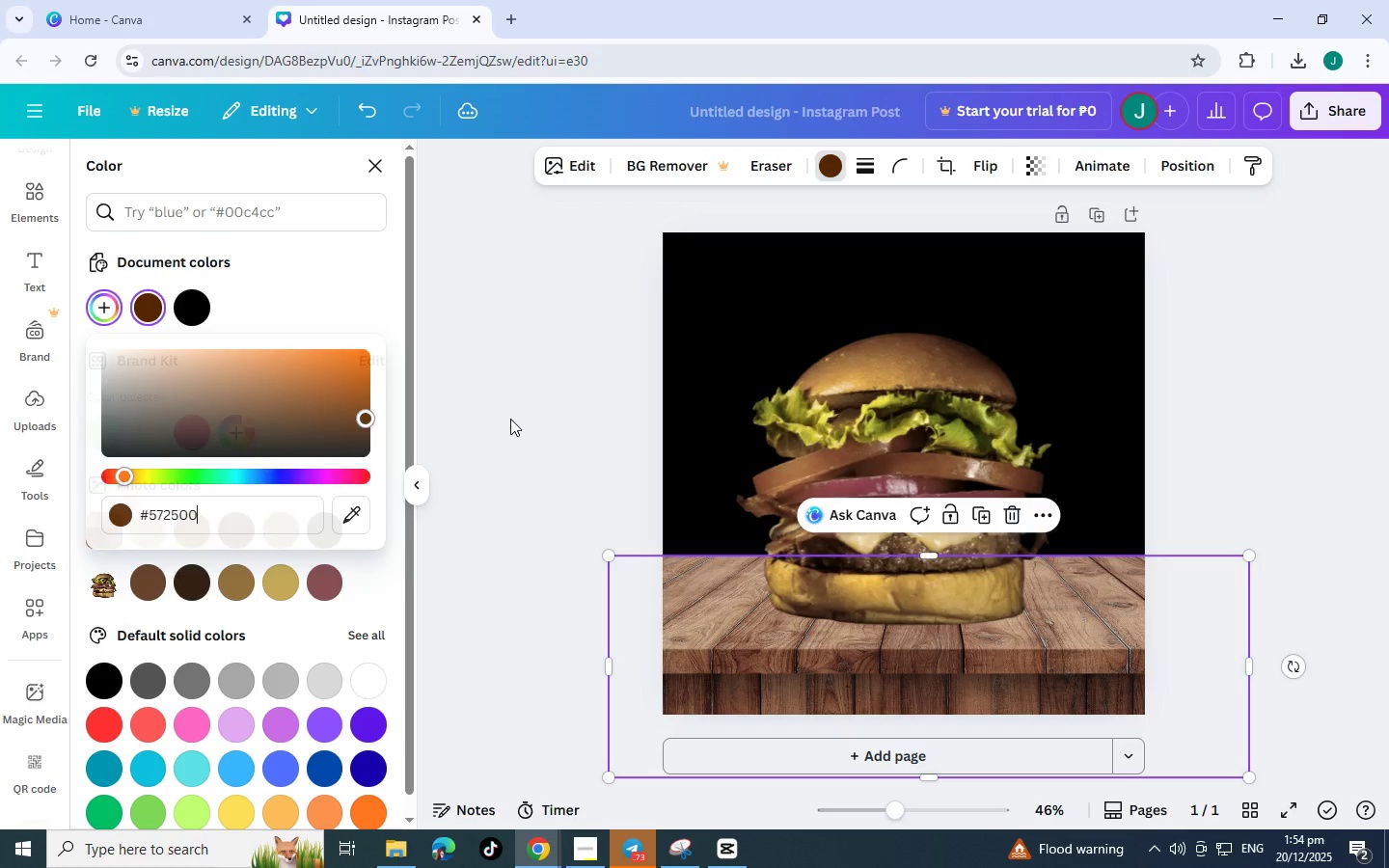 
double_click([510, 419])
 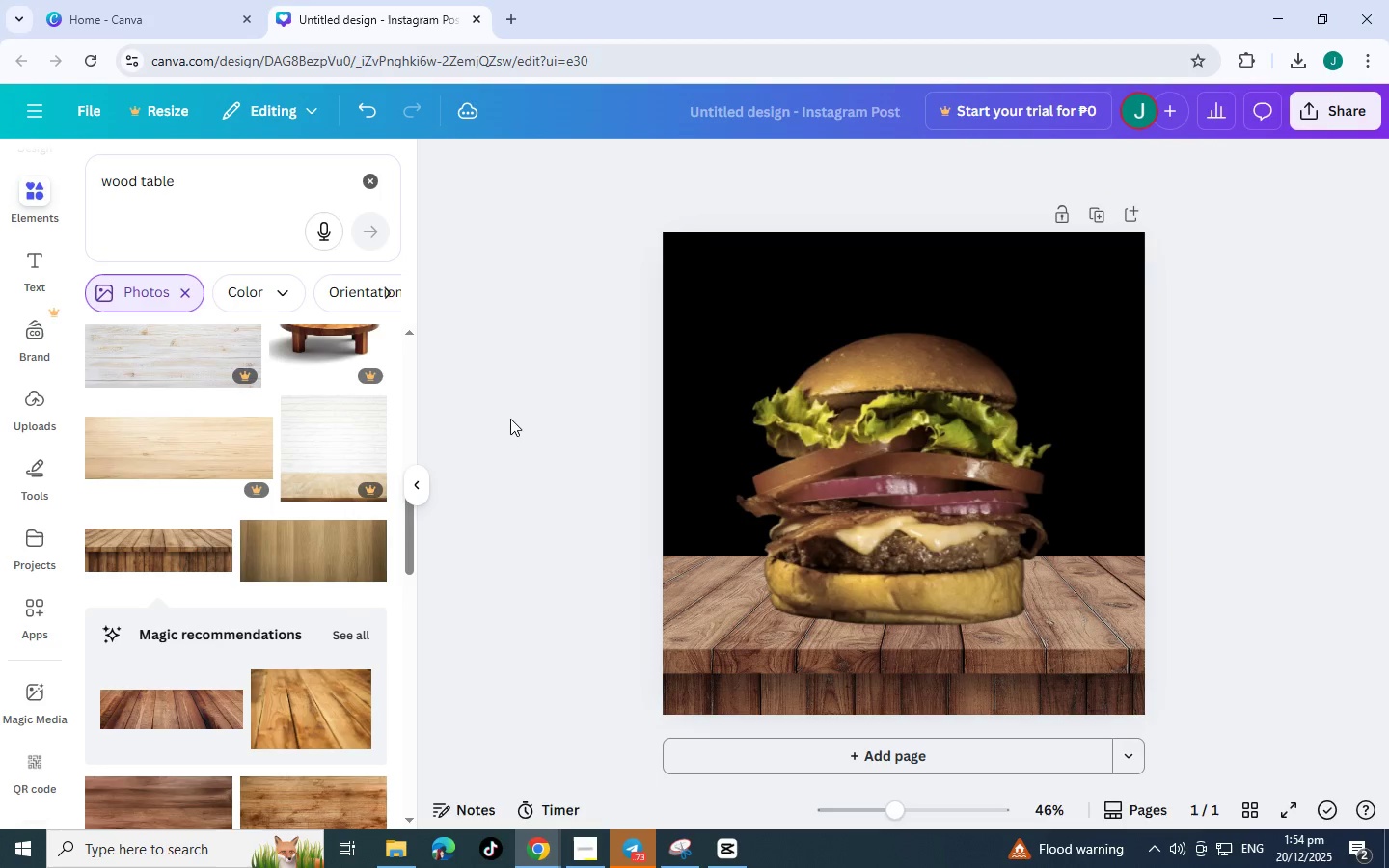 
key(ArrowDown)
 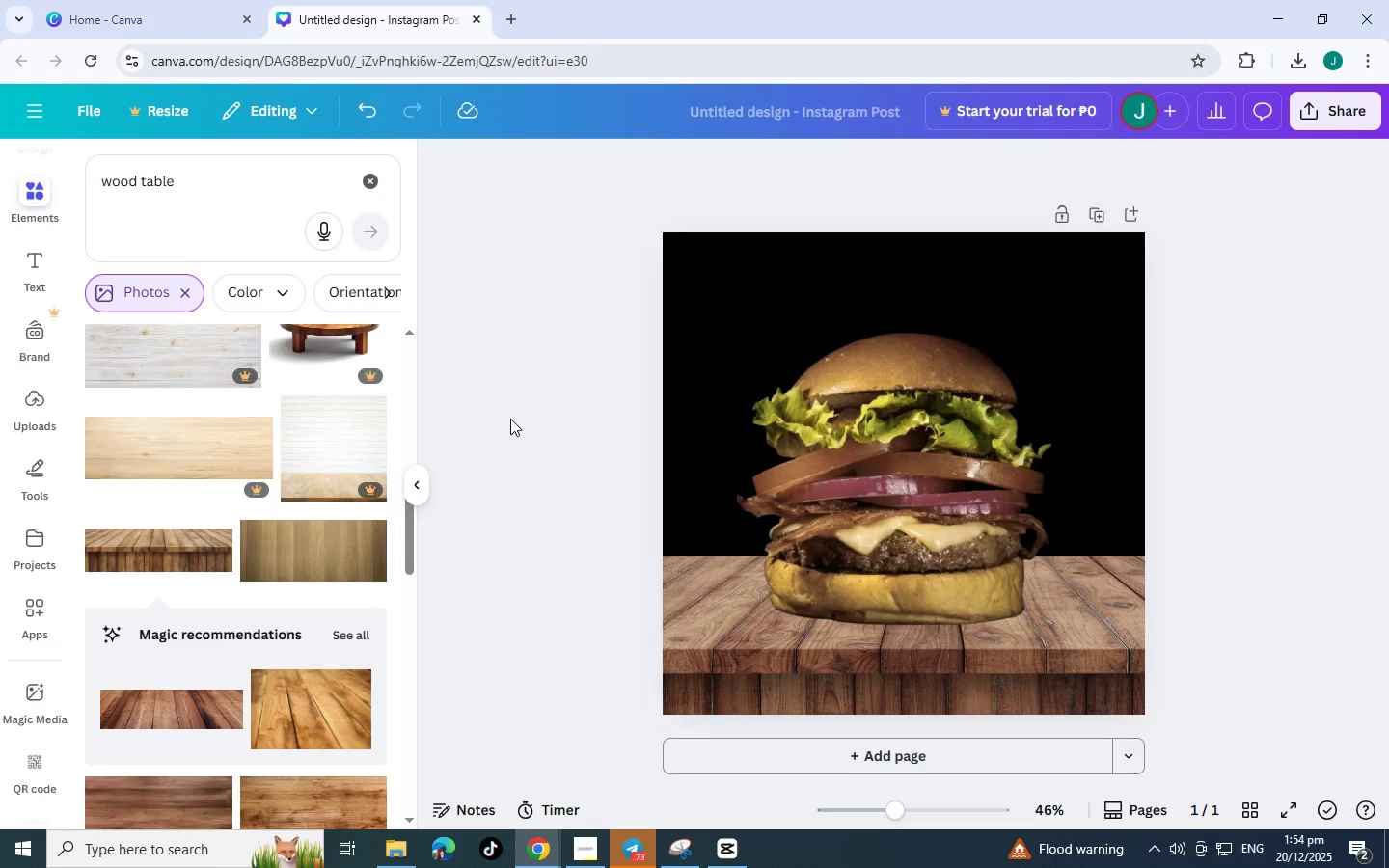 
wait(21.22)
 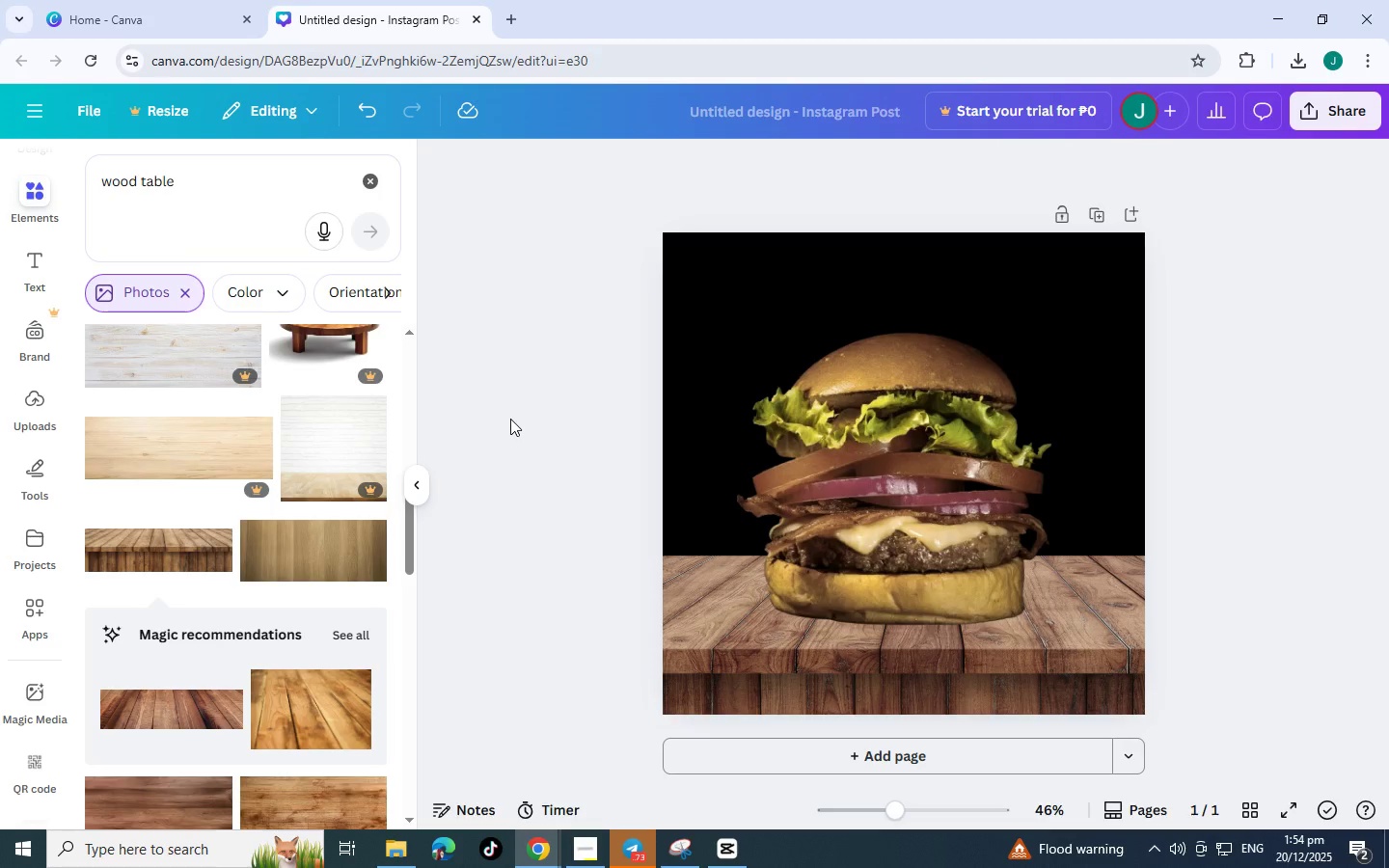 
left_click([730, 691])
 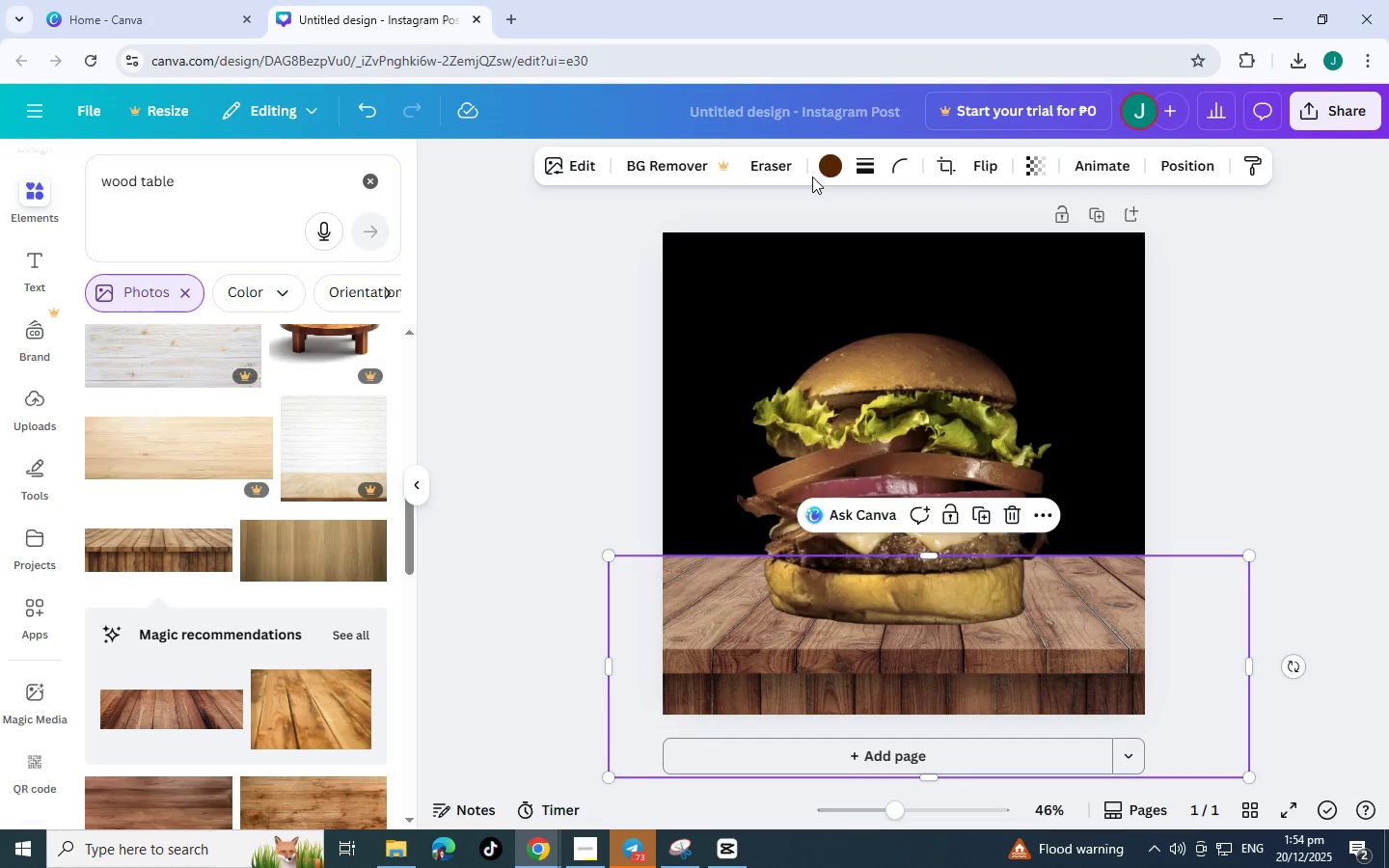 
double_click([822, 174])
 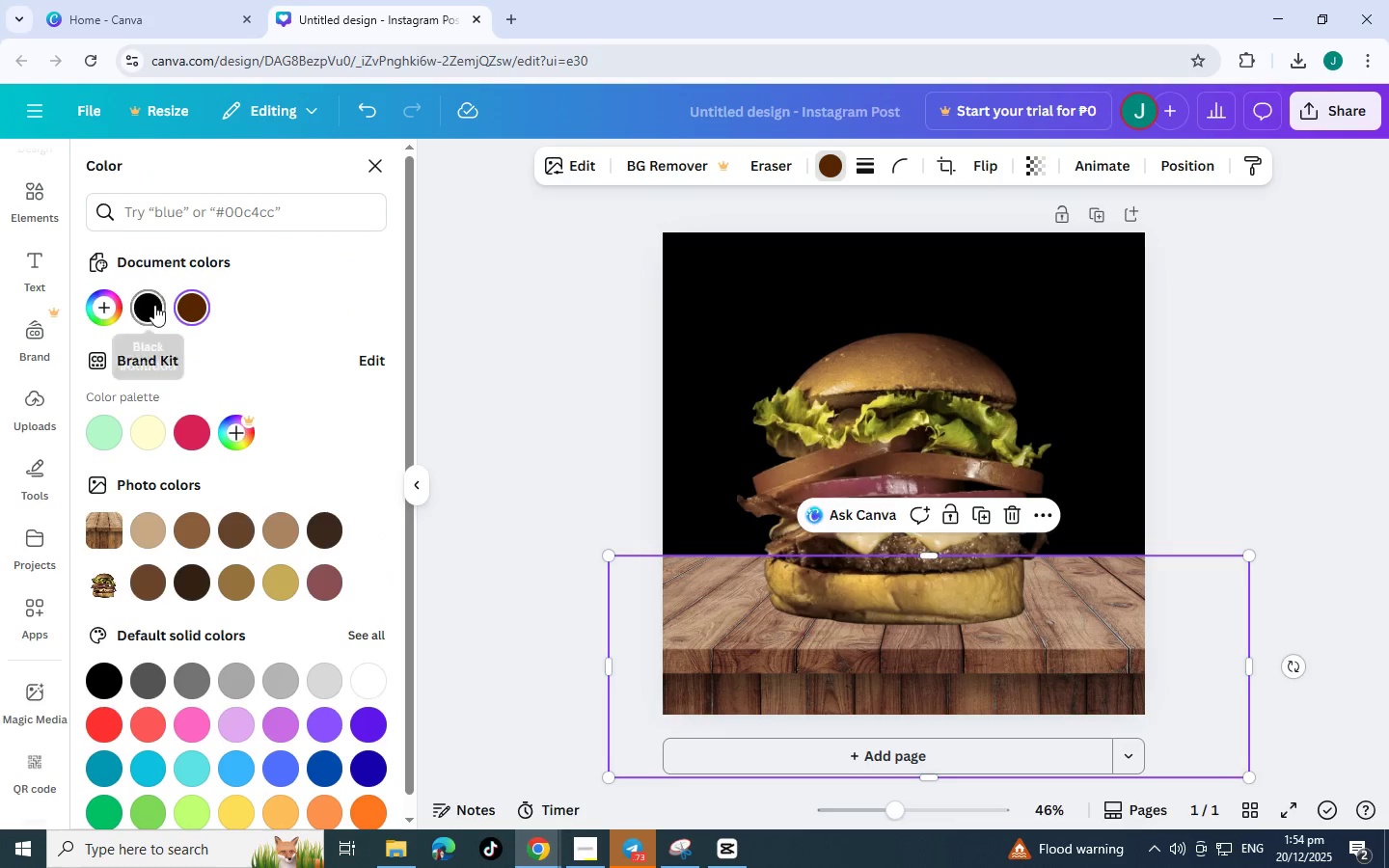 
left_click([147, 306])
 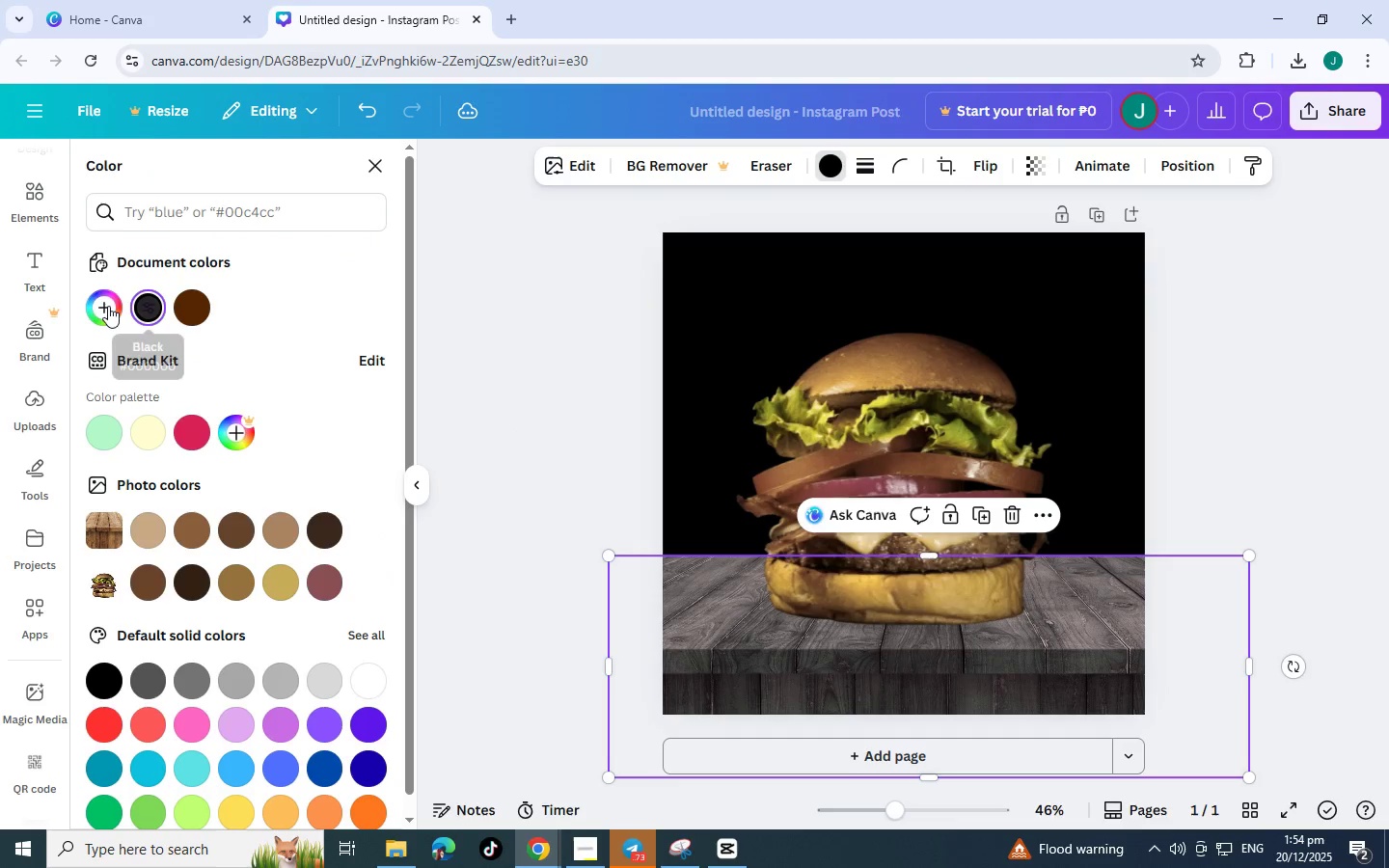 
left_click([107, 306])
 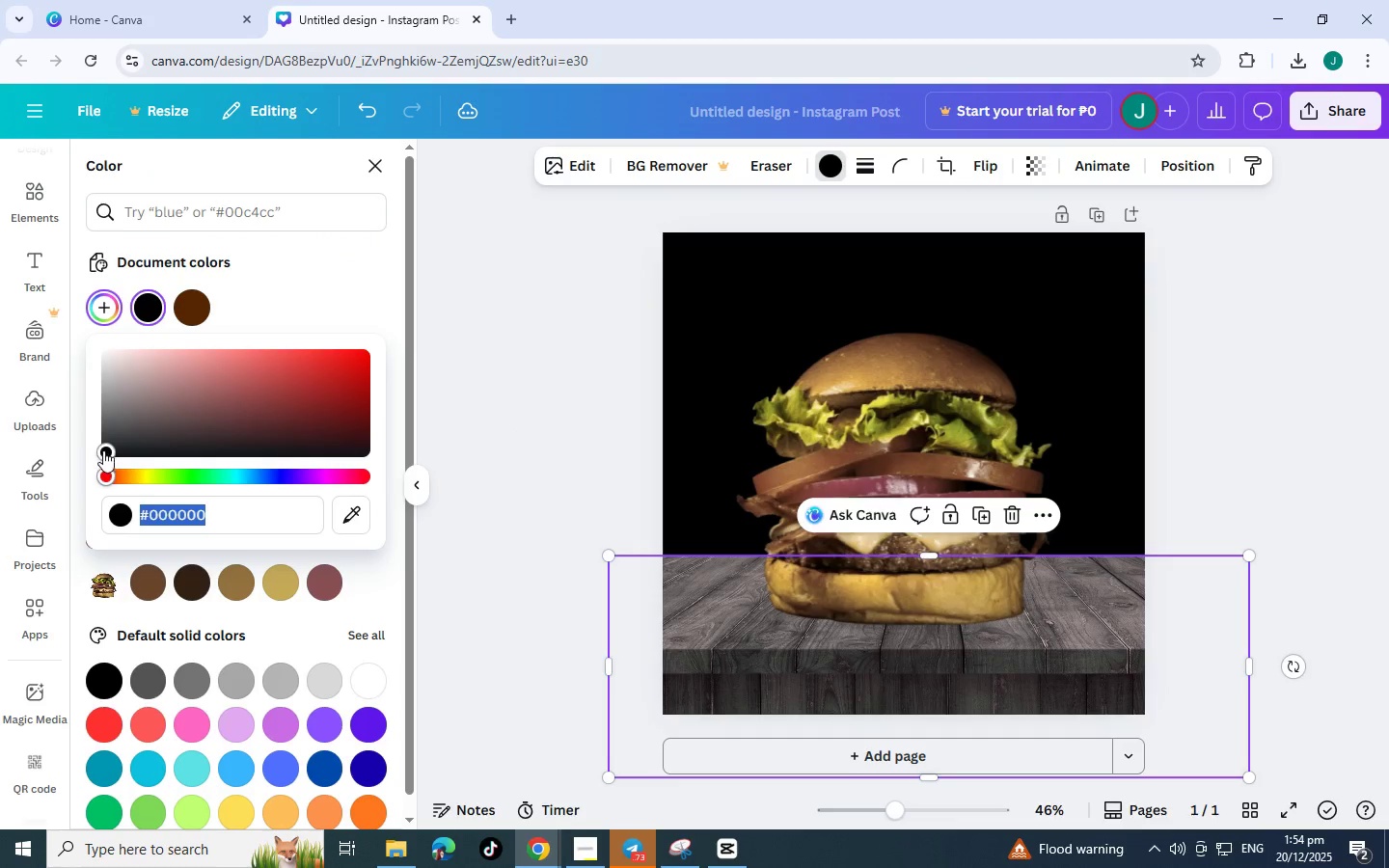 
left_click_drag(start_coordinate=[108, 443], to_coordinate=[37, 531])
 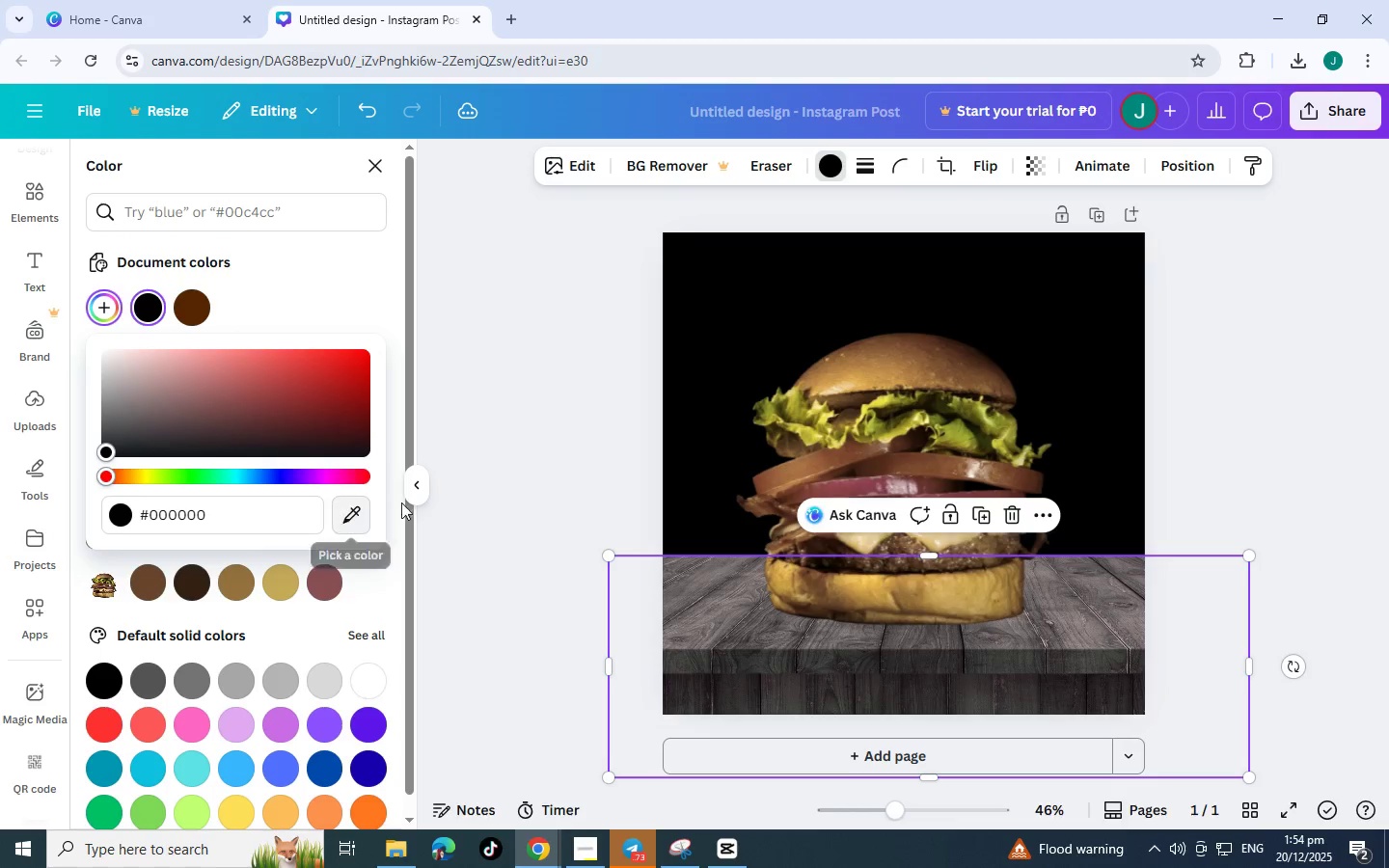 
left_click([486, 502])
 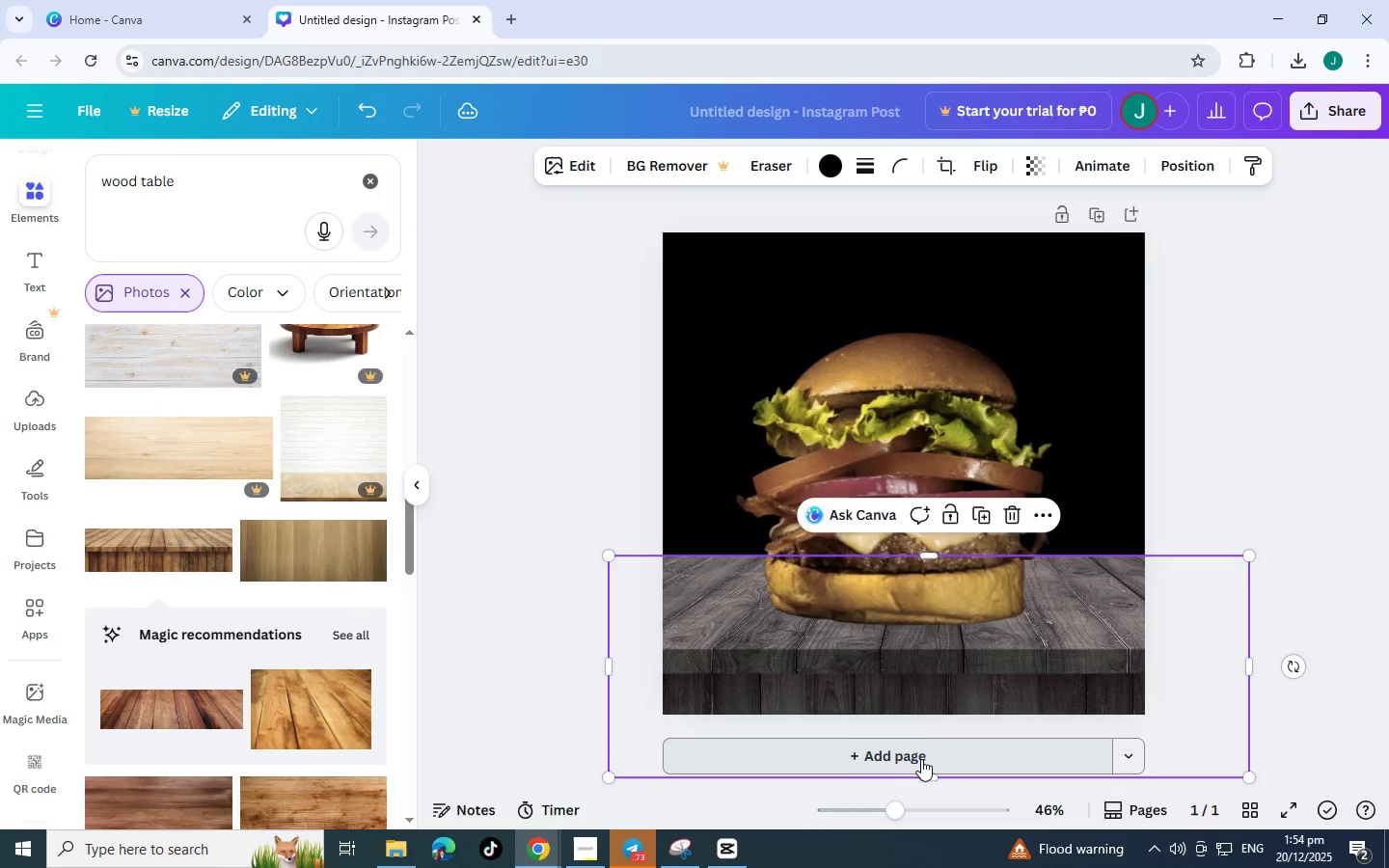 
left_click([1239, 506])
 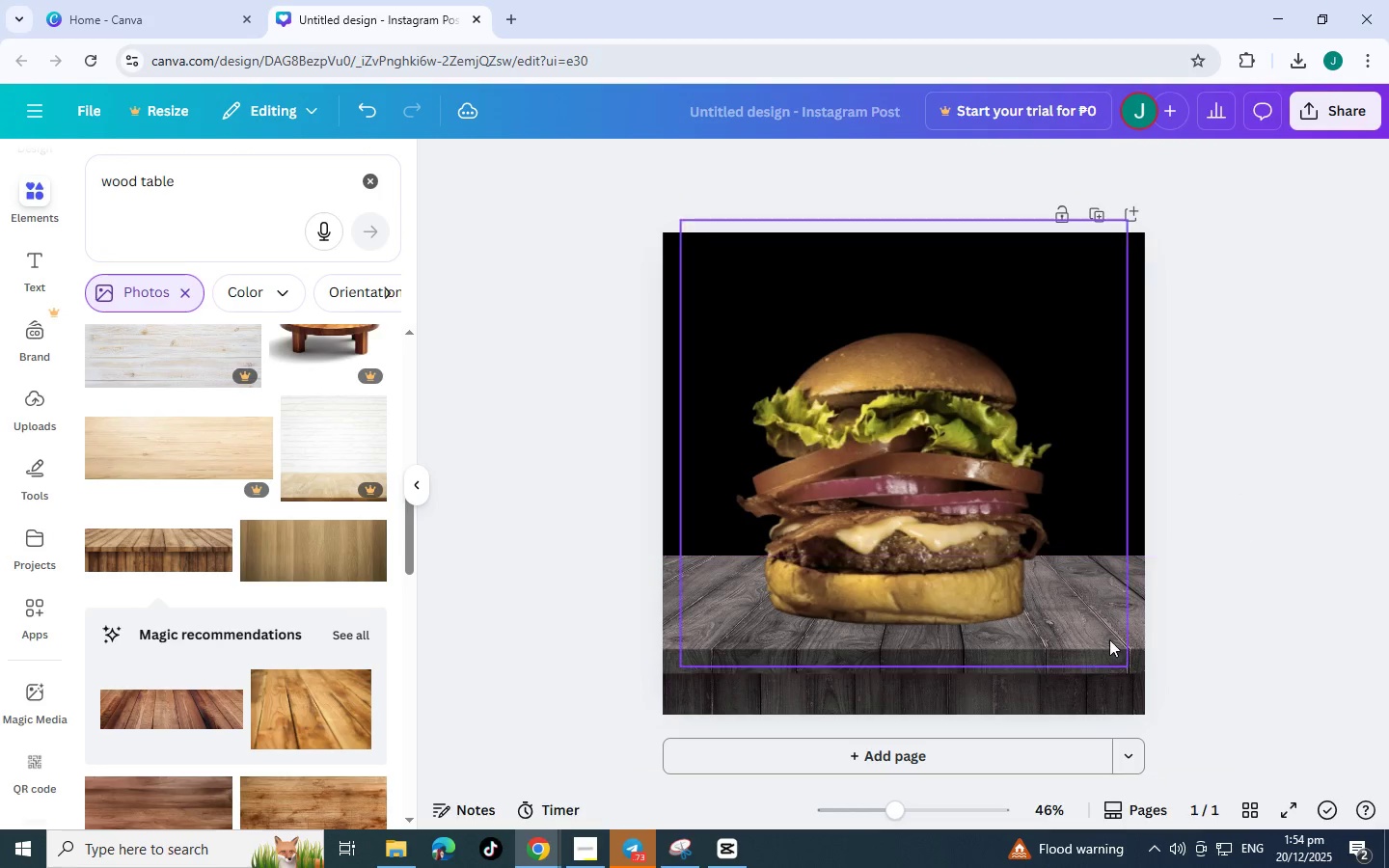 
left_click_drag(start_coordinate=[1103, 641], to_coordinate=[1103, 660])
 